 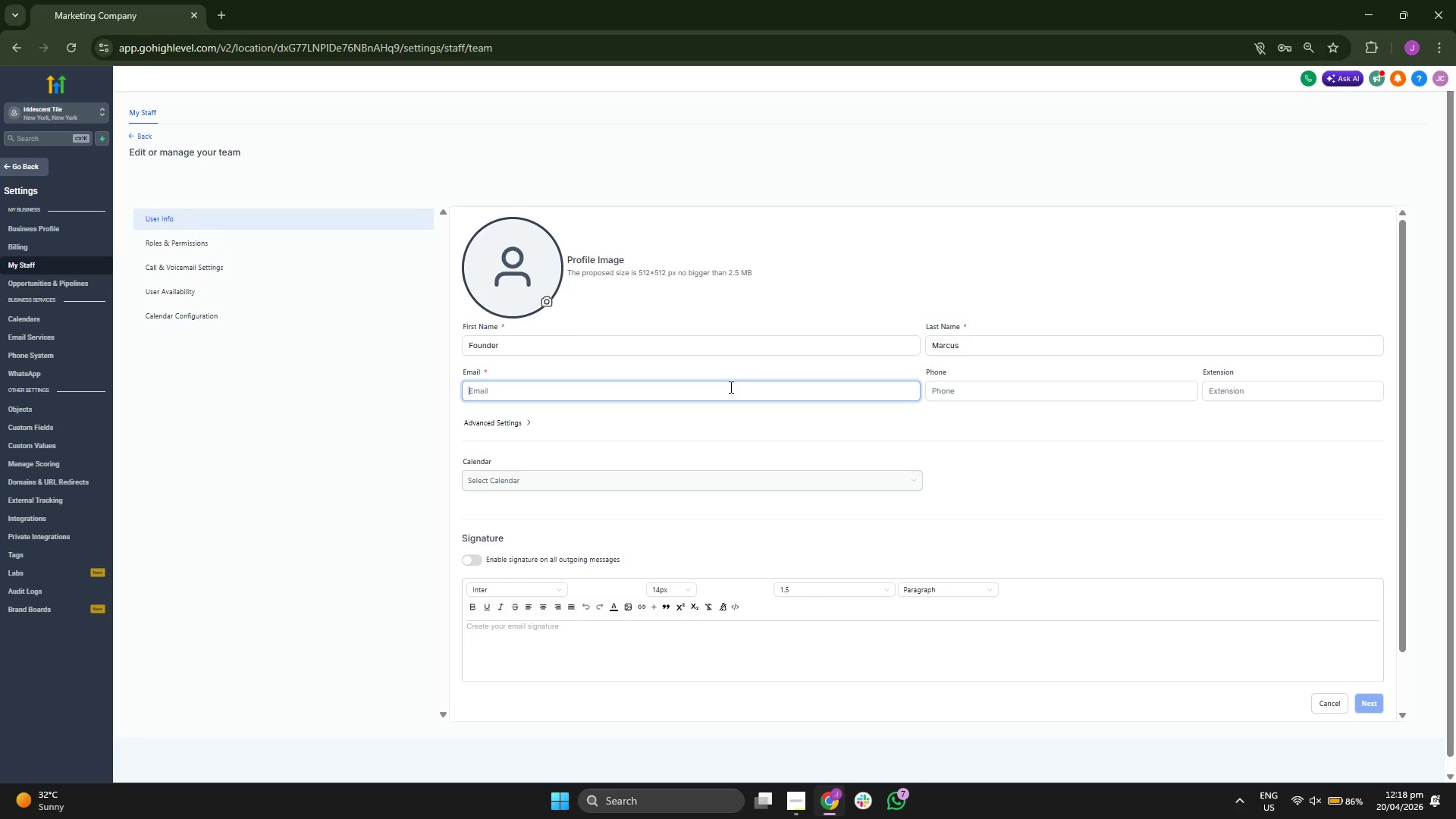 
type(ire)
key(Backspace)
type(i)
 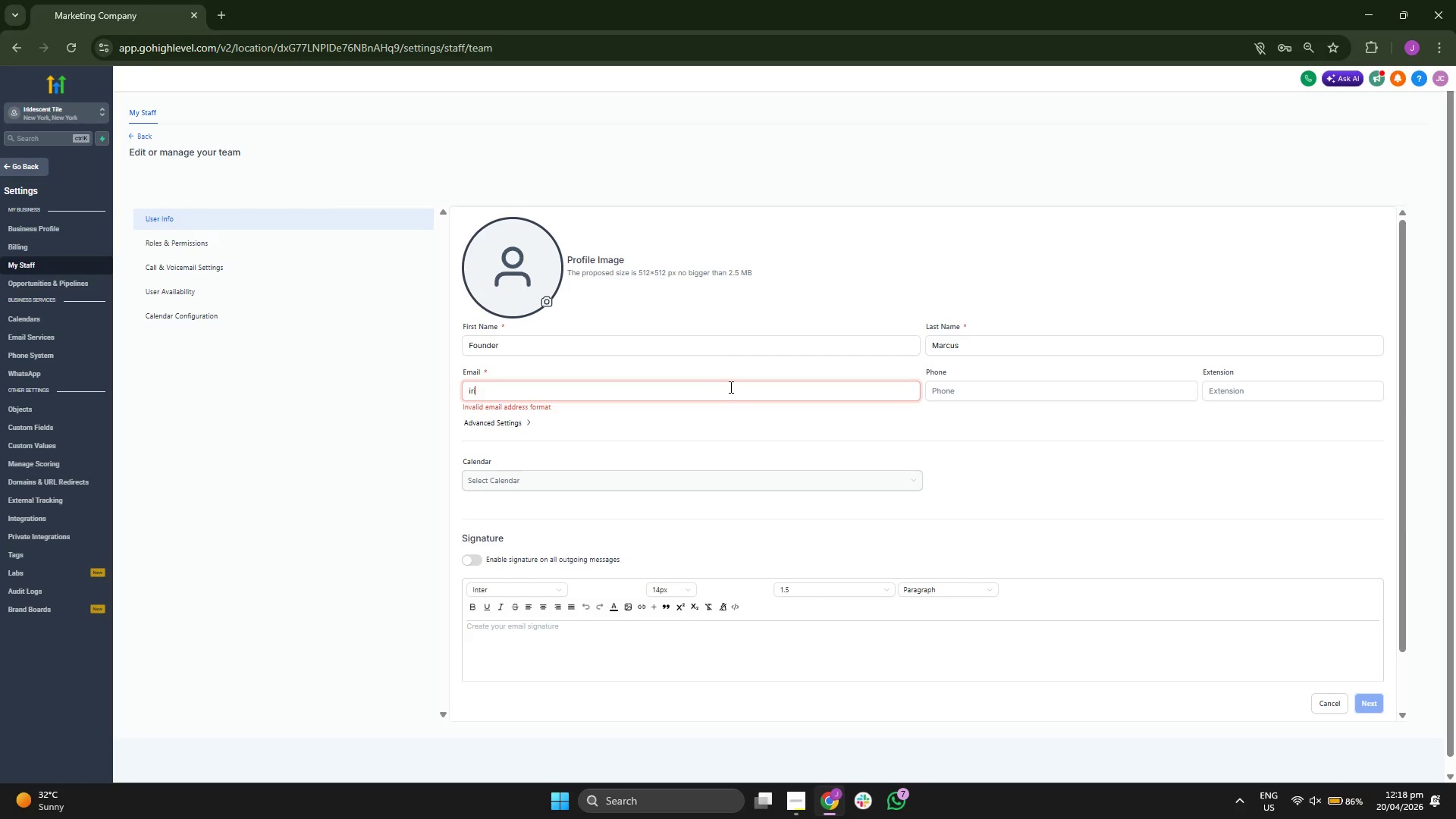 
type(descenttile@houstonstret.com)
 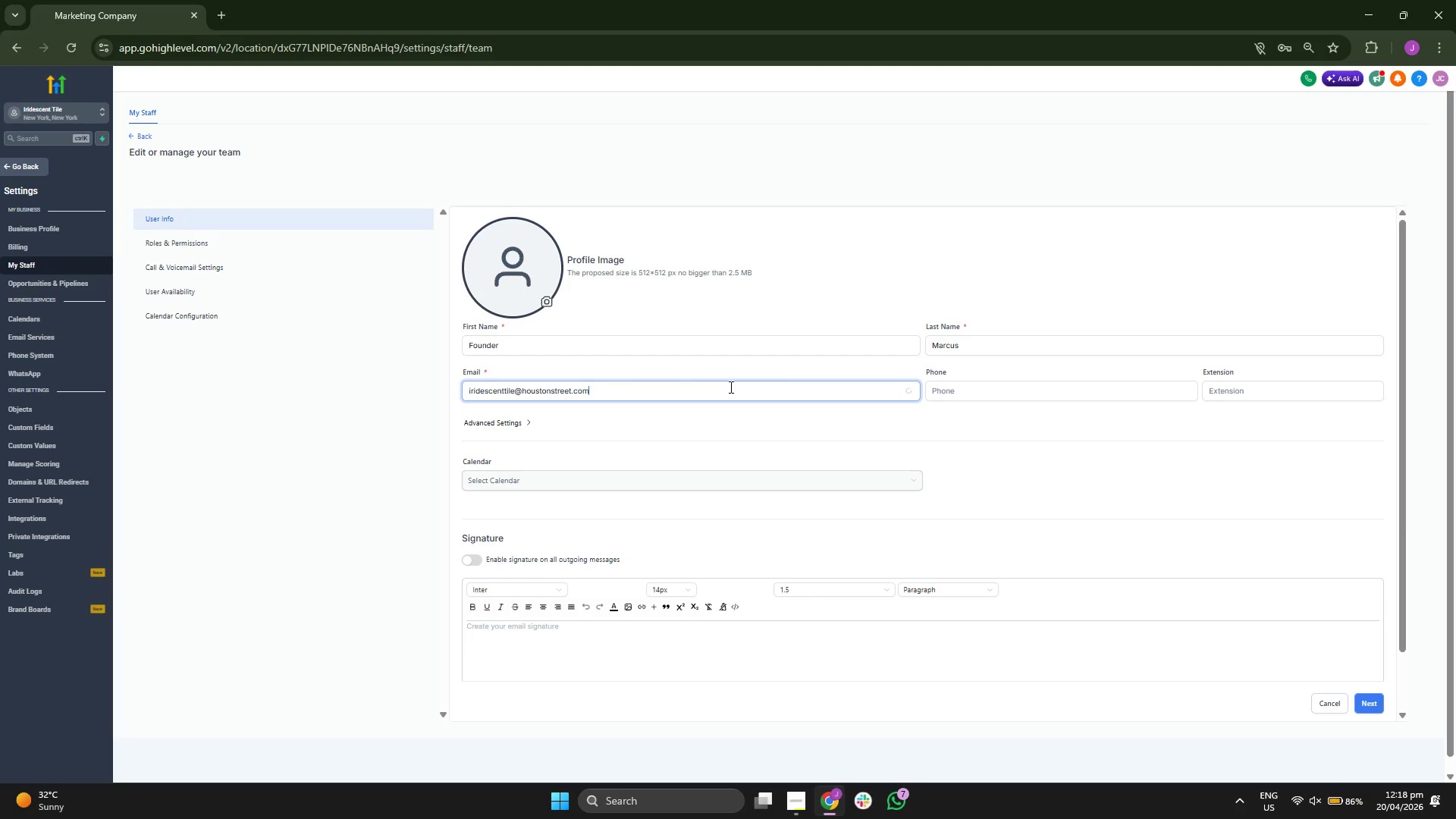 
left_click([1044, 472])
 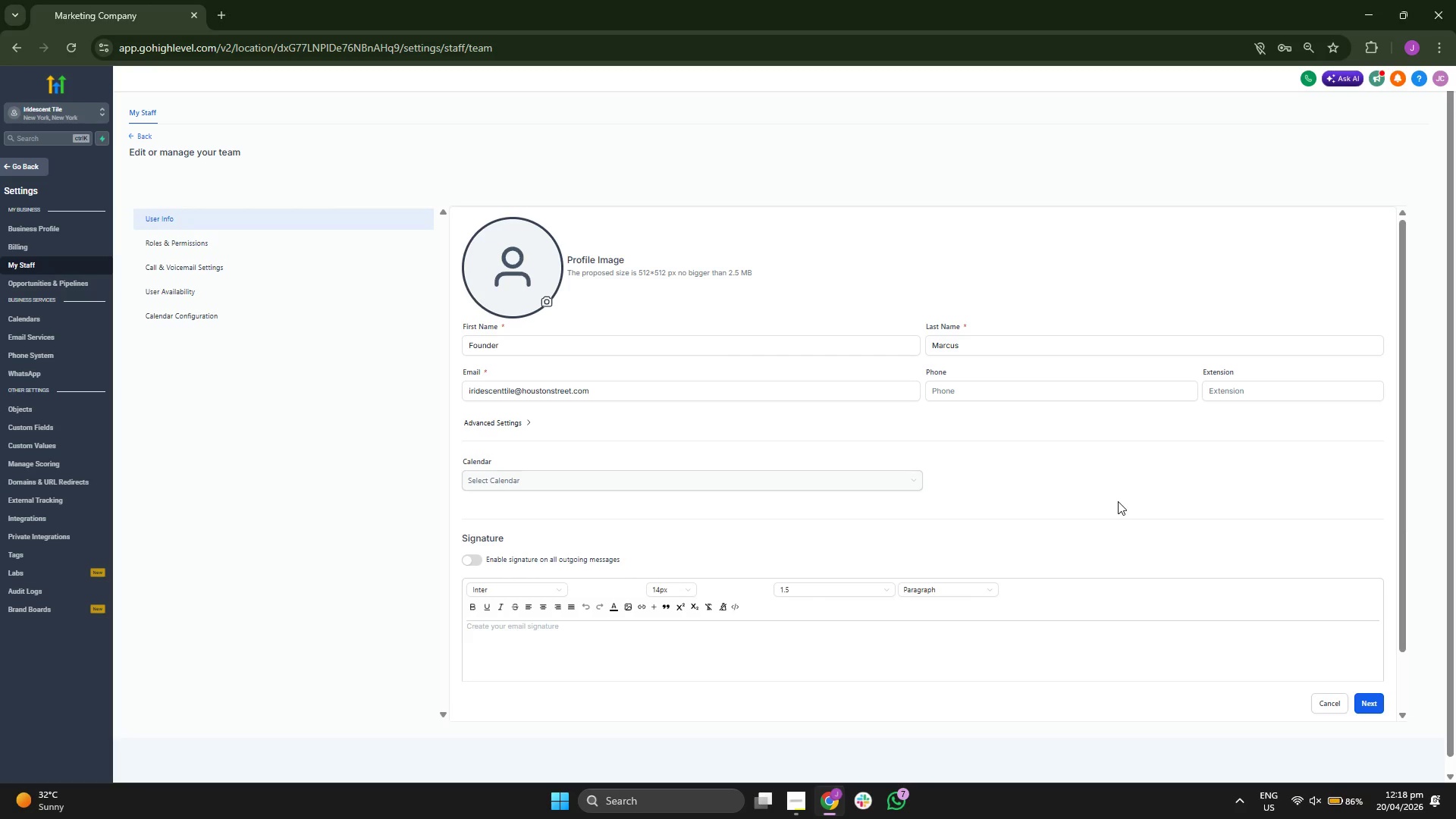 
wait(5.75)
 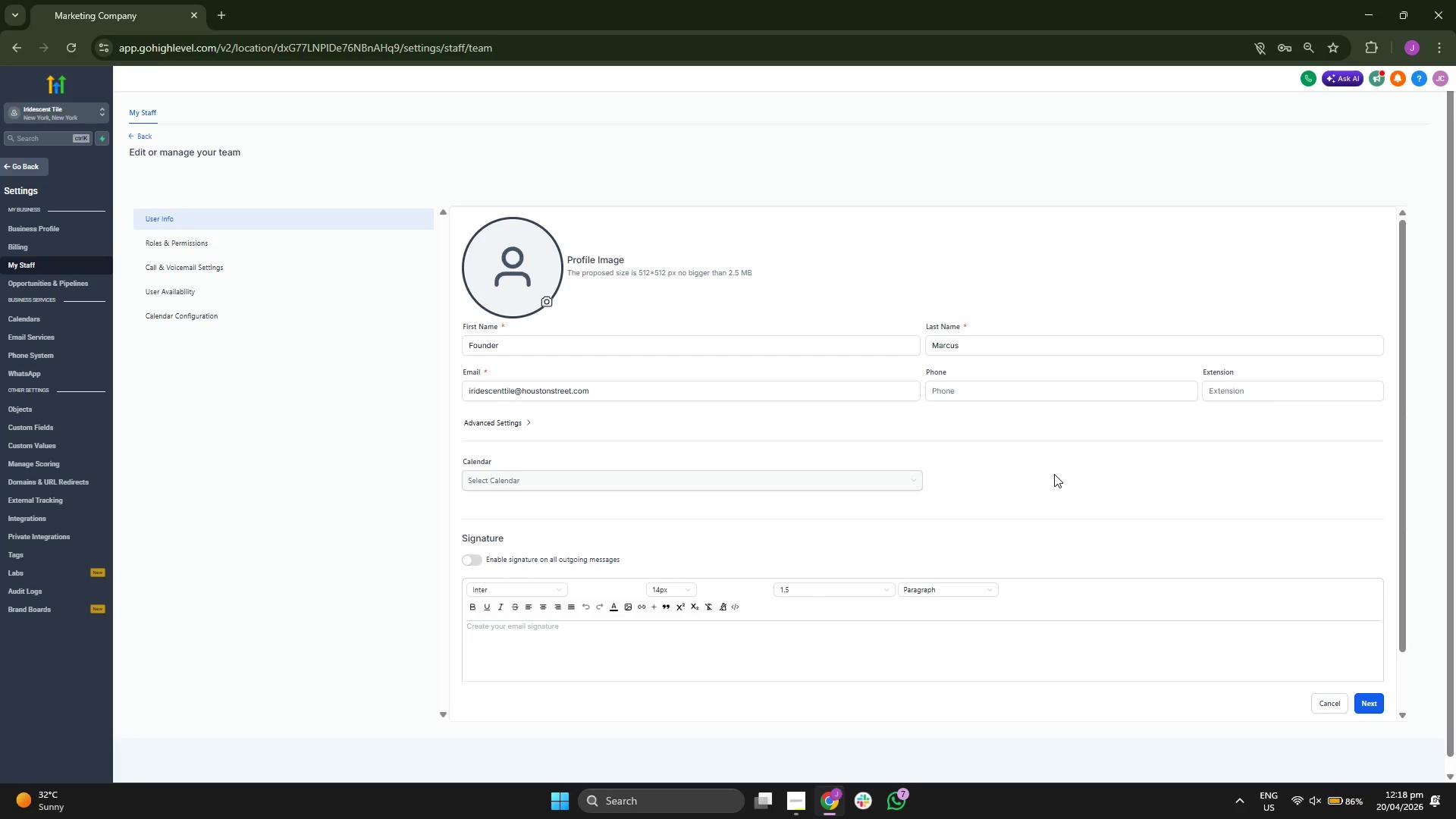 
left_click([1379, 701])
 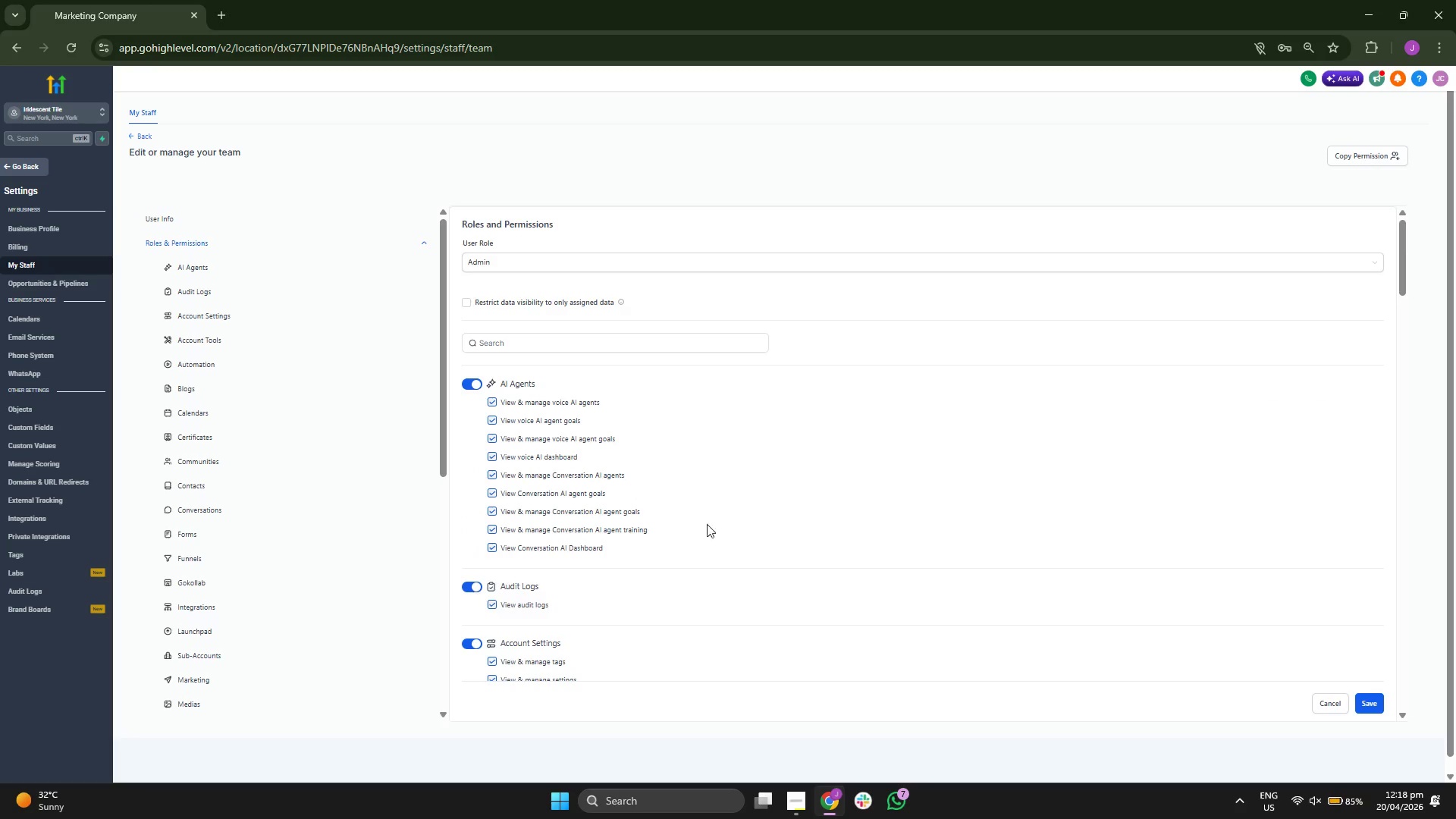 
scroll: coordinate [805, 497], scroll_direction: down, amount: 6.0
 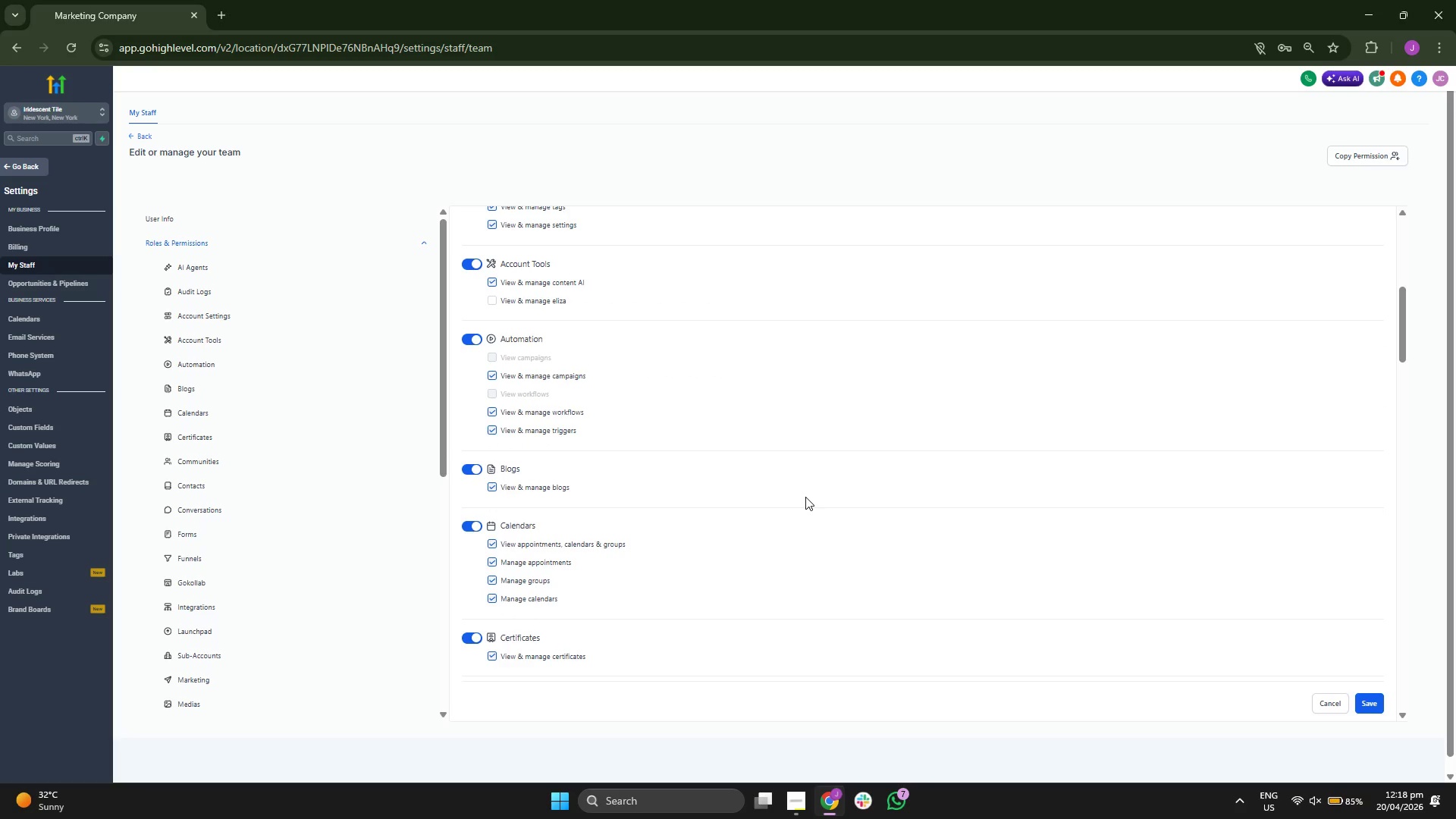 
scroll: coordinate [805, 497], scroll_direction: down, amount: 5.0
 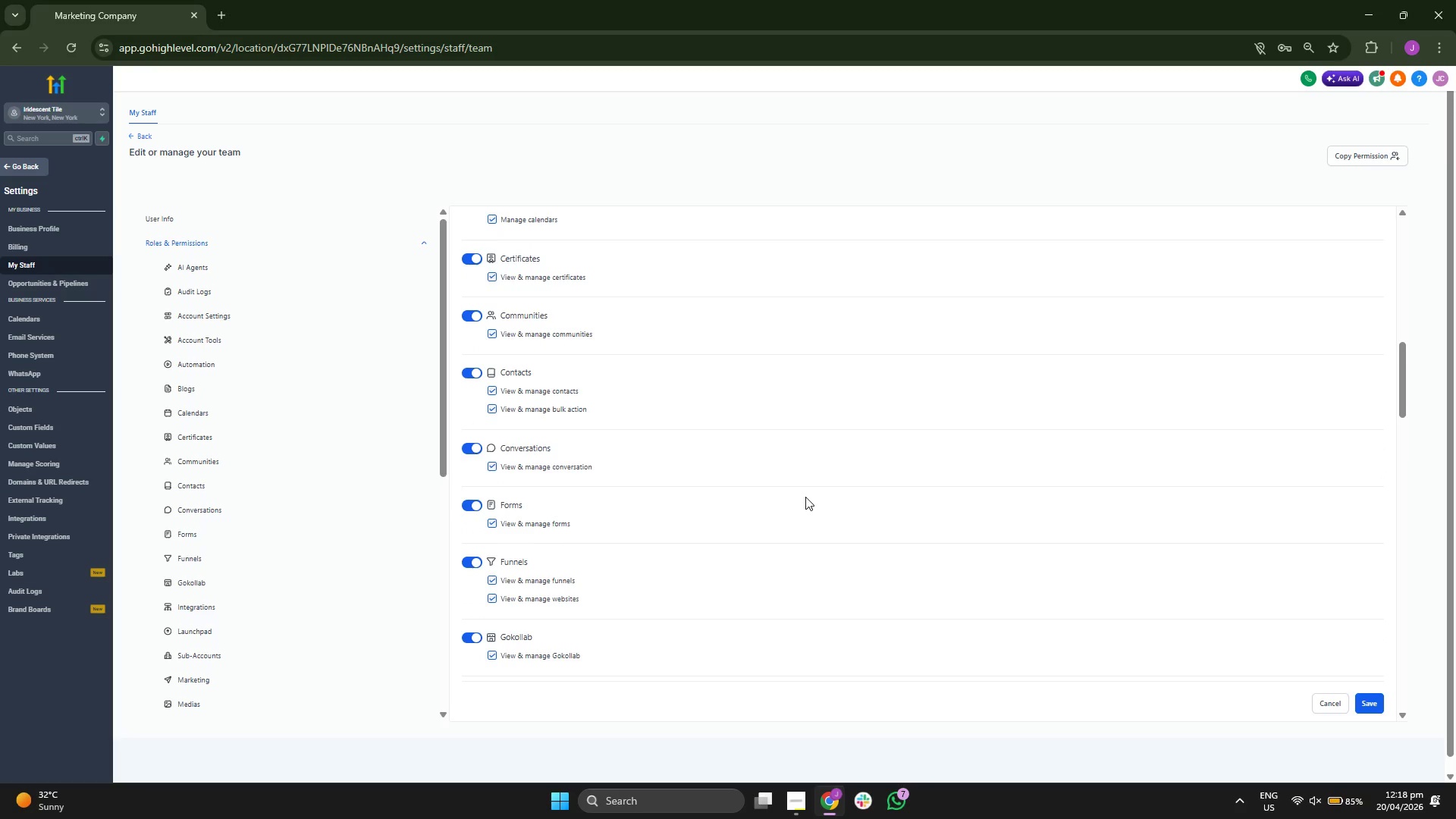 
scroll: coordinate [785, 494], scroll_direction: down, amount: 5.0
 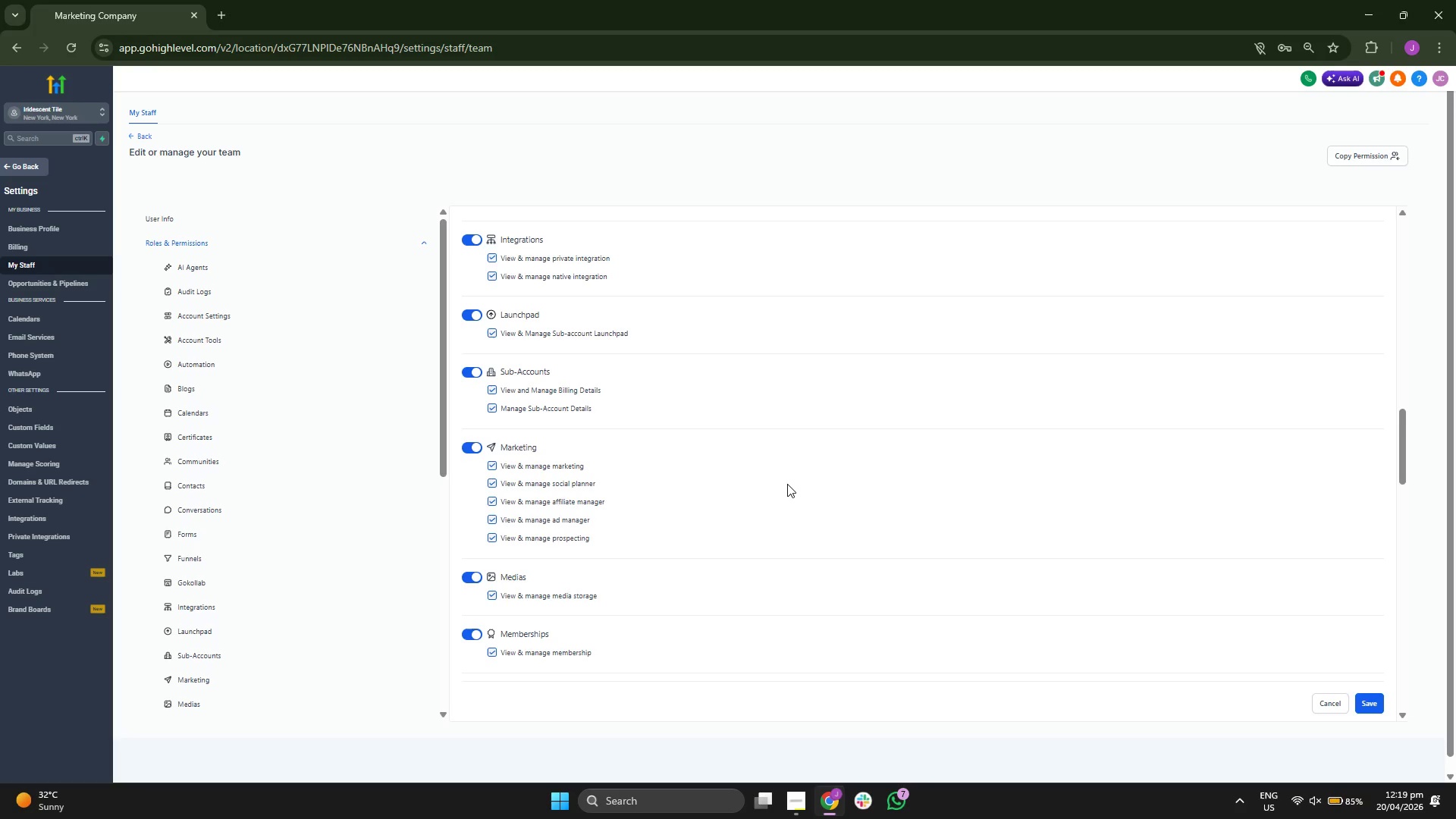 
scroll: coordinate [787, 484], scroll_direction: down, amount: 5.0
 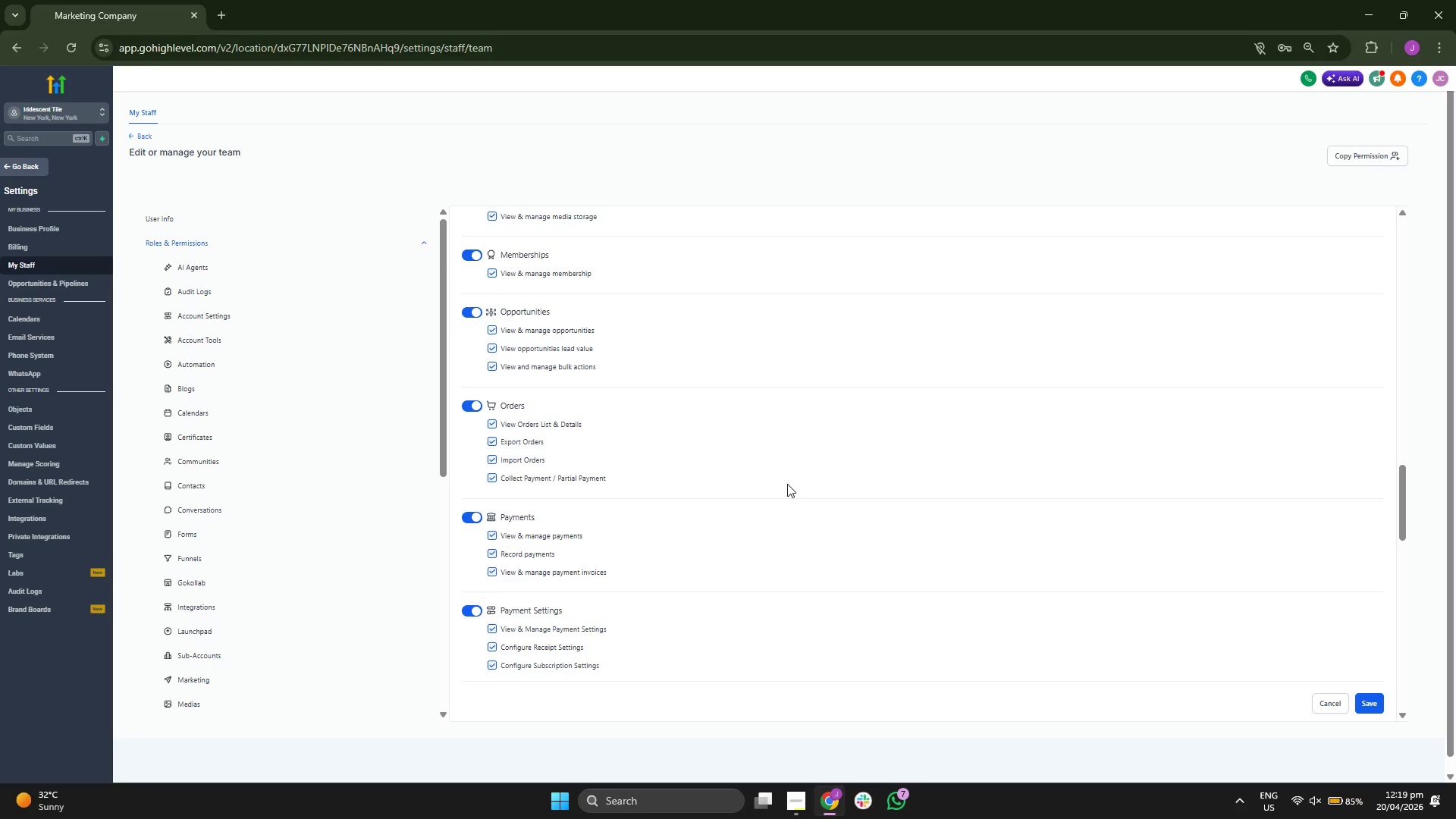 
scroll: coordinate [822, 384], scroll_direction: down, amount: 5.0
 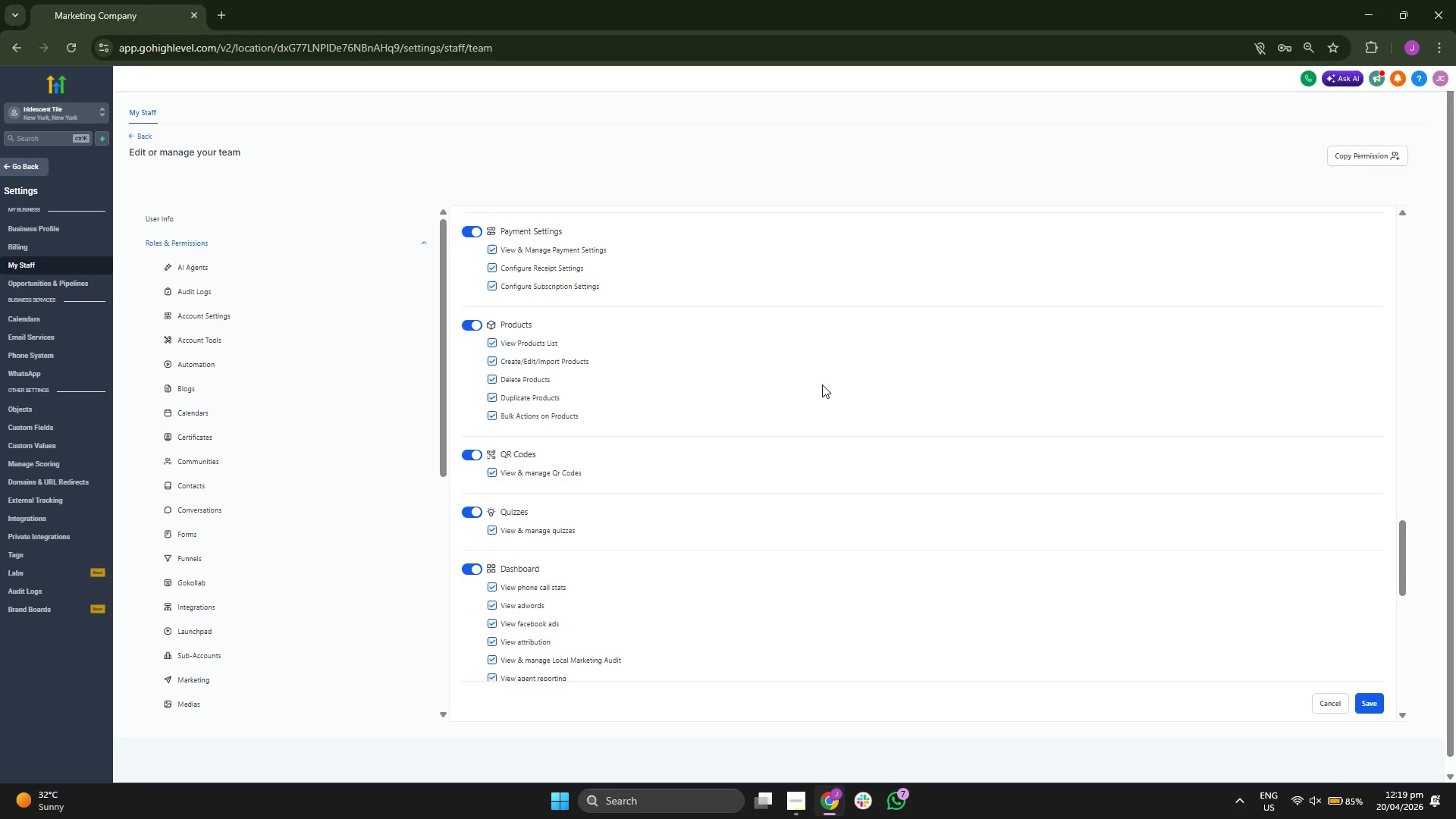 
scroll: coordinate [828, 377], scroll_direction: down, amount: 5.0
 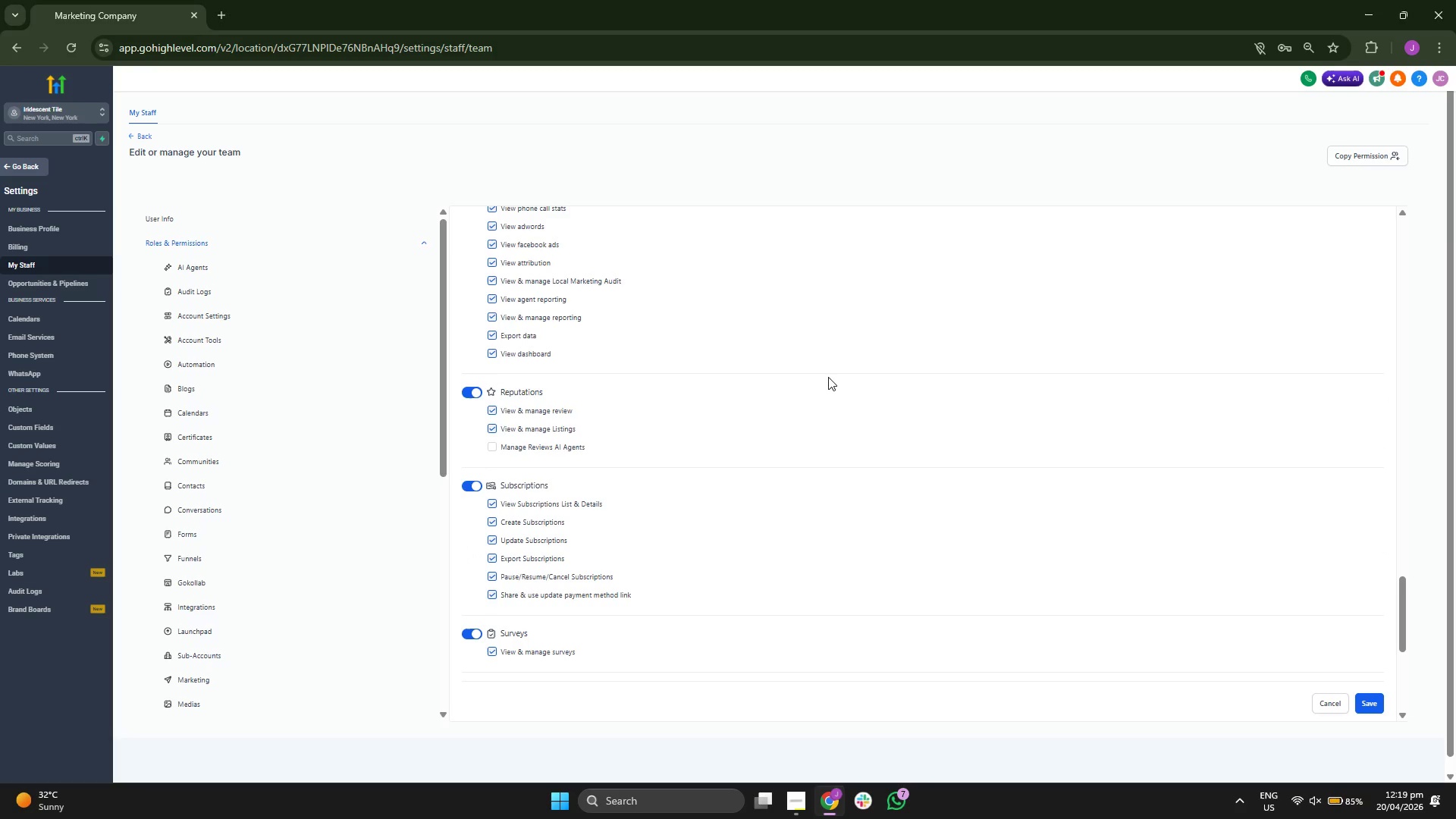 
scroll: coordinate [331, 413], scroll_direction: down, amount: 4.0
 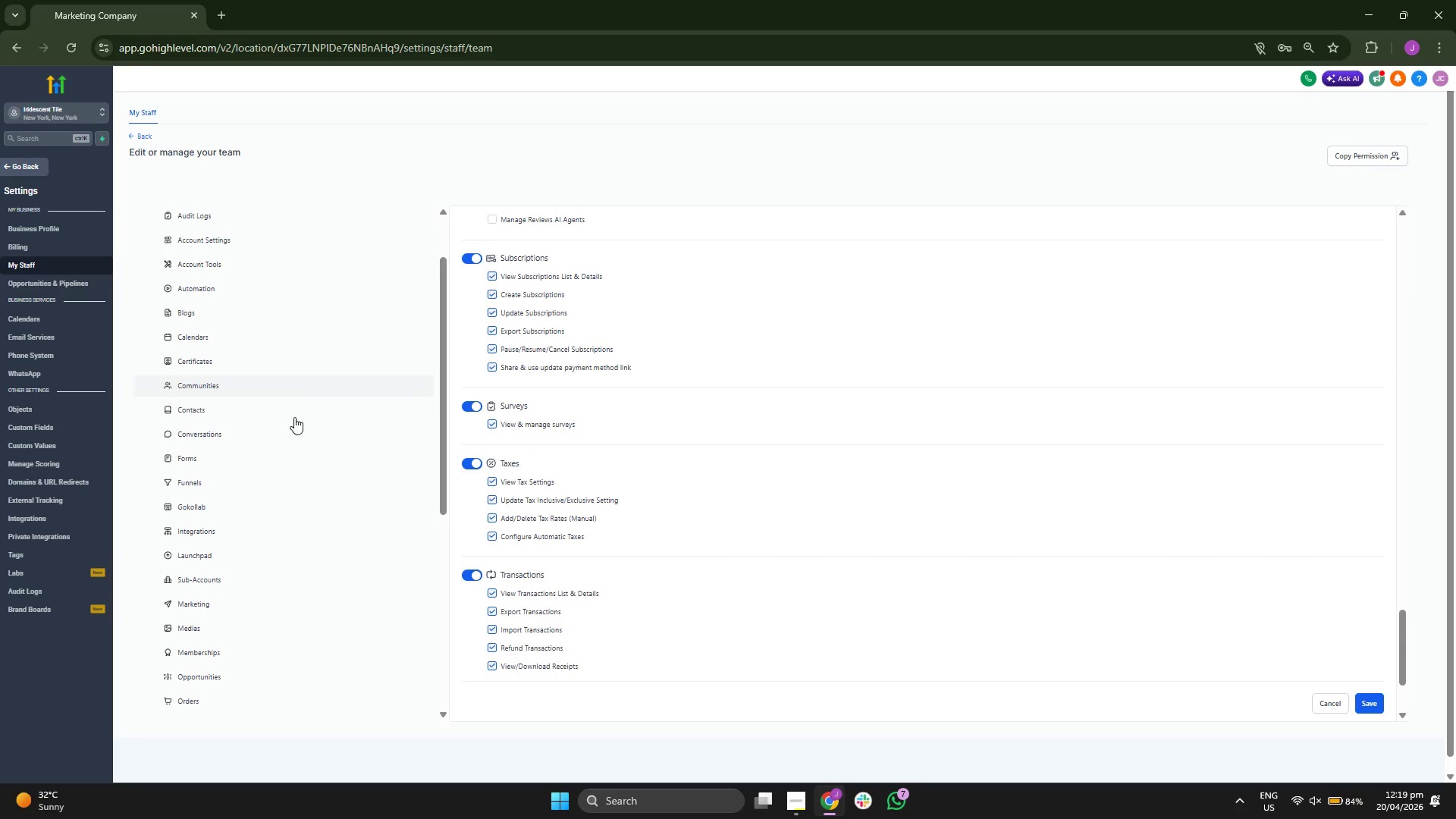 
left_click([284, 431])
 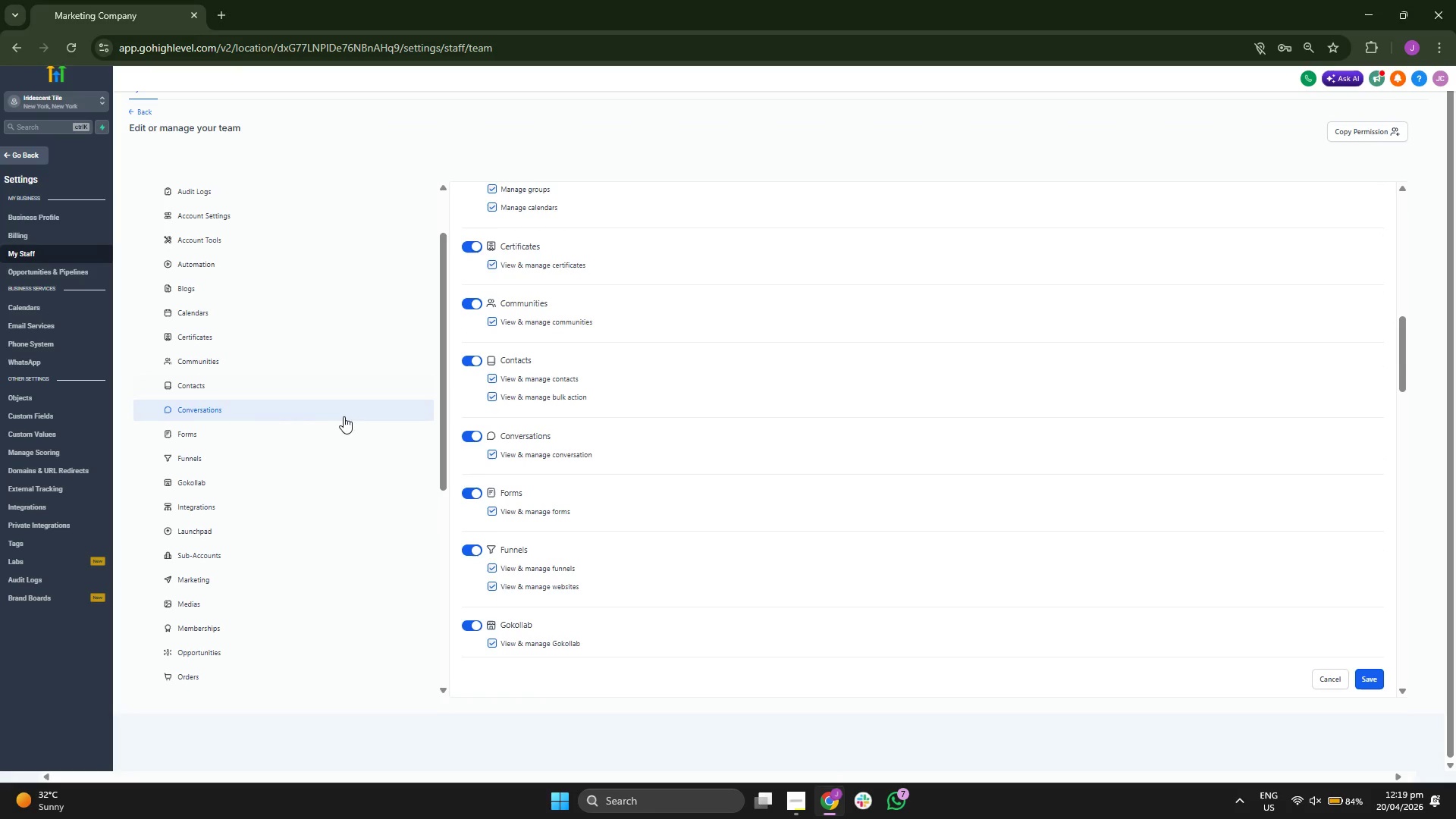 
scroll: coordinate [337, 523], scroll_direction: down, amount: 1.0
 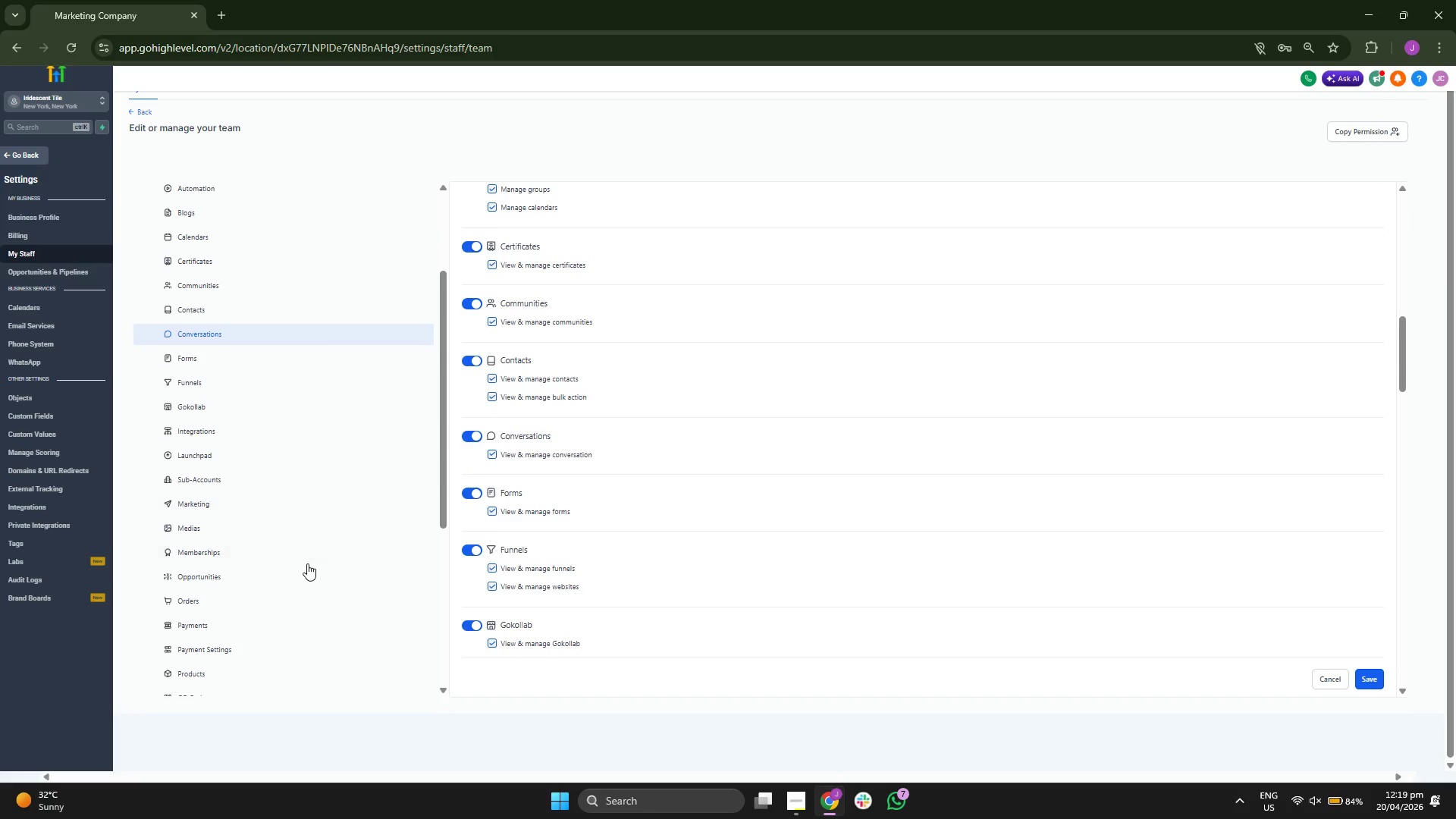 
left_click([301, 579])
 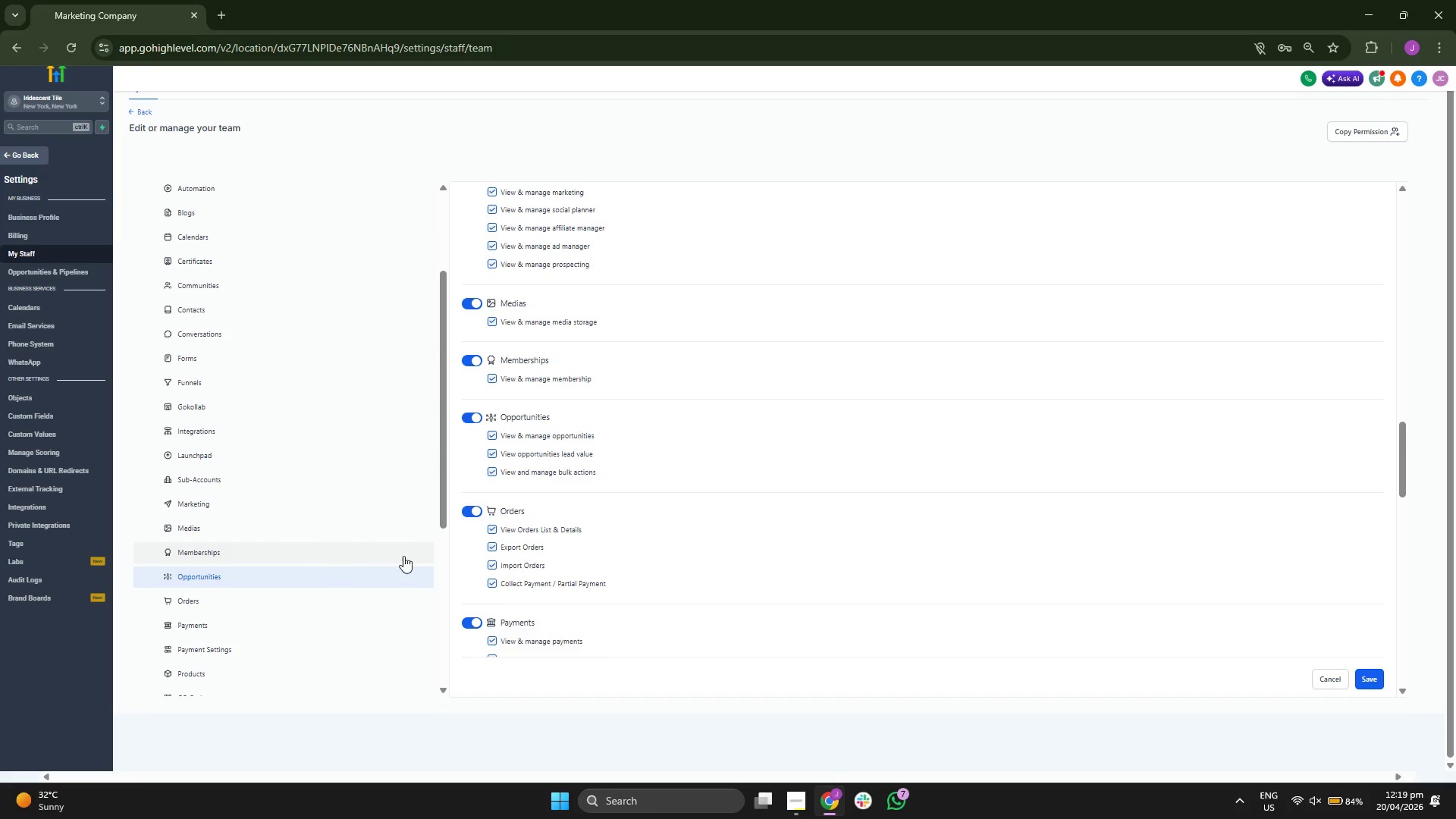 
scroll: coordinate [686, 520], scroll_direction: down, amount: 1.0
 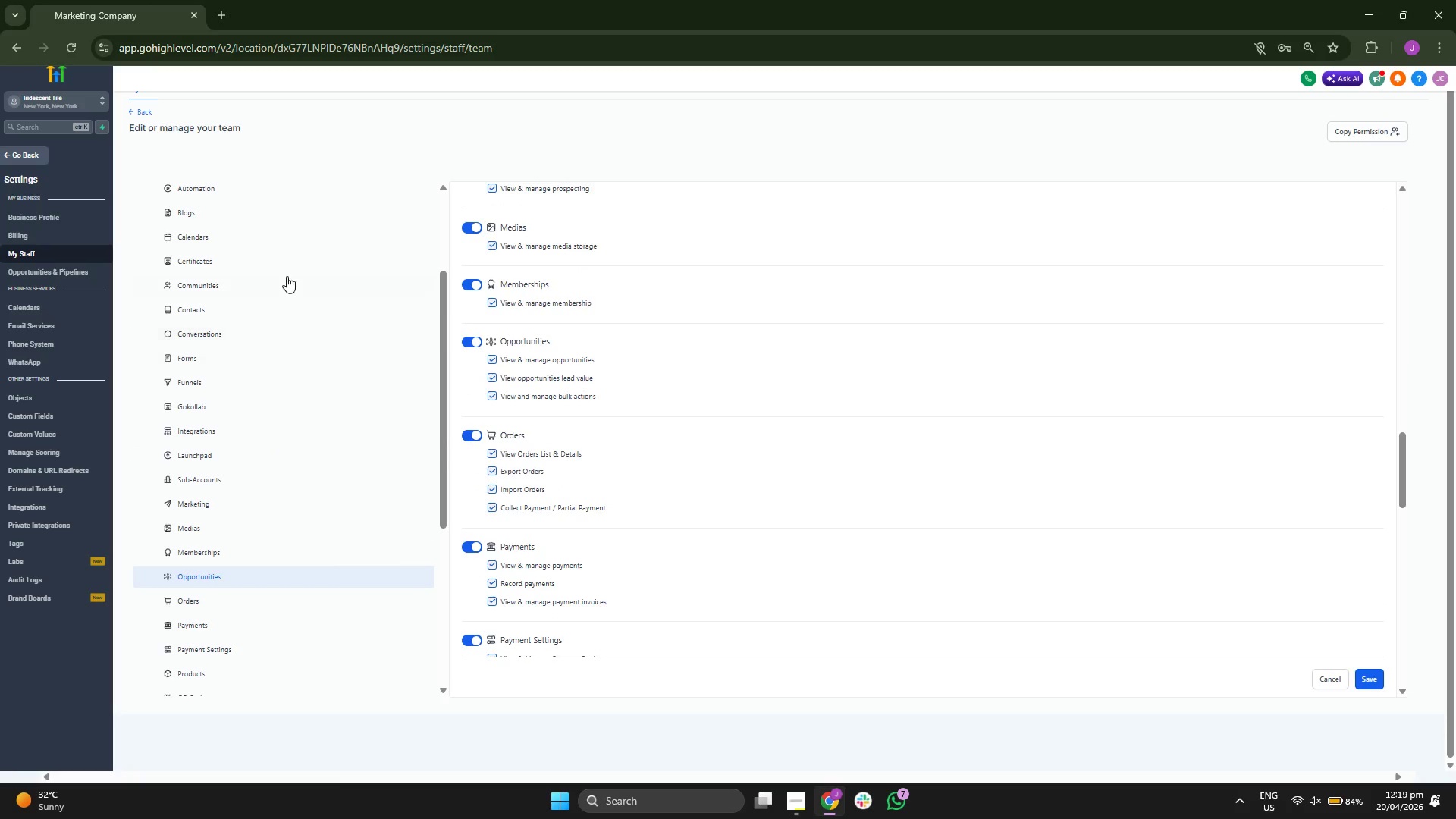 
left_click([297, 244])
 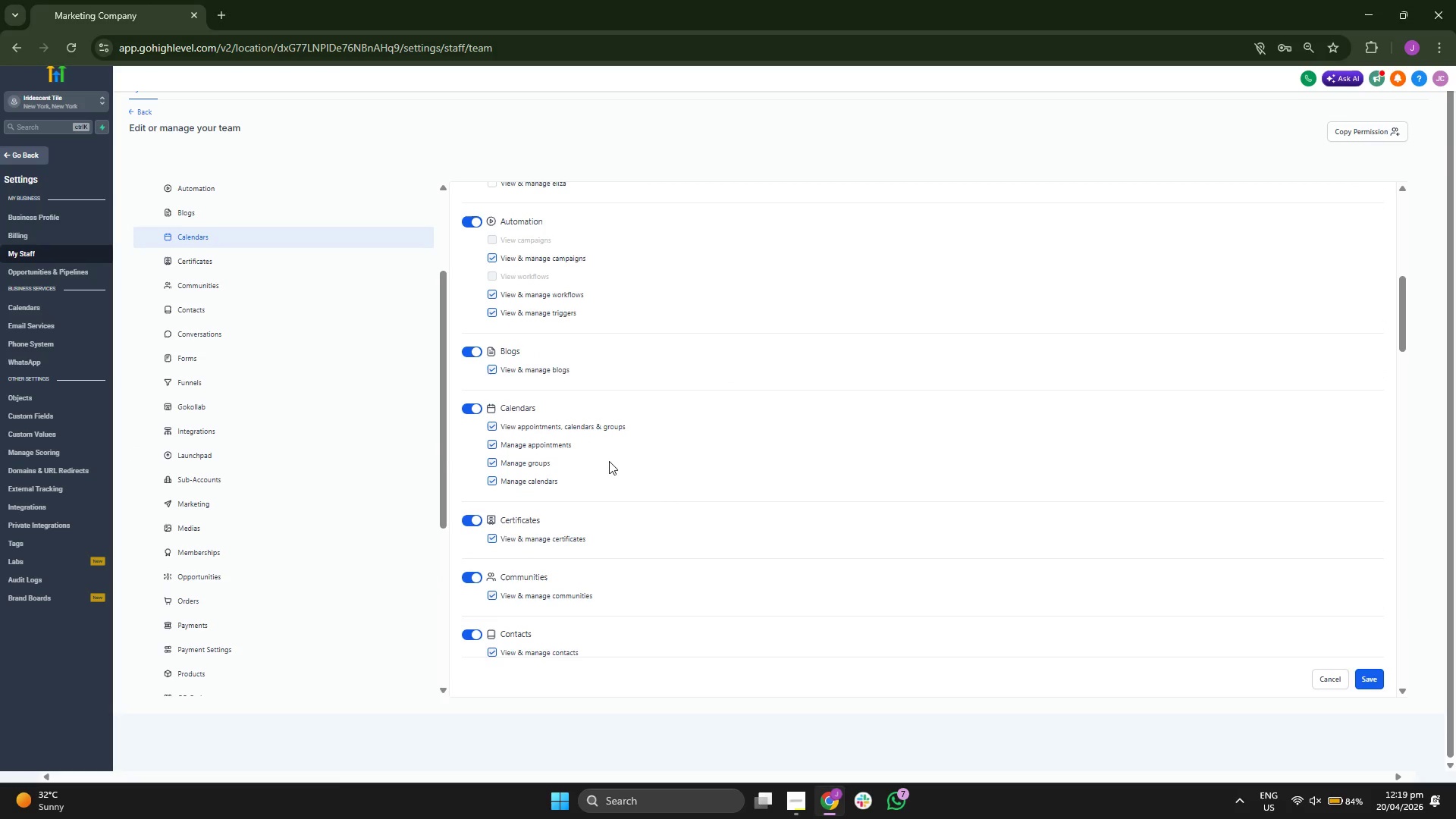 
scroll: coordinate [623, 446], scroll_direction: down, amount: 5.0
 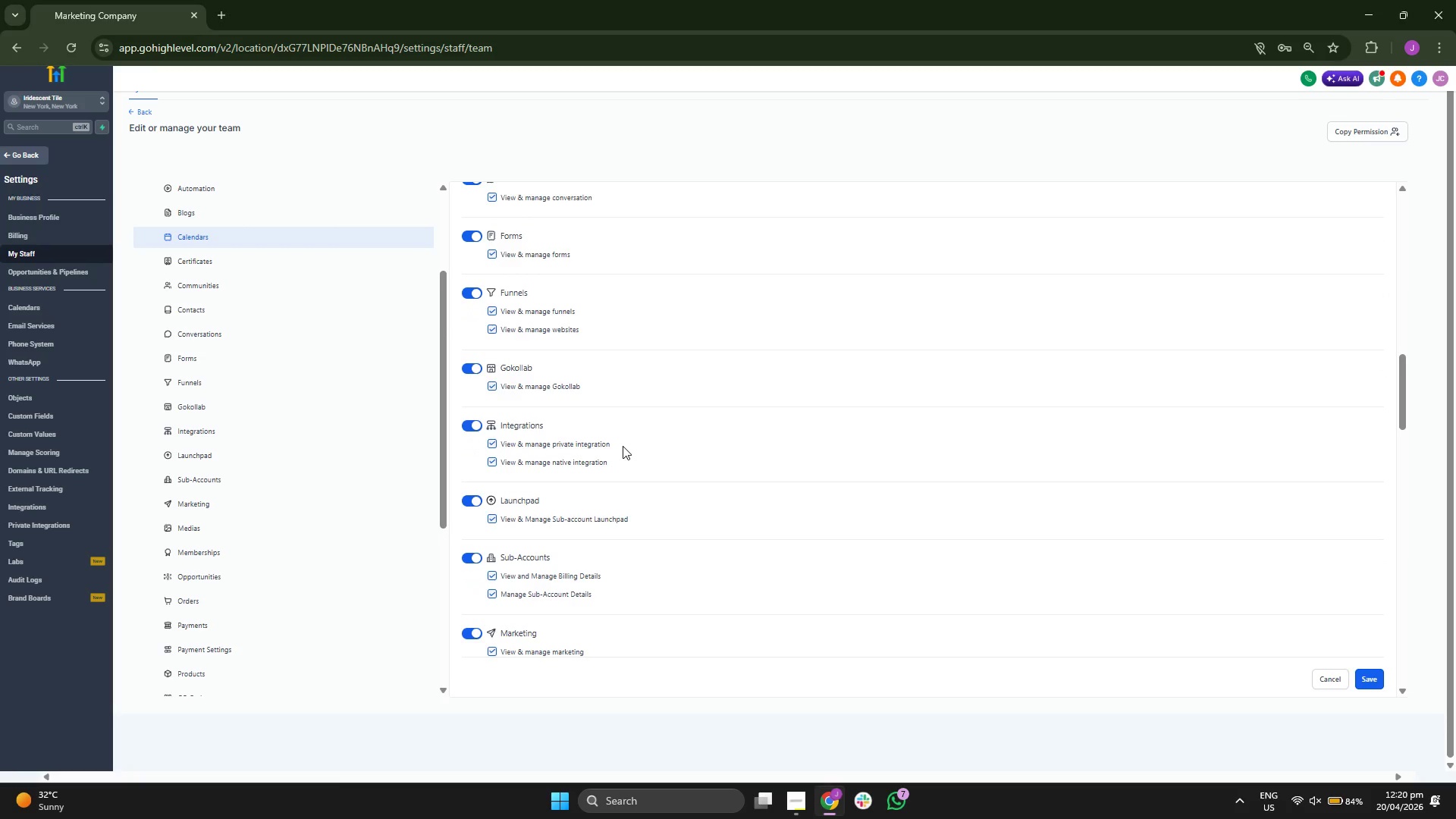 
scroll: coordinate [378, 435], scroll_direction: down, amount: 6.0
 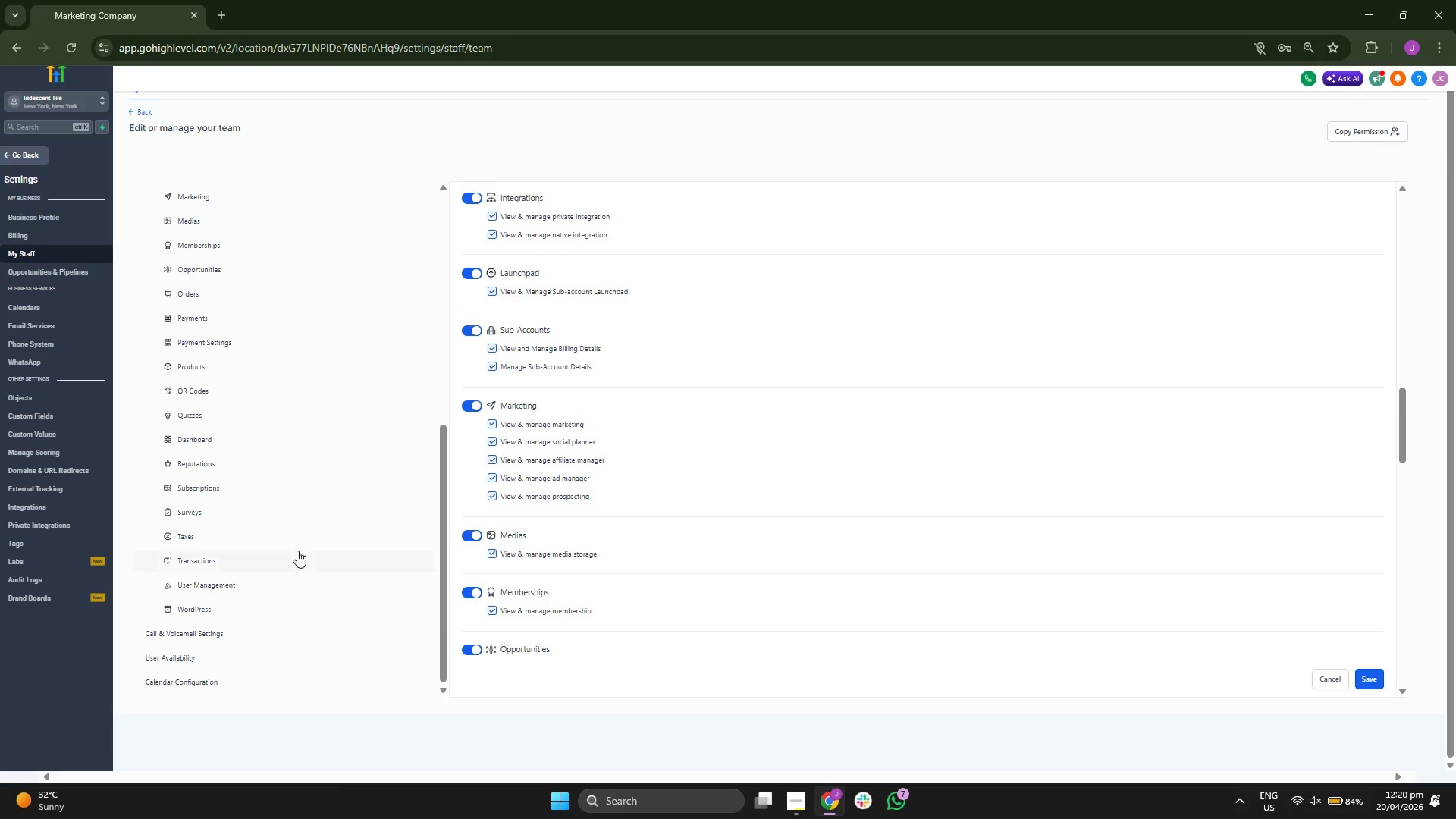 
left_click([295, 574])
 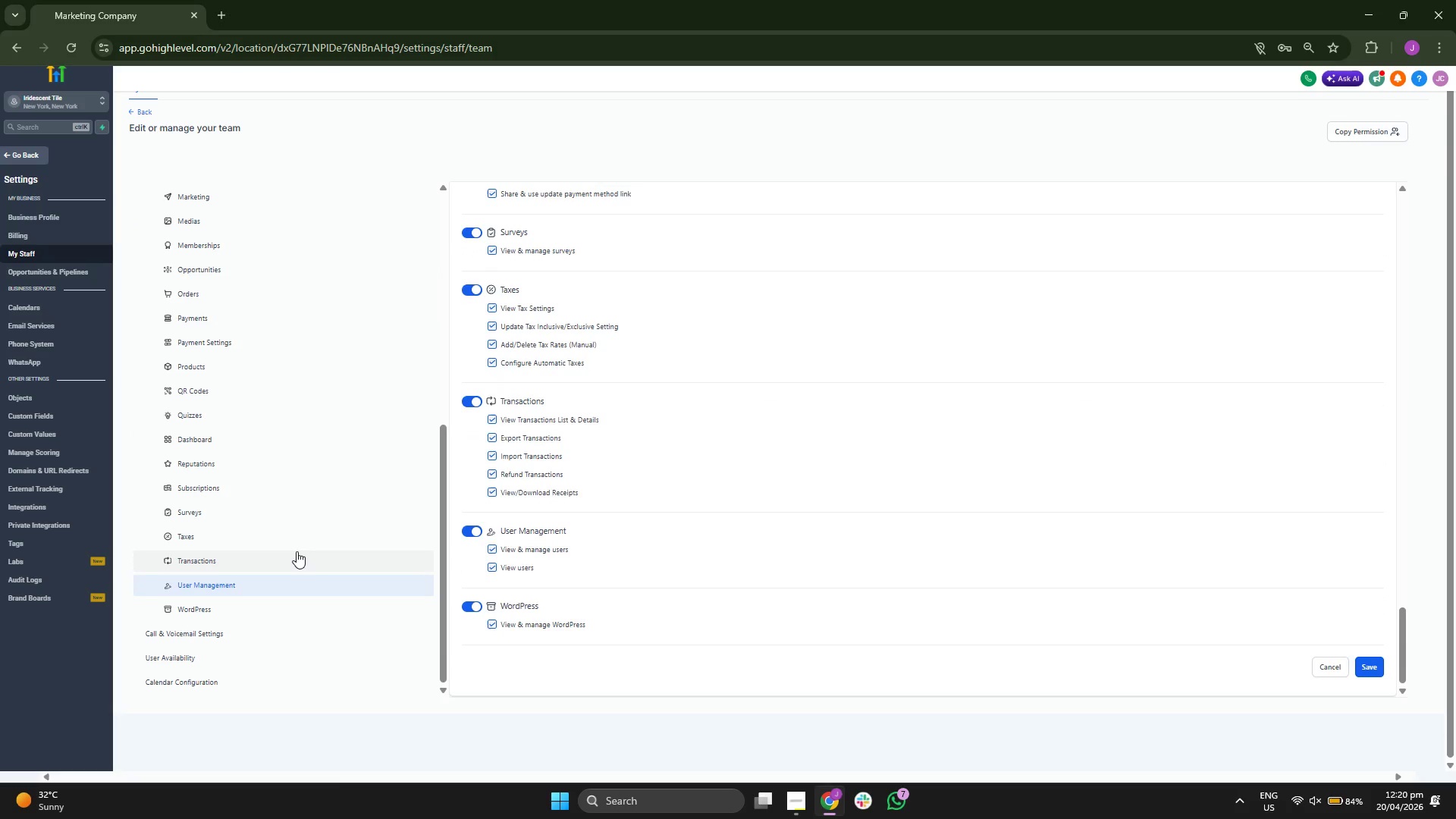 
left_click([297, 551])
 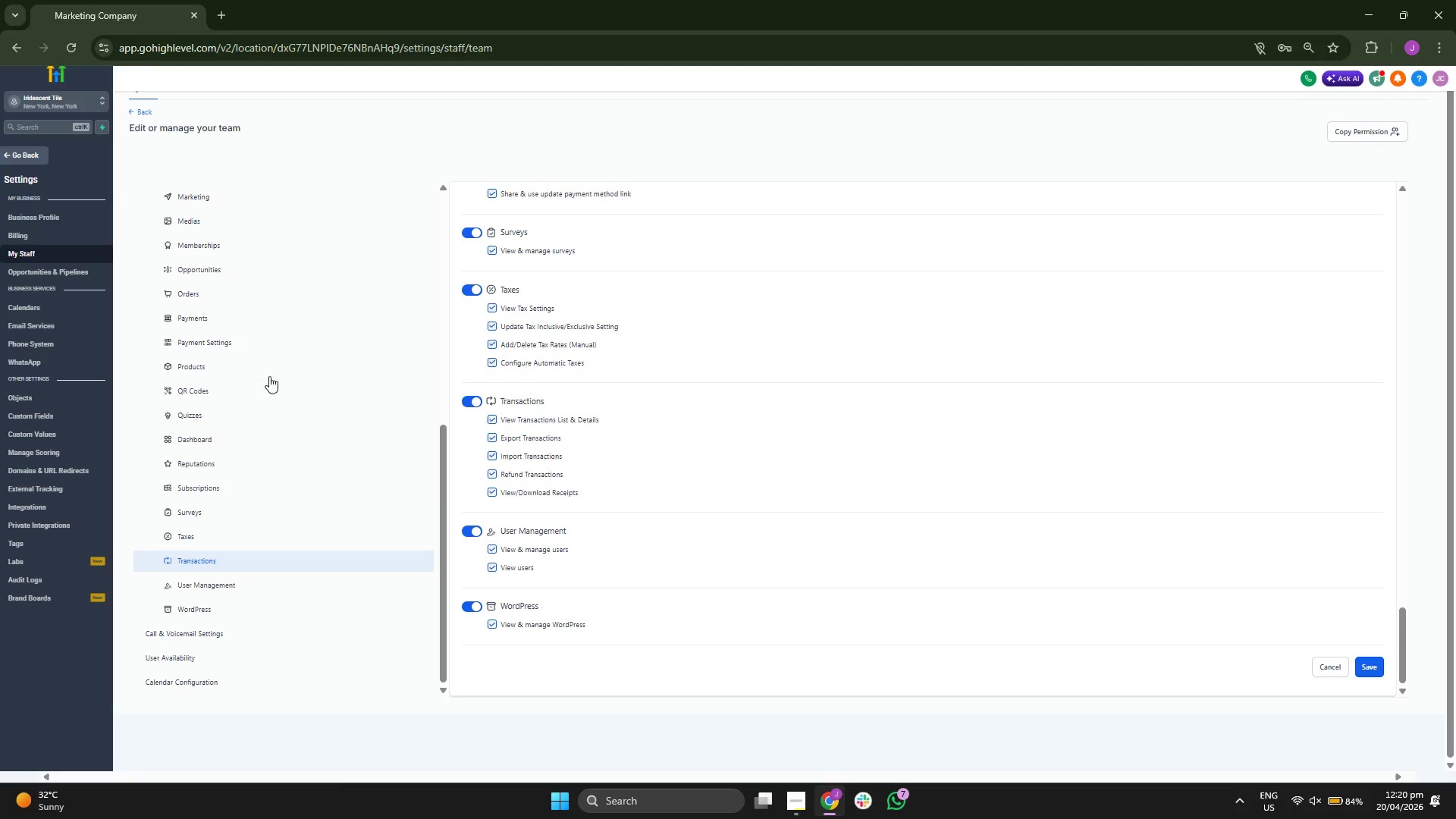 
left_click([269, 333])
 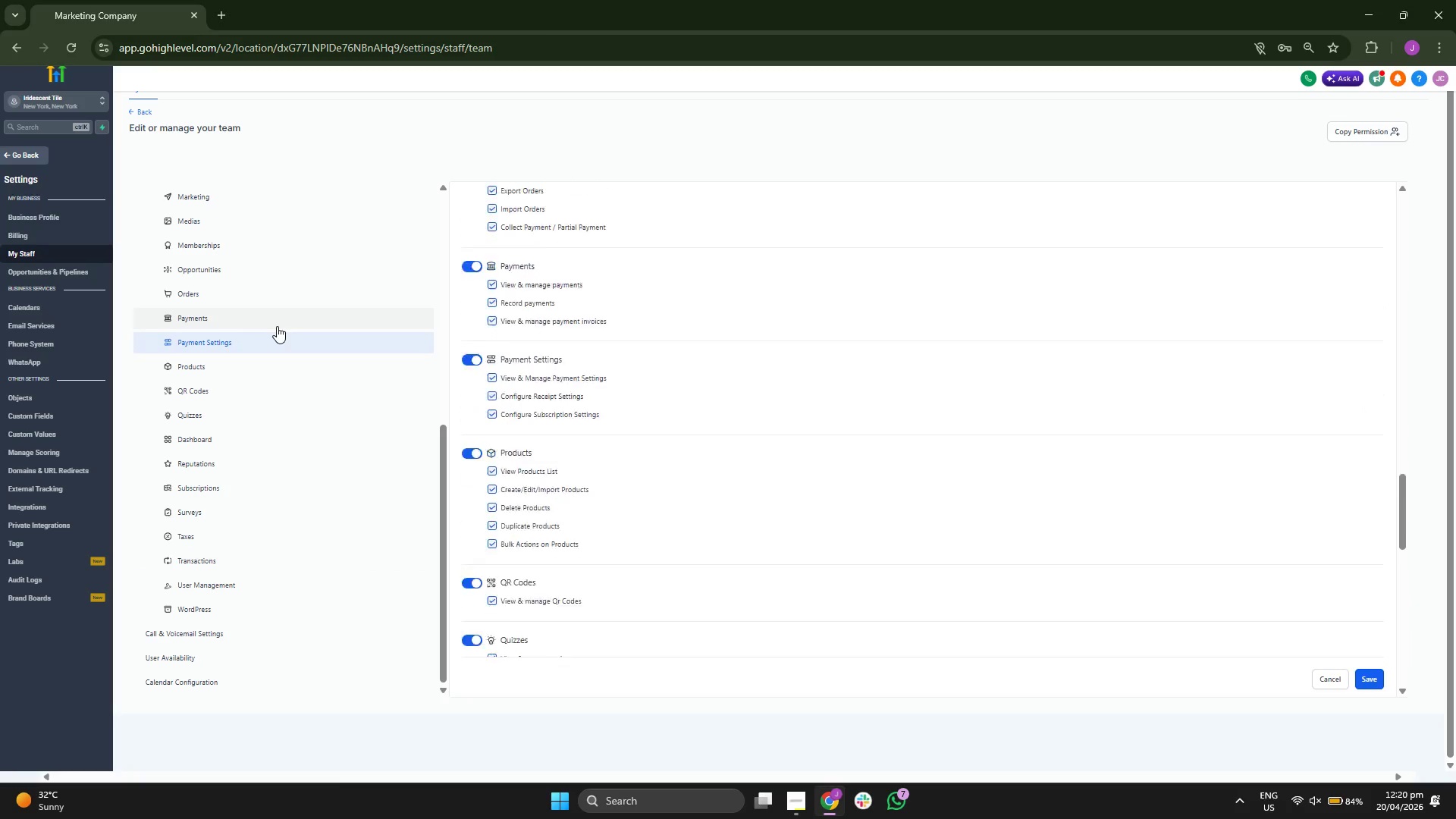 
left_click([277, 325])
 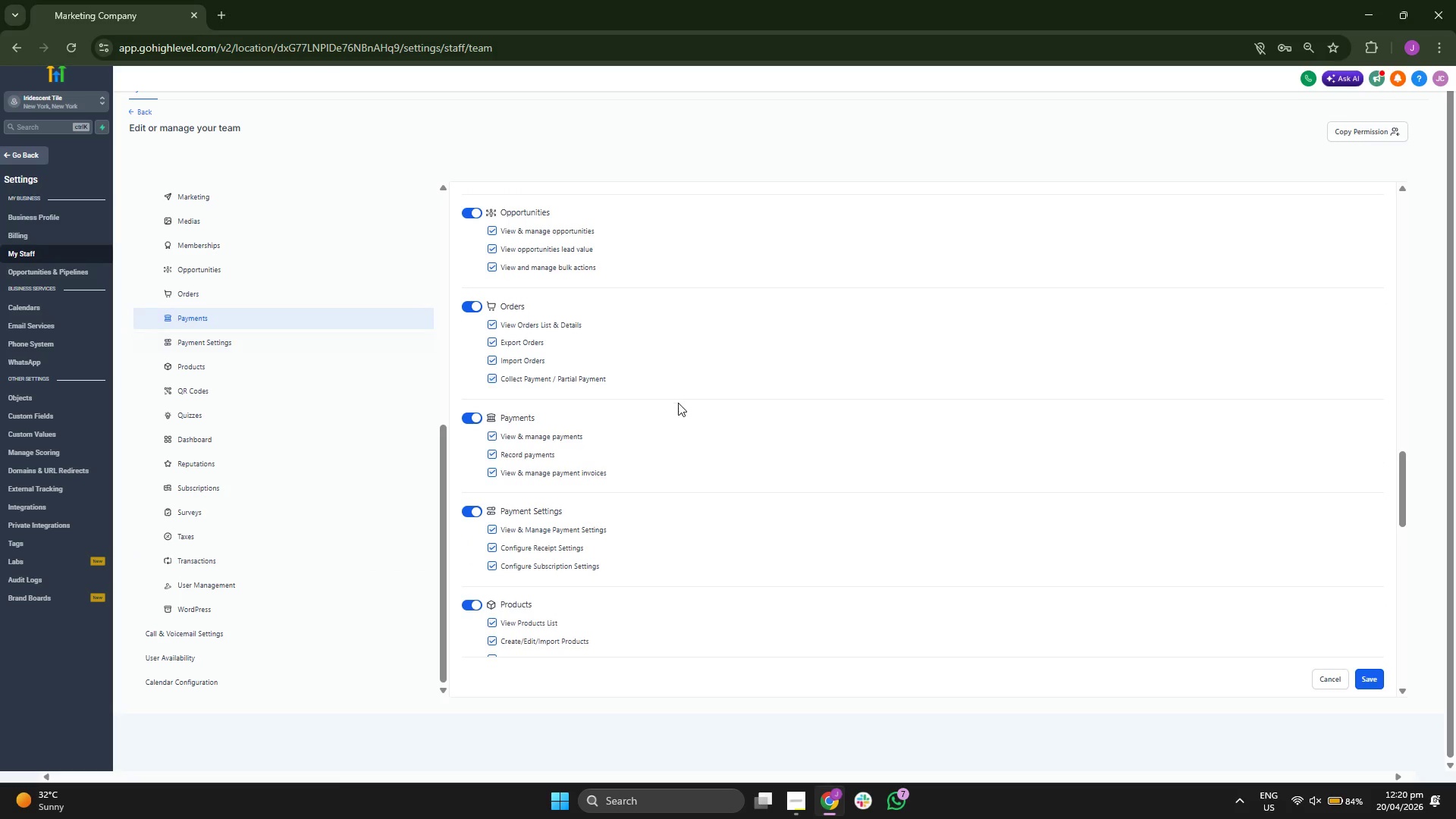 
scroll: coordinate [682, 406], scroll_direction: up, amount: 5.0
 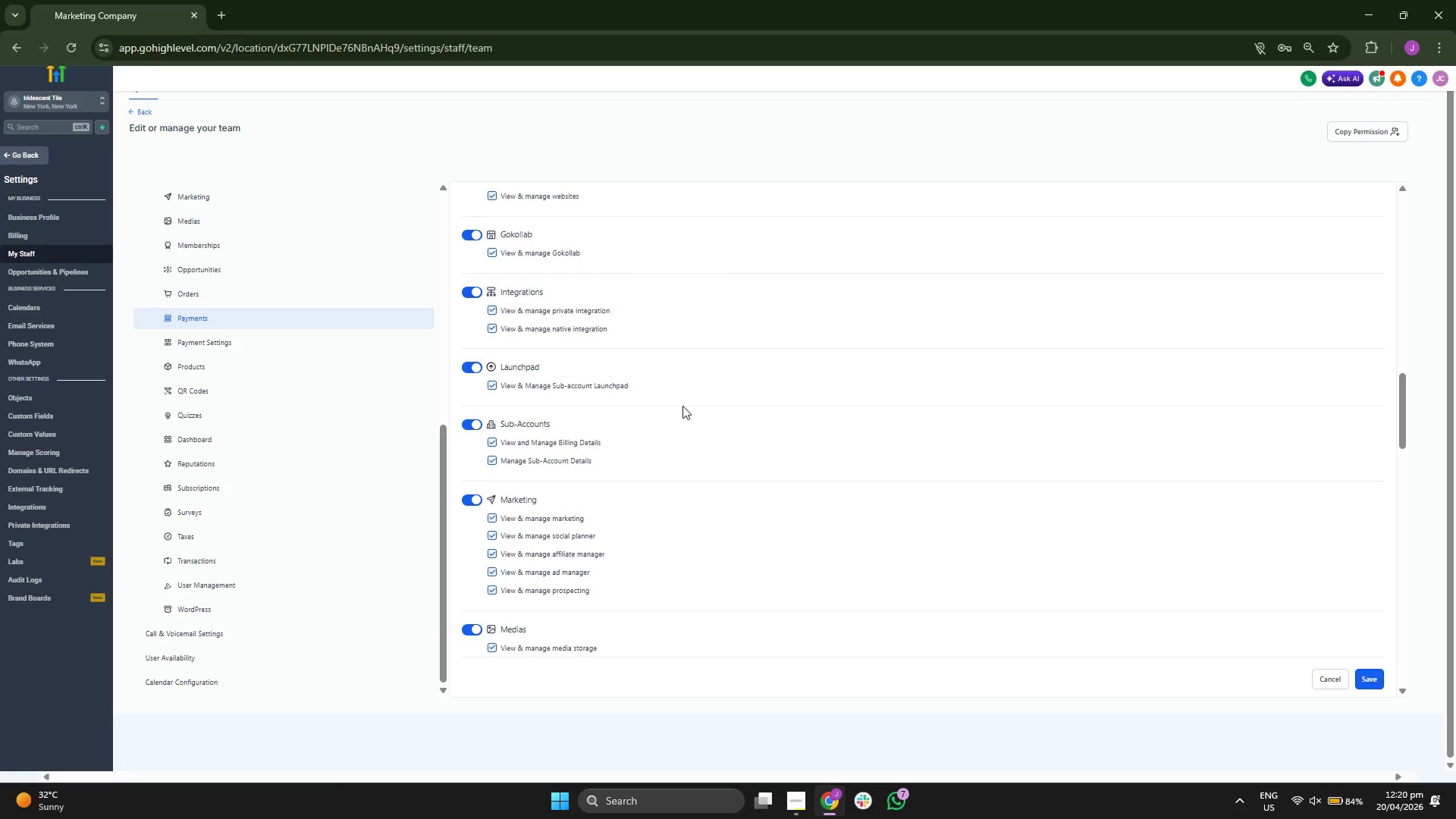 
scroll: coordinate [682, 406], scroll_direction: down, amount: 1.0
 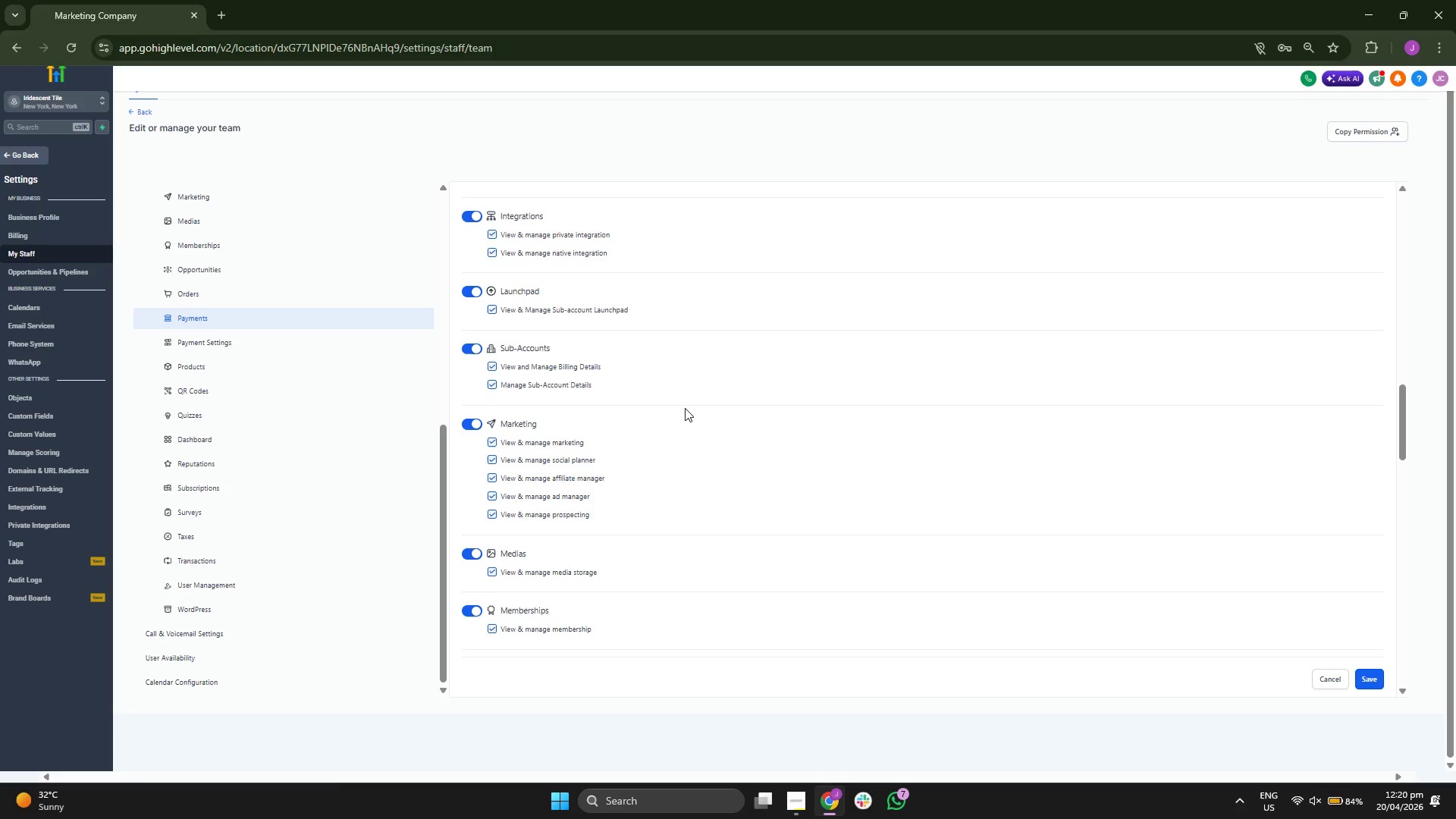 
scroll: coordinate [685, 408], scroll_direction: up, amount: 2.0
 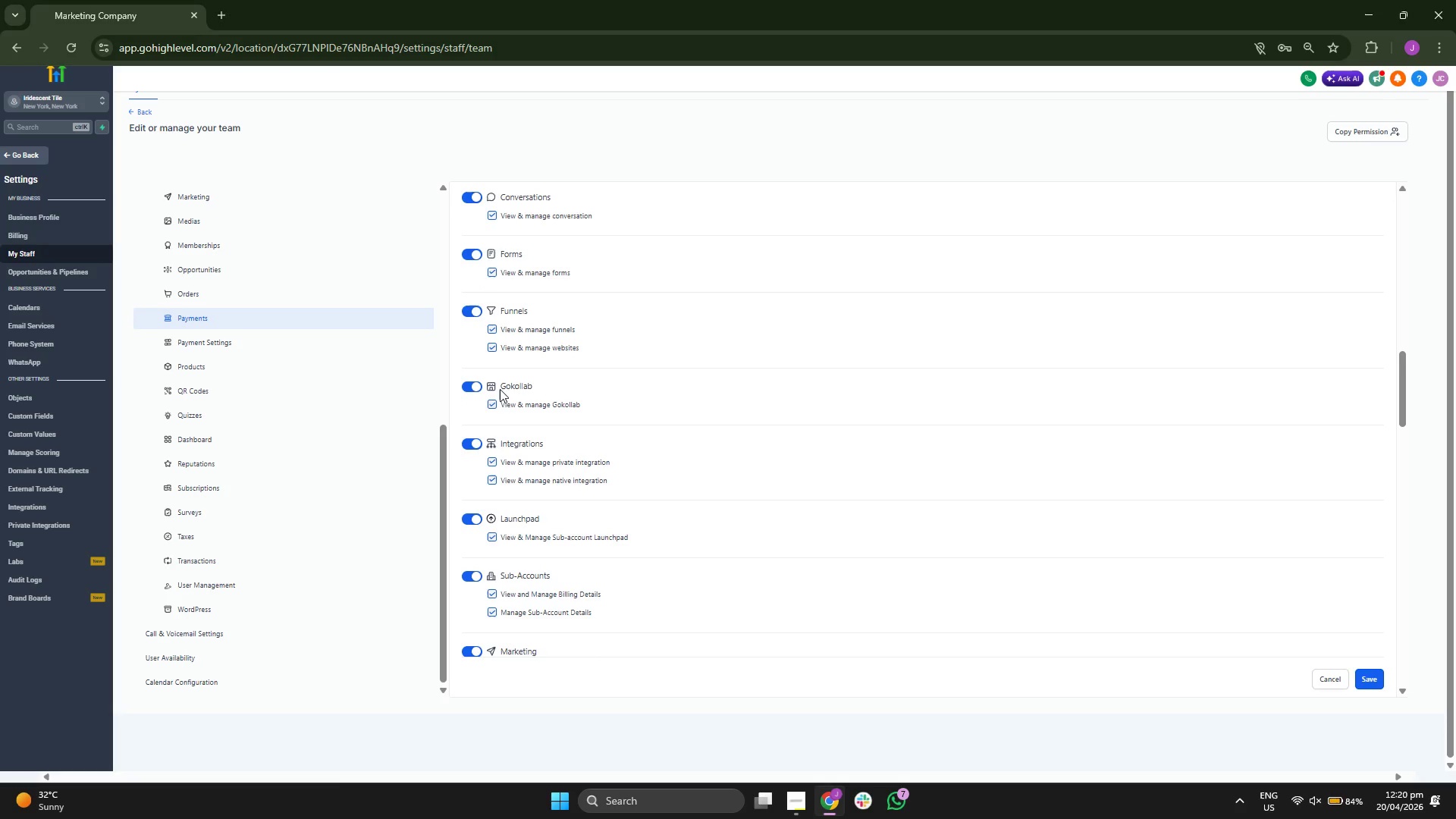 
left_click([344, 251])
 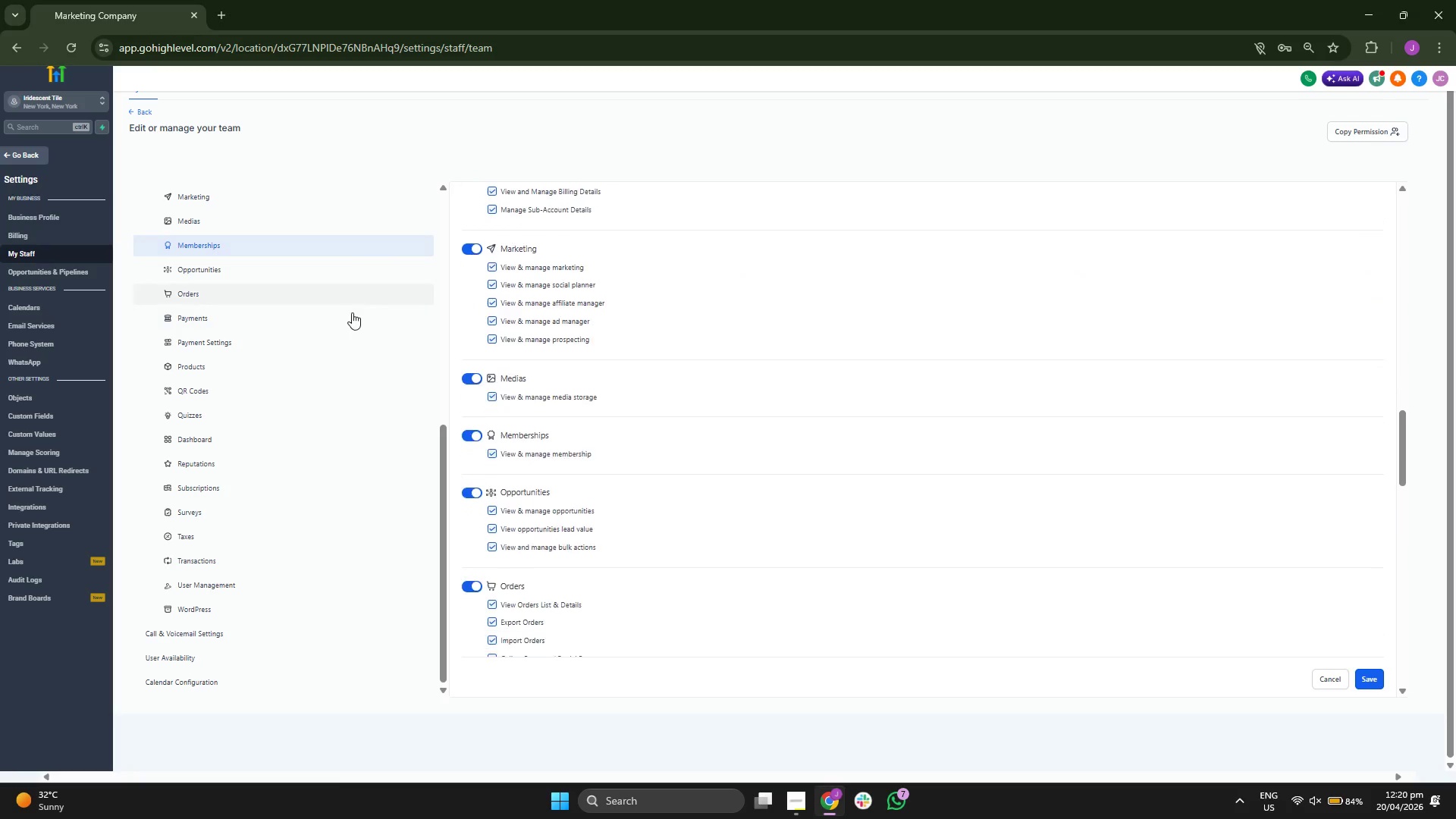 
scroll: coordinate [340, 385], scroll_direction: up, amount: 1.0
 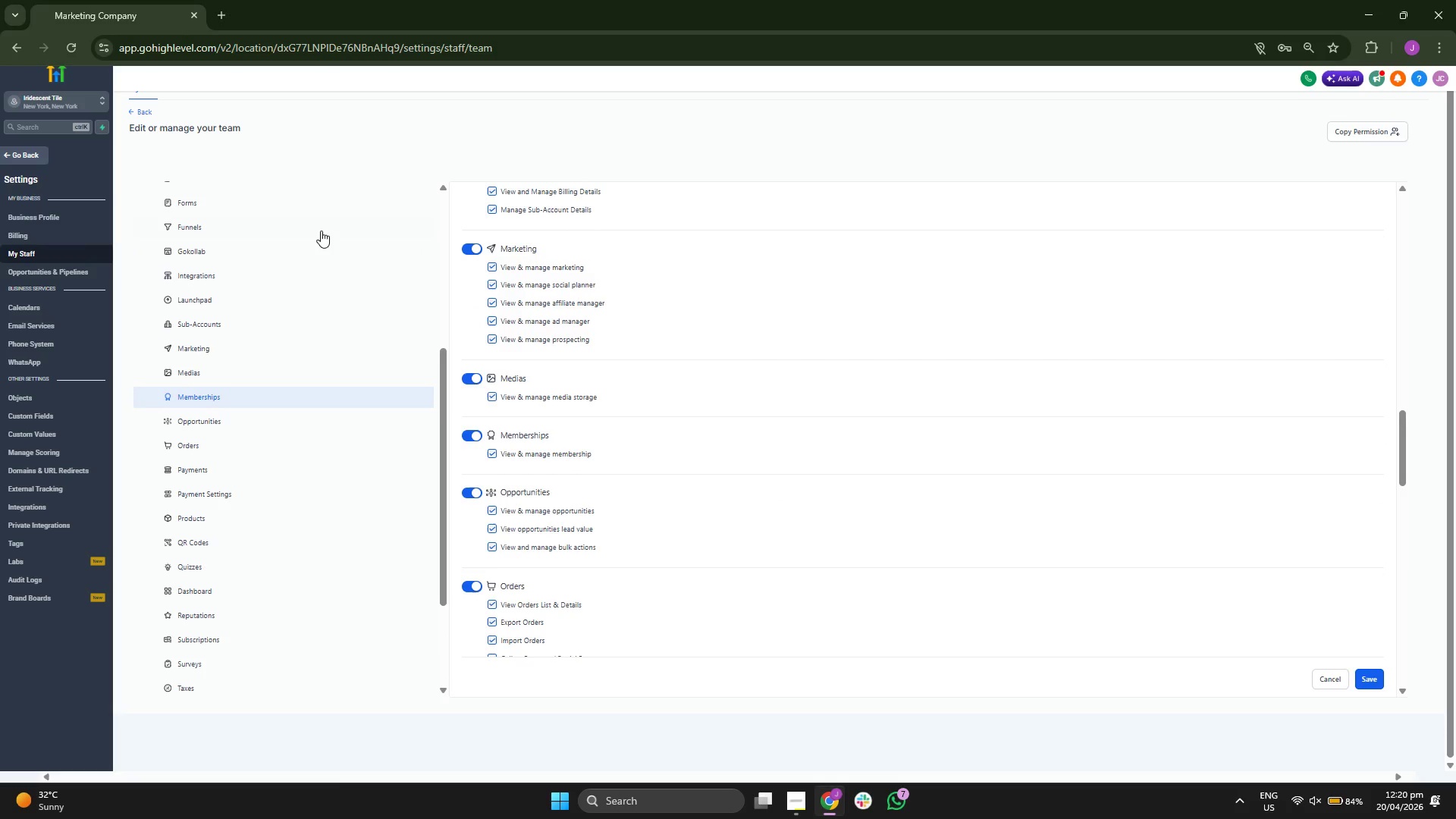 
left_click([308, 255])
 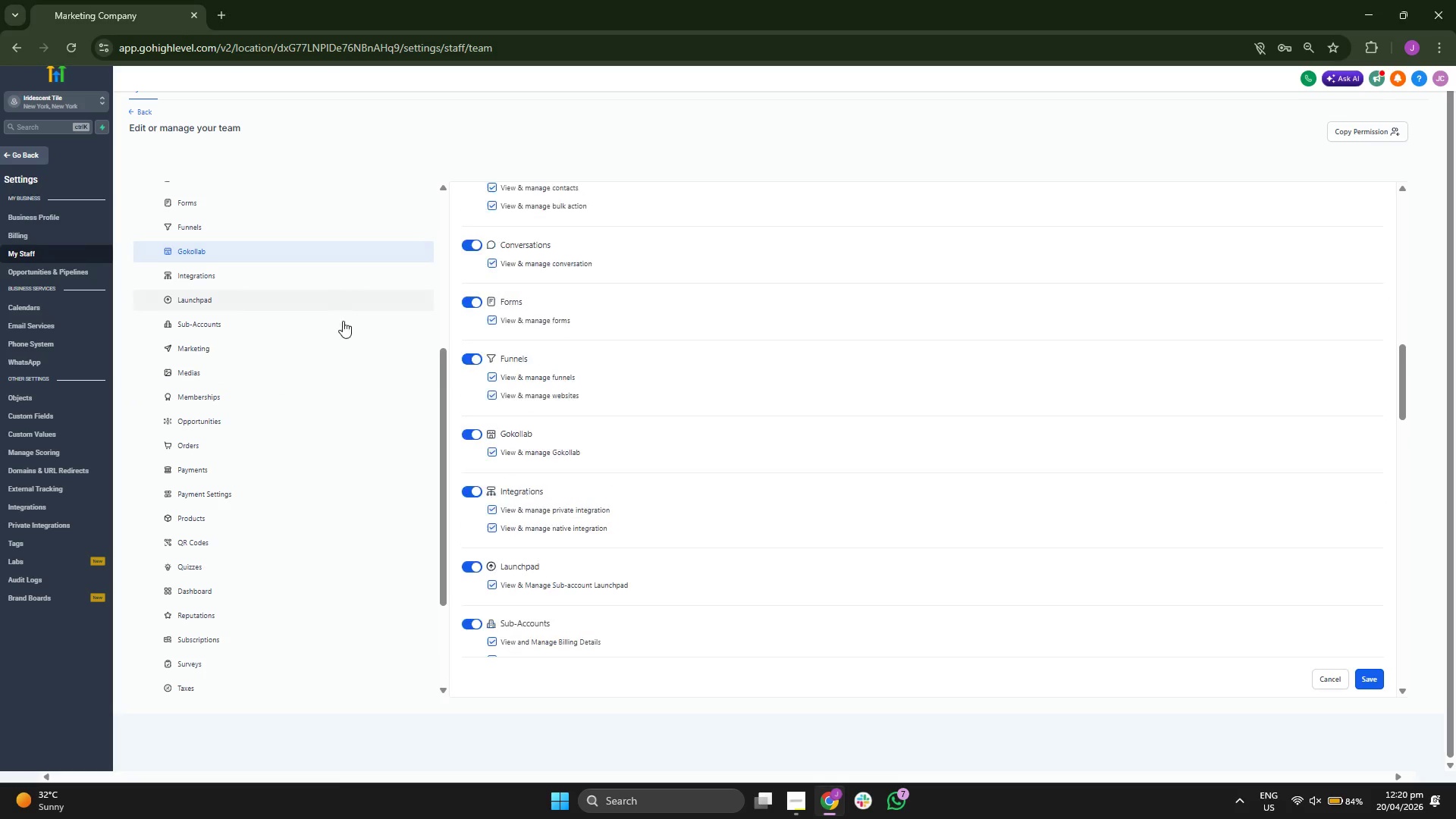 
scroll: coordinate [660, 420], scroll_direction: up, amount: 3.0
 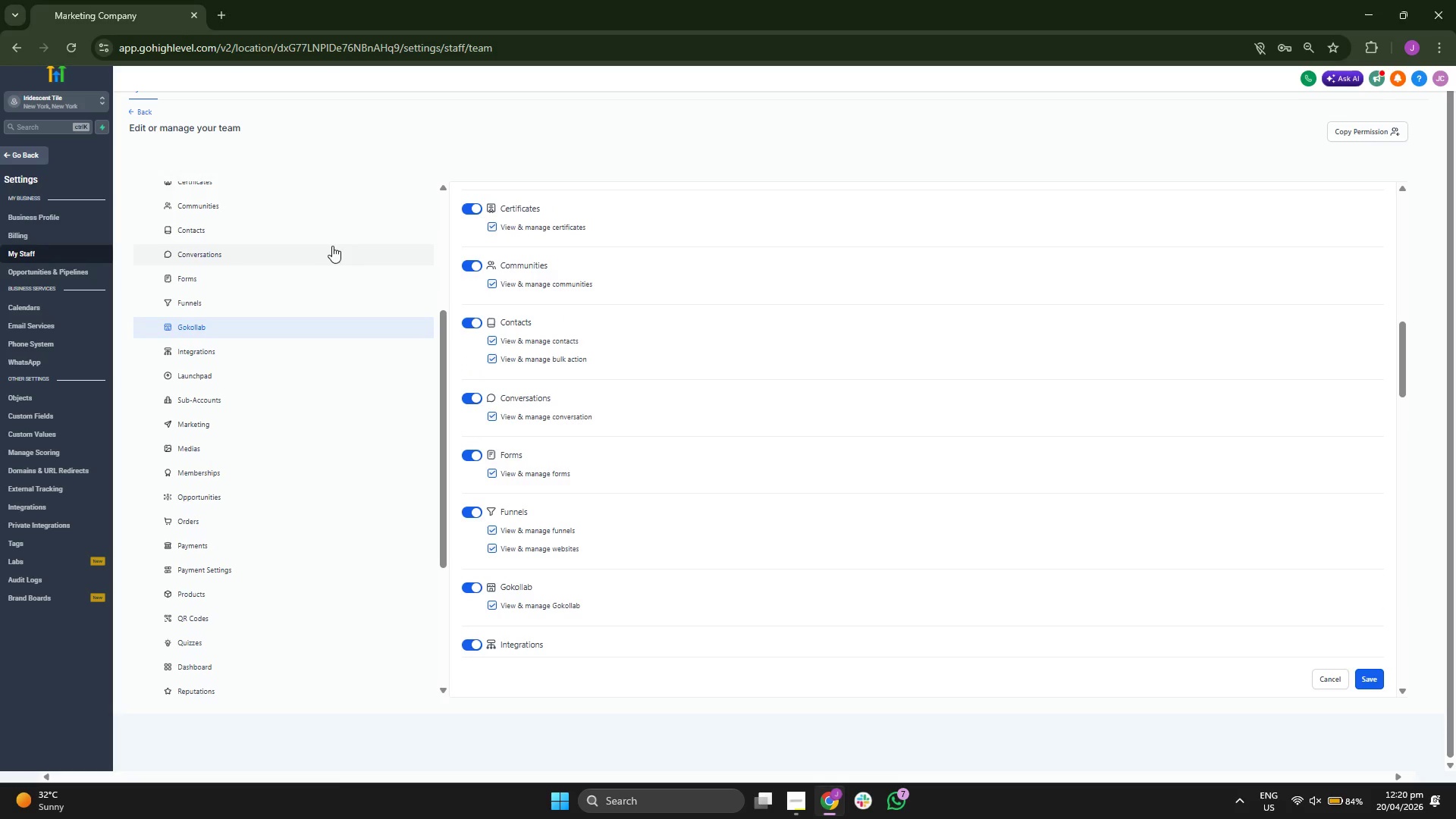 
left_click([326, 224])
 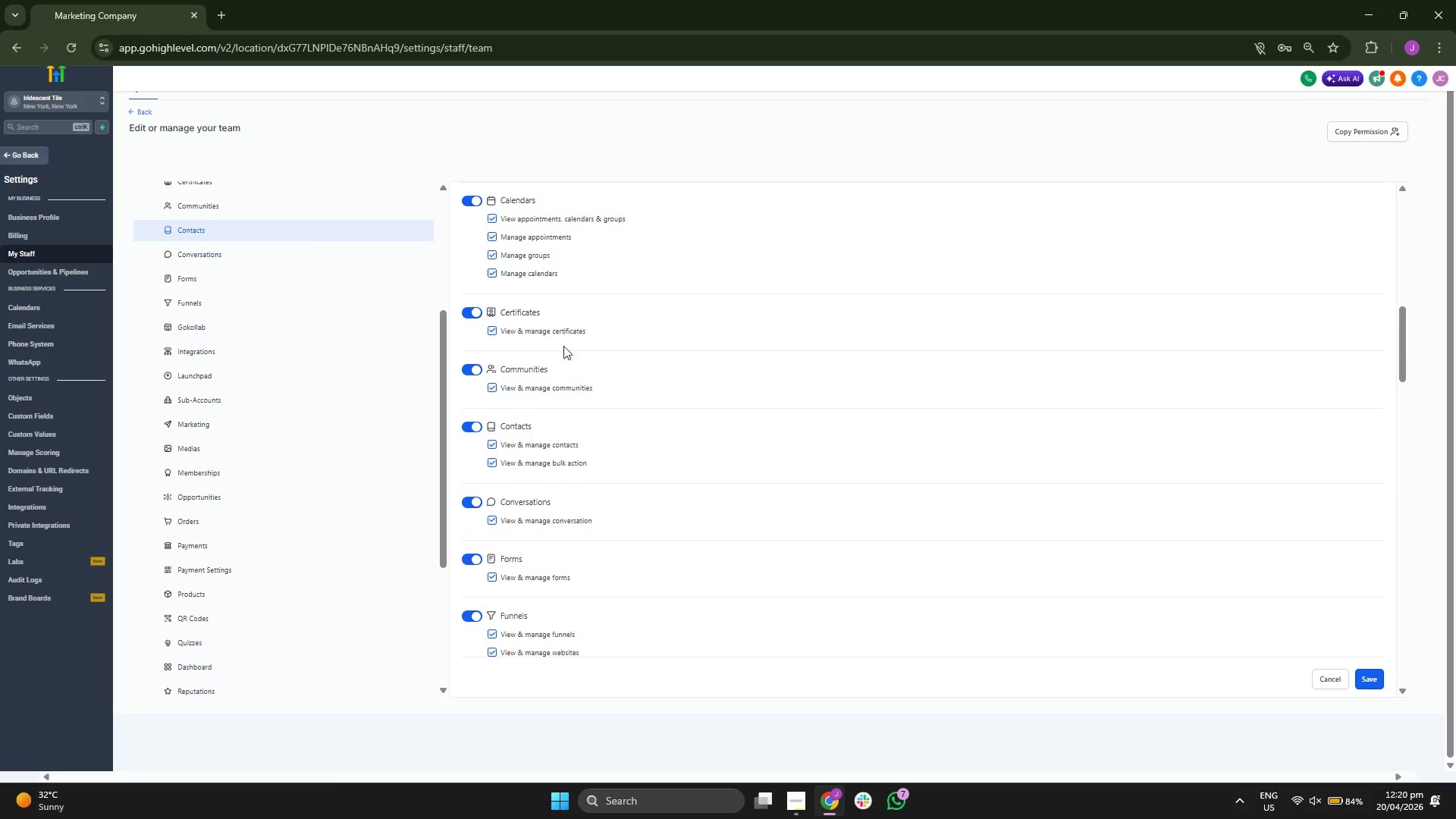 
scroll: coordinate [376, 422], scroll_direction: up, amount: 3.0
 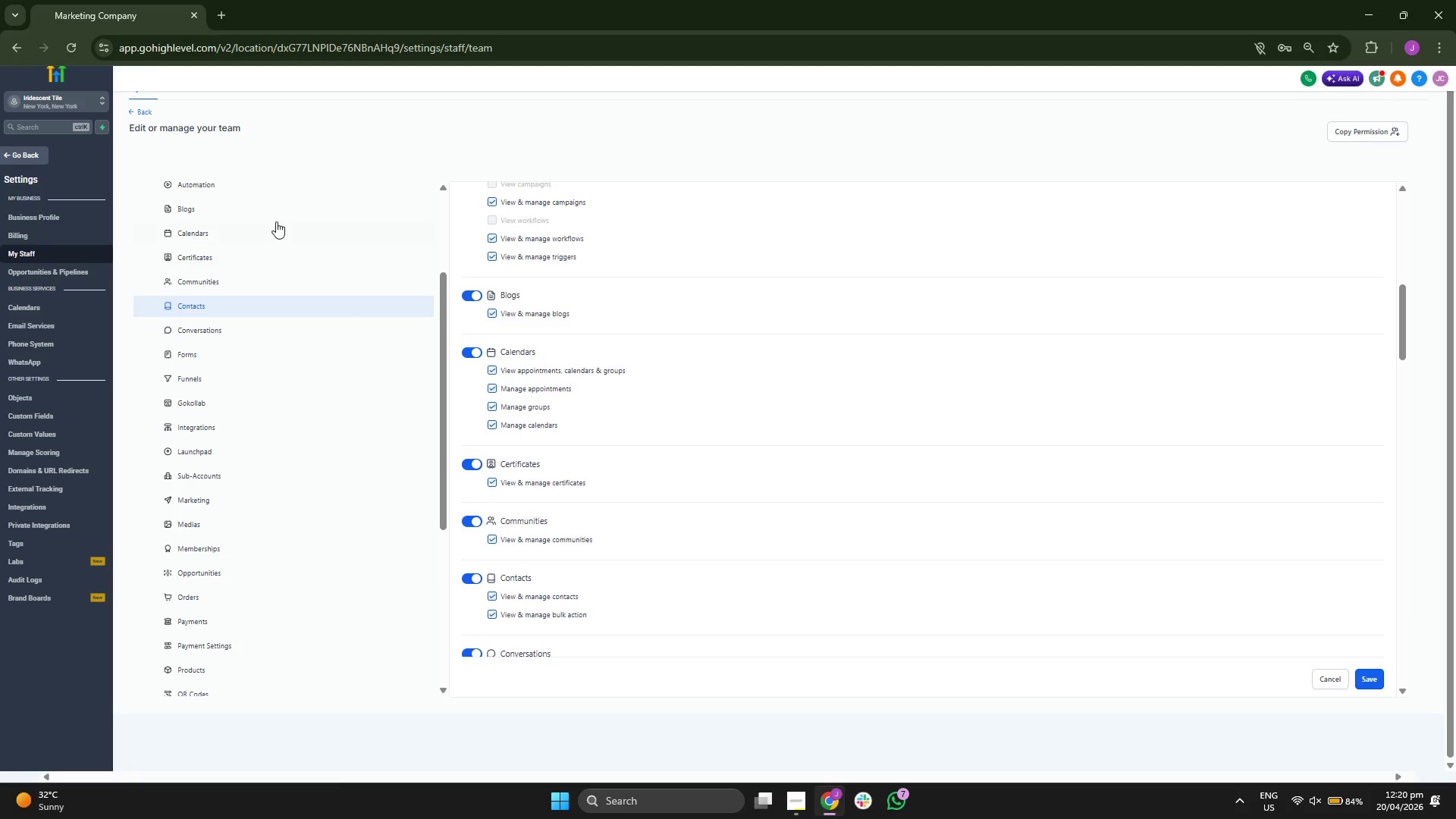 
left_click([295, 197])
 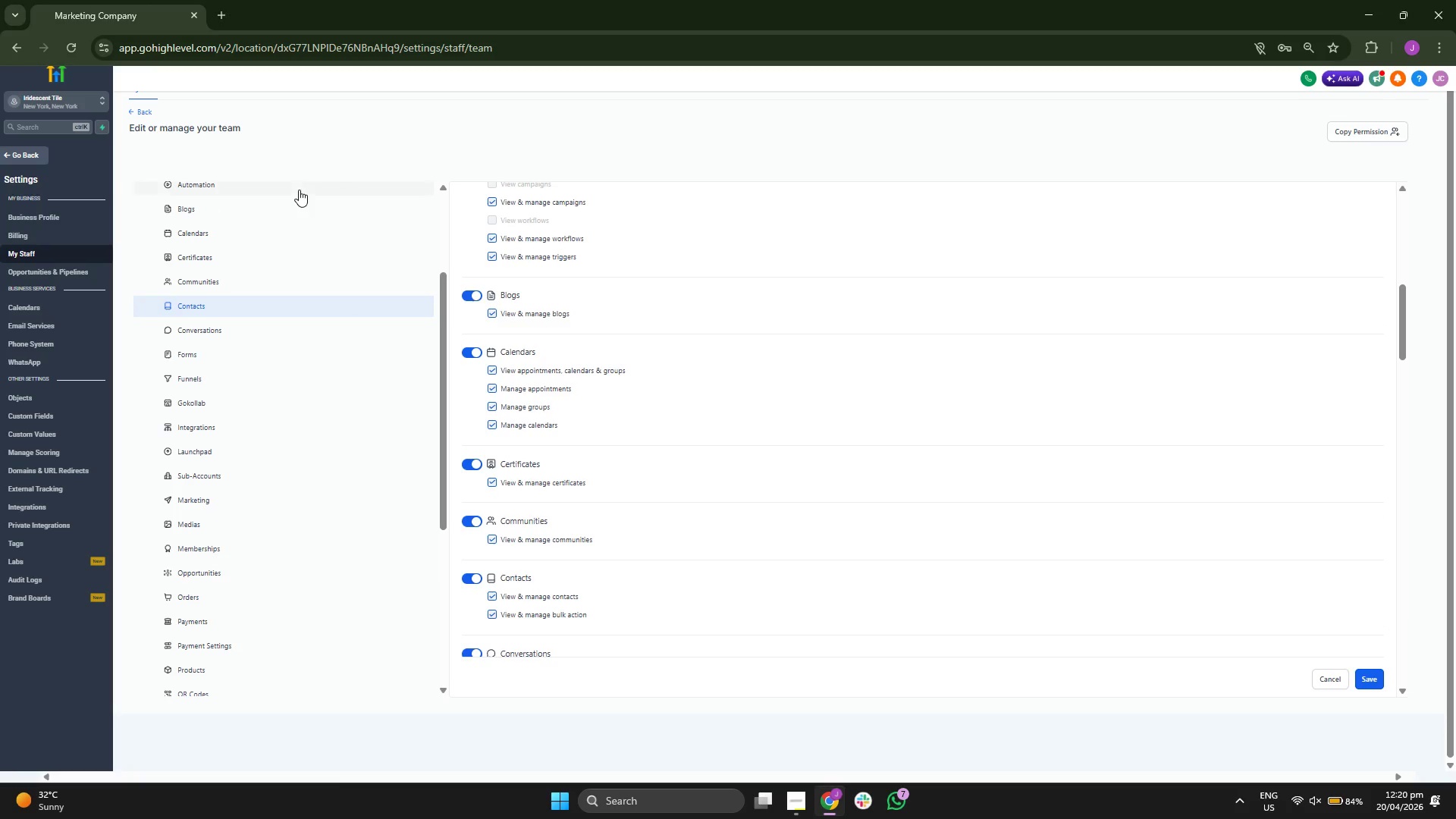 
left_click([292, 187])
 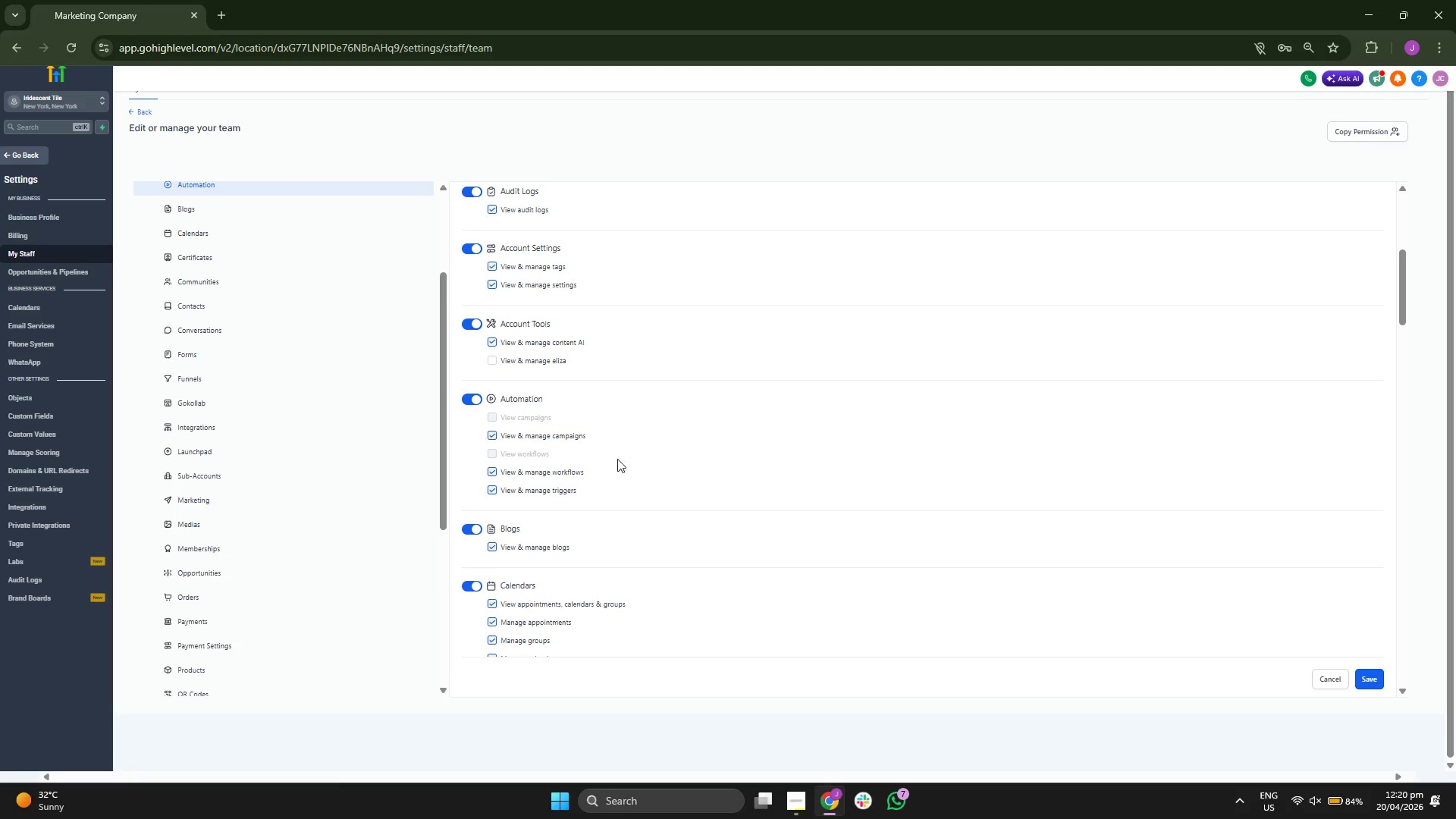 
scroll: coordinate [423, 422], scroll_direction: up, amount: 3.0
 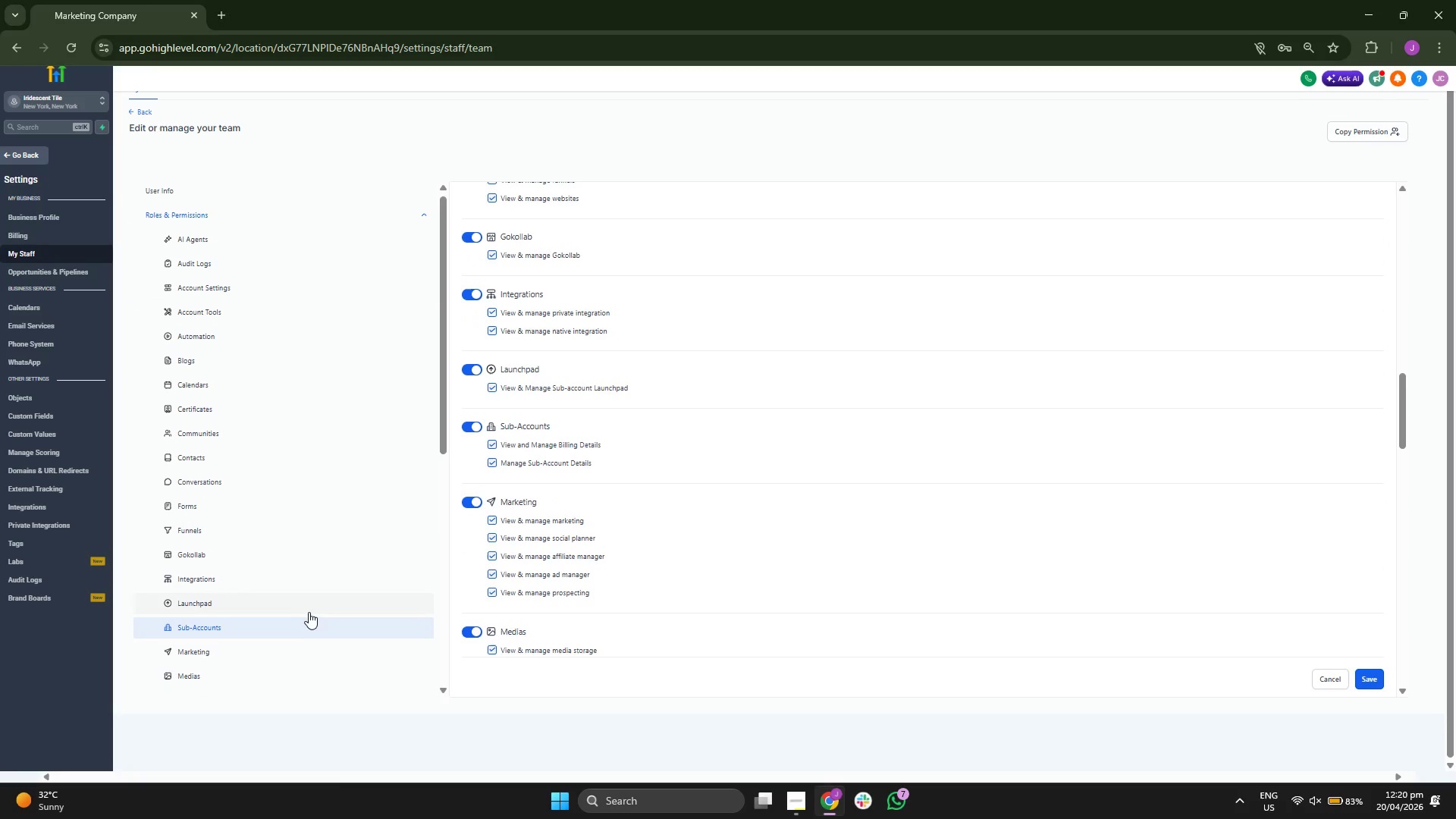 
scroll: coordinate [552, 528], scroll_direction: down, amount: 9.0
 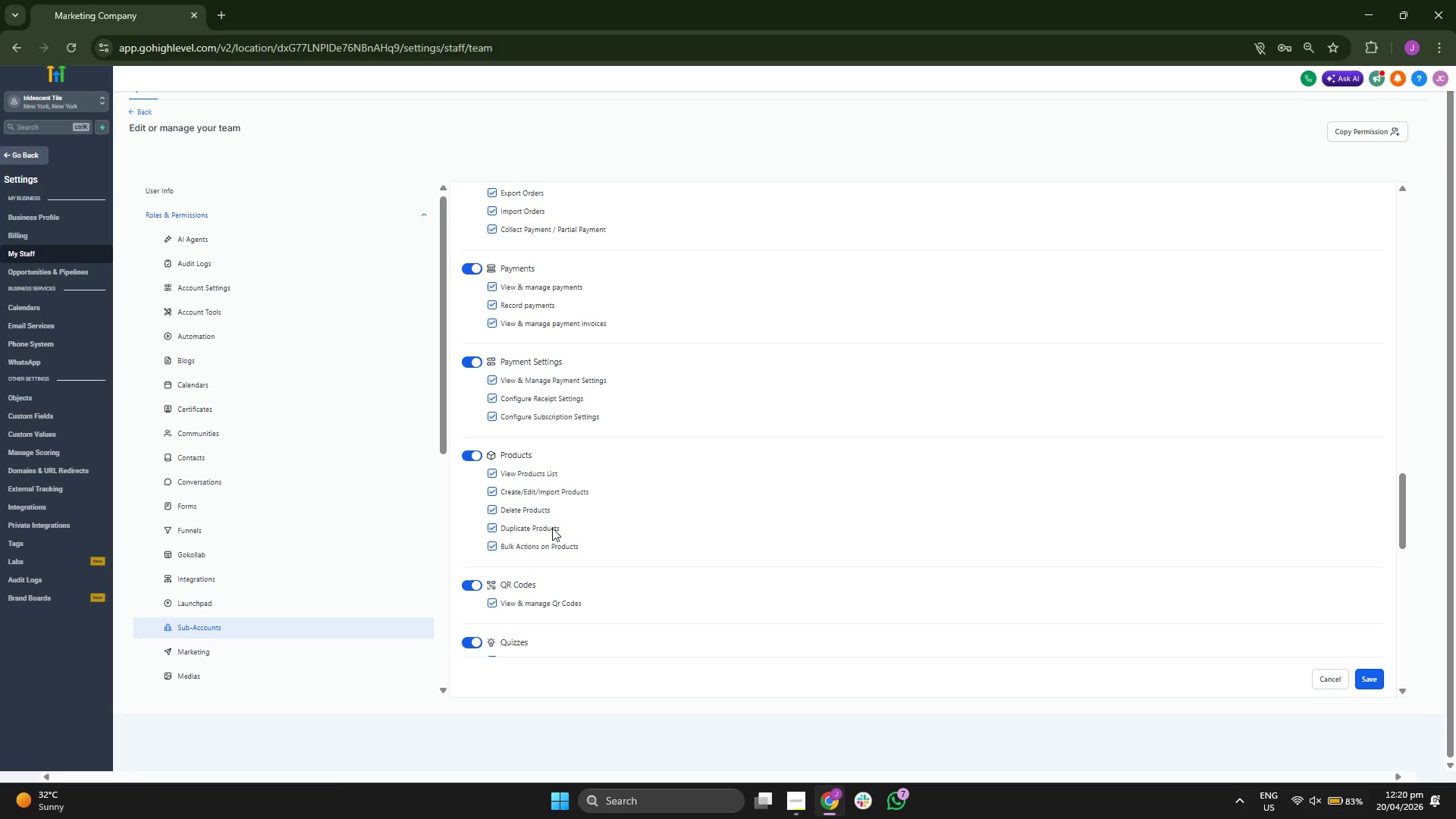 
scroll: coordinate [552, 528], scroll_direction: down, amount: 1.0
 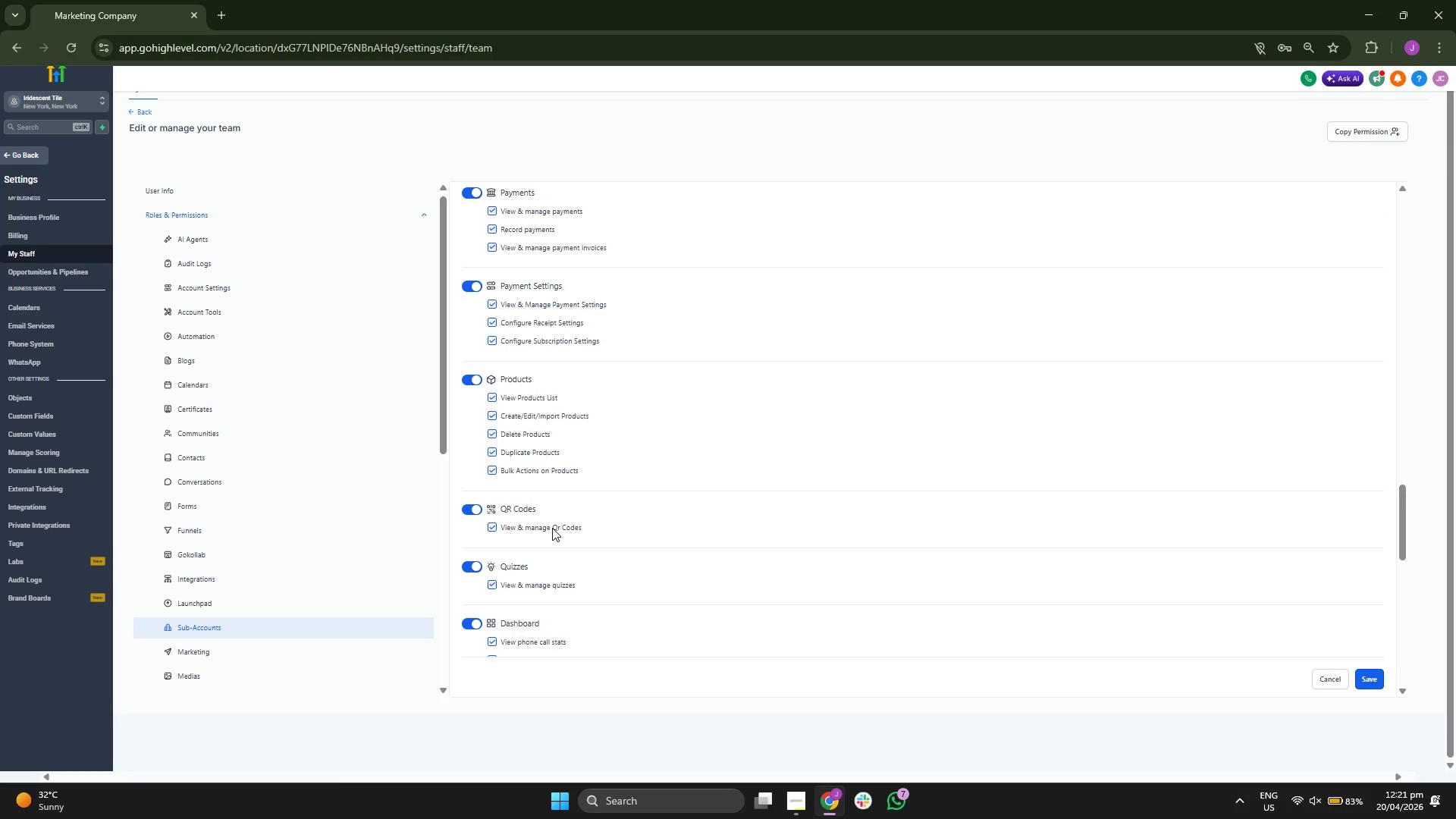 
scroll: coordinate [316, 478], scroll_direction: up, amount: 2.0
 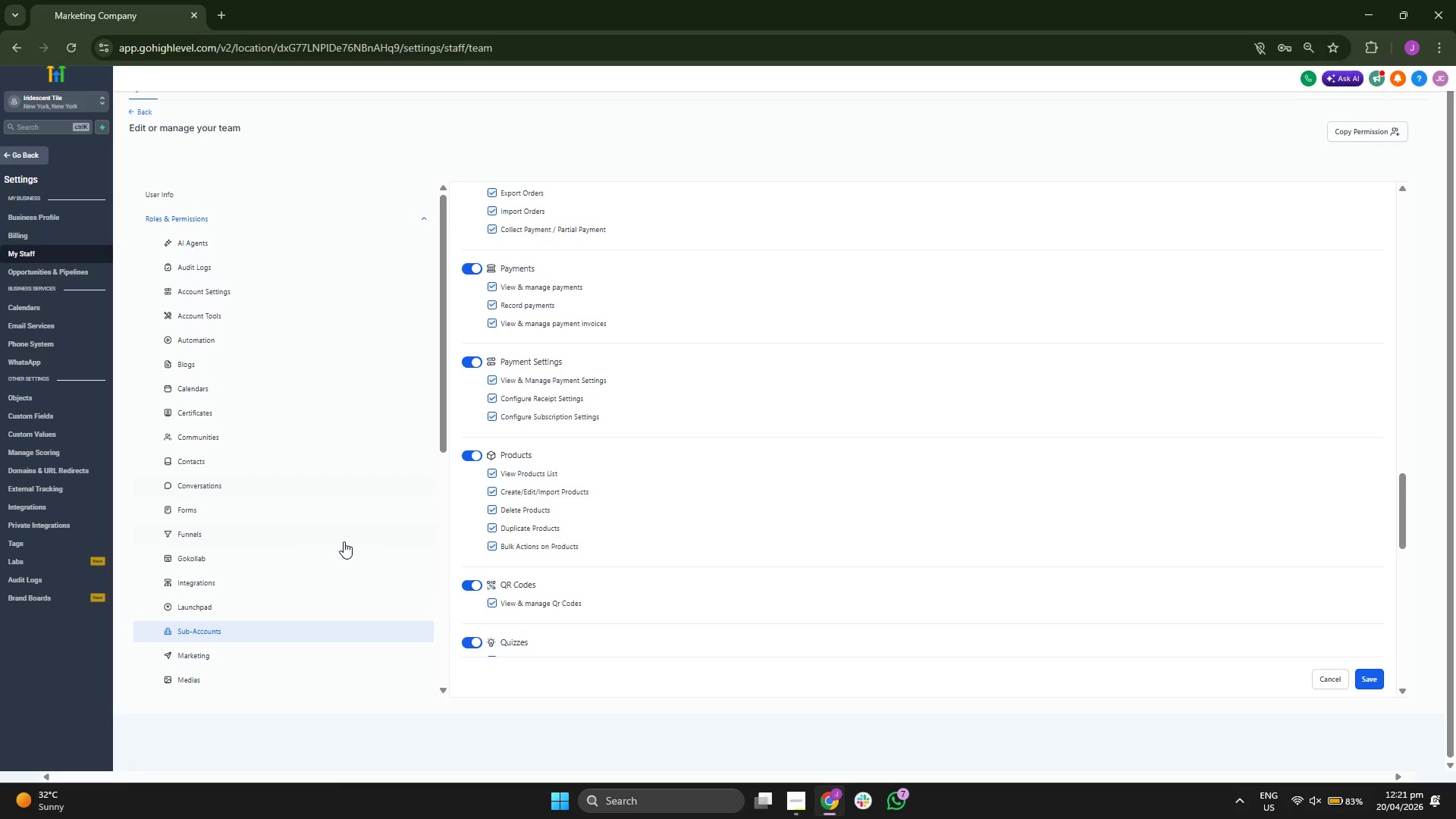 
scroll: coordinate [339, 510], scroll_direction: down, amount: 3.0
 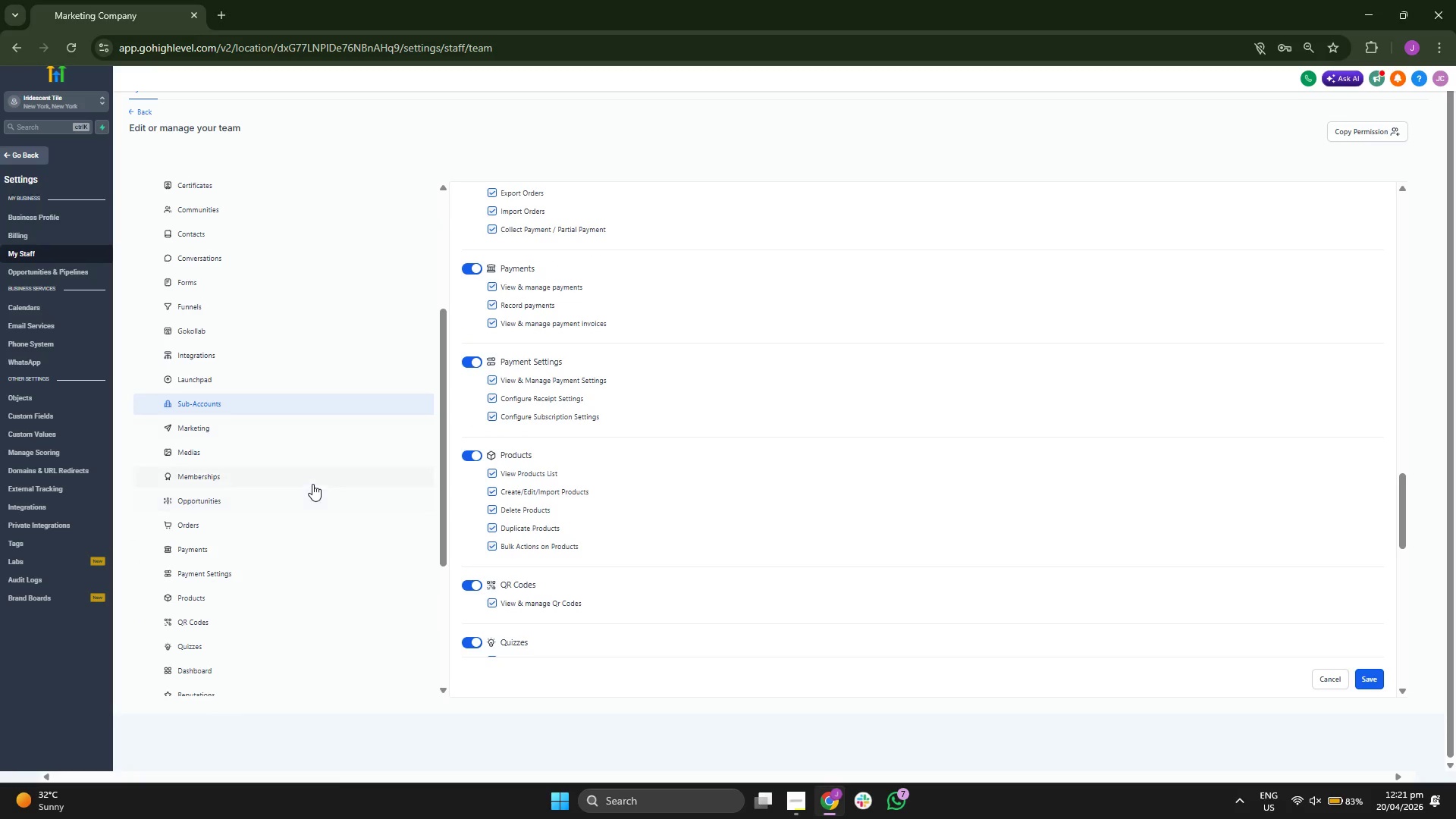 
left_click([309, 493])
 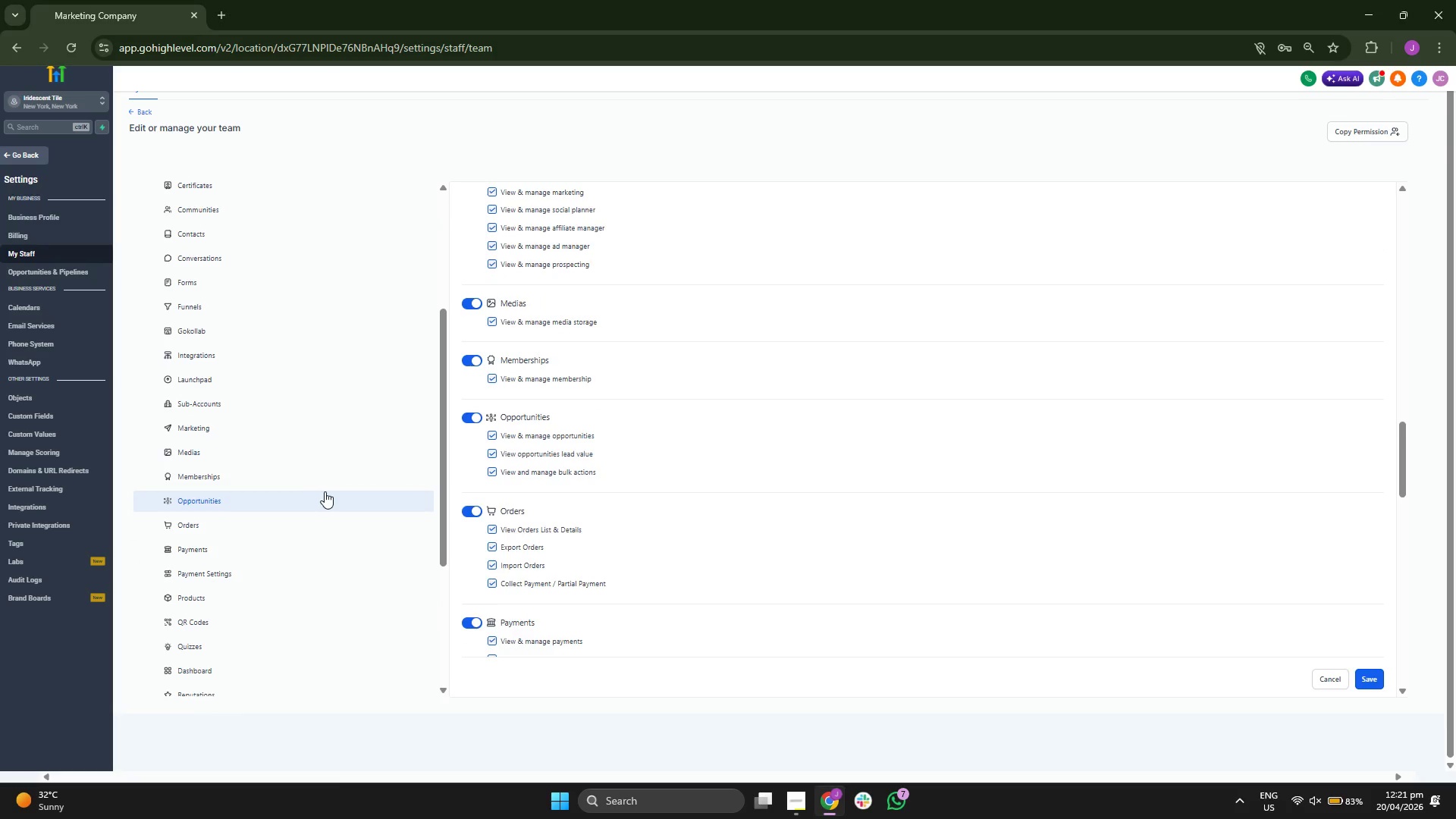 
scroll: coordinate [283, 359], scroll_direction: down, amount: 2.0
 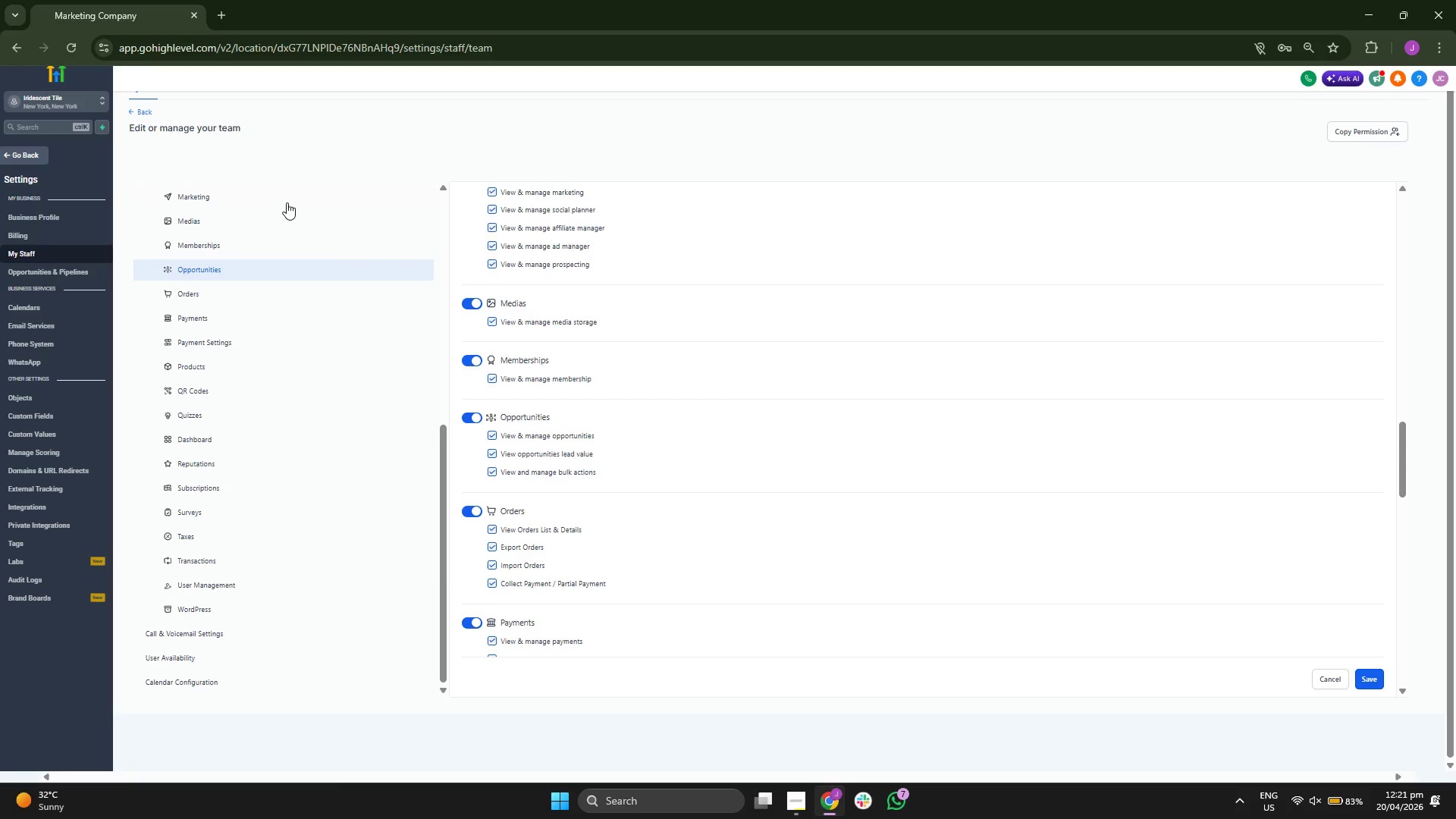 
left_click([290, 199])
 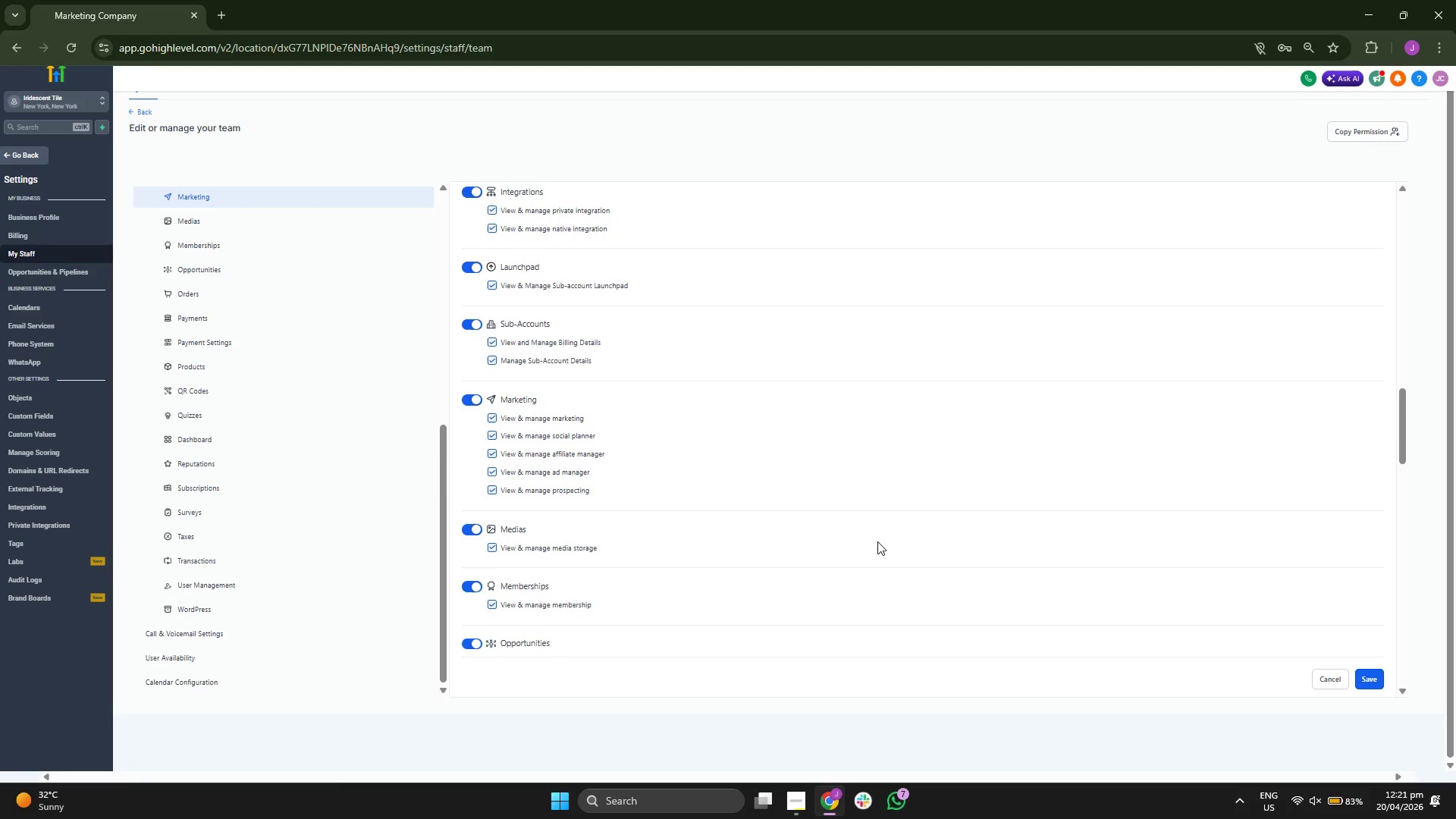 
scroll: coordinate [877, 542], scroll_direction: up, amount: 5.0
 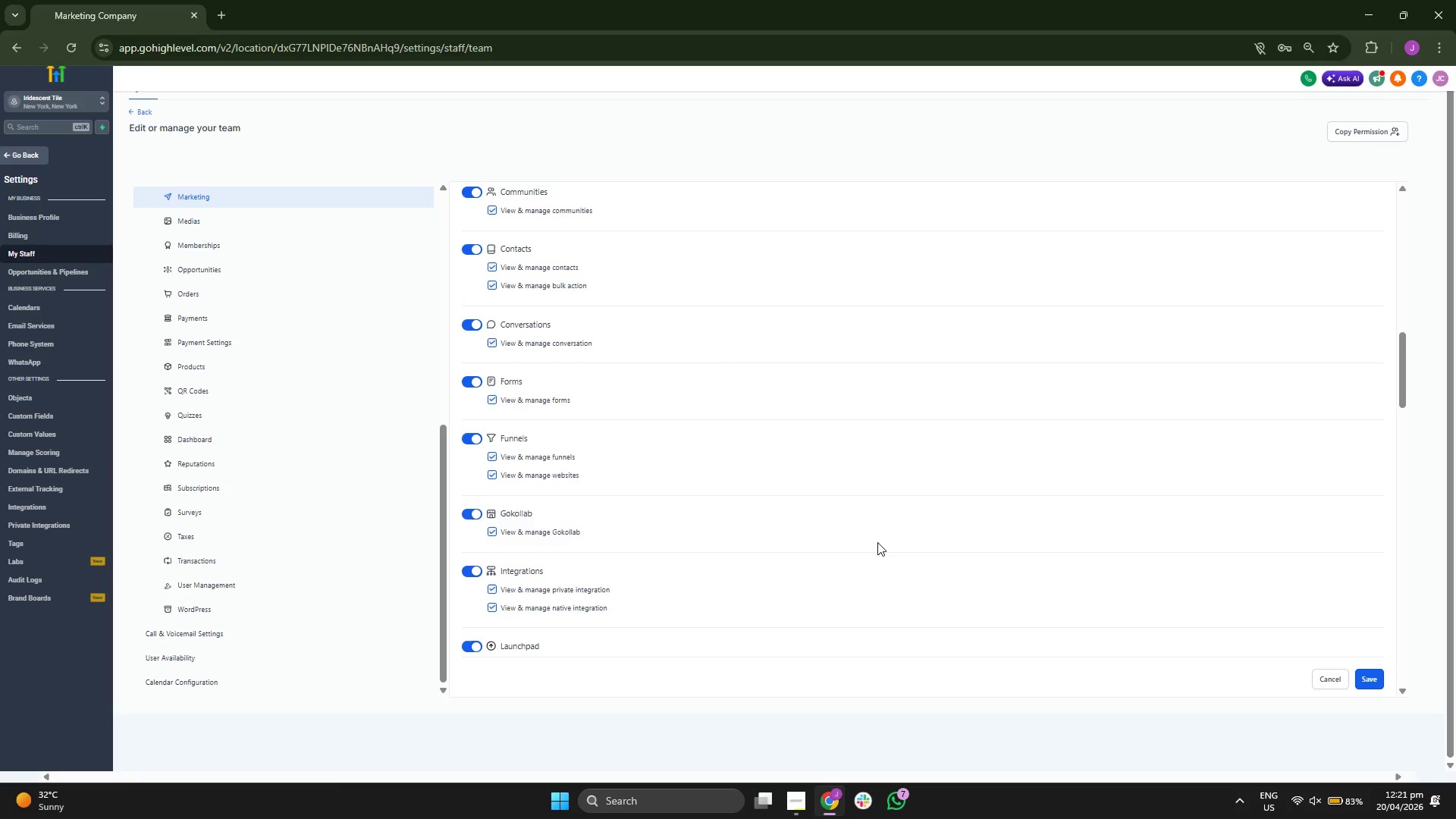 
scroll: coordinate [244, 479], scroll_direction: up, amount: 7.0
 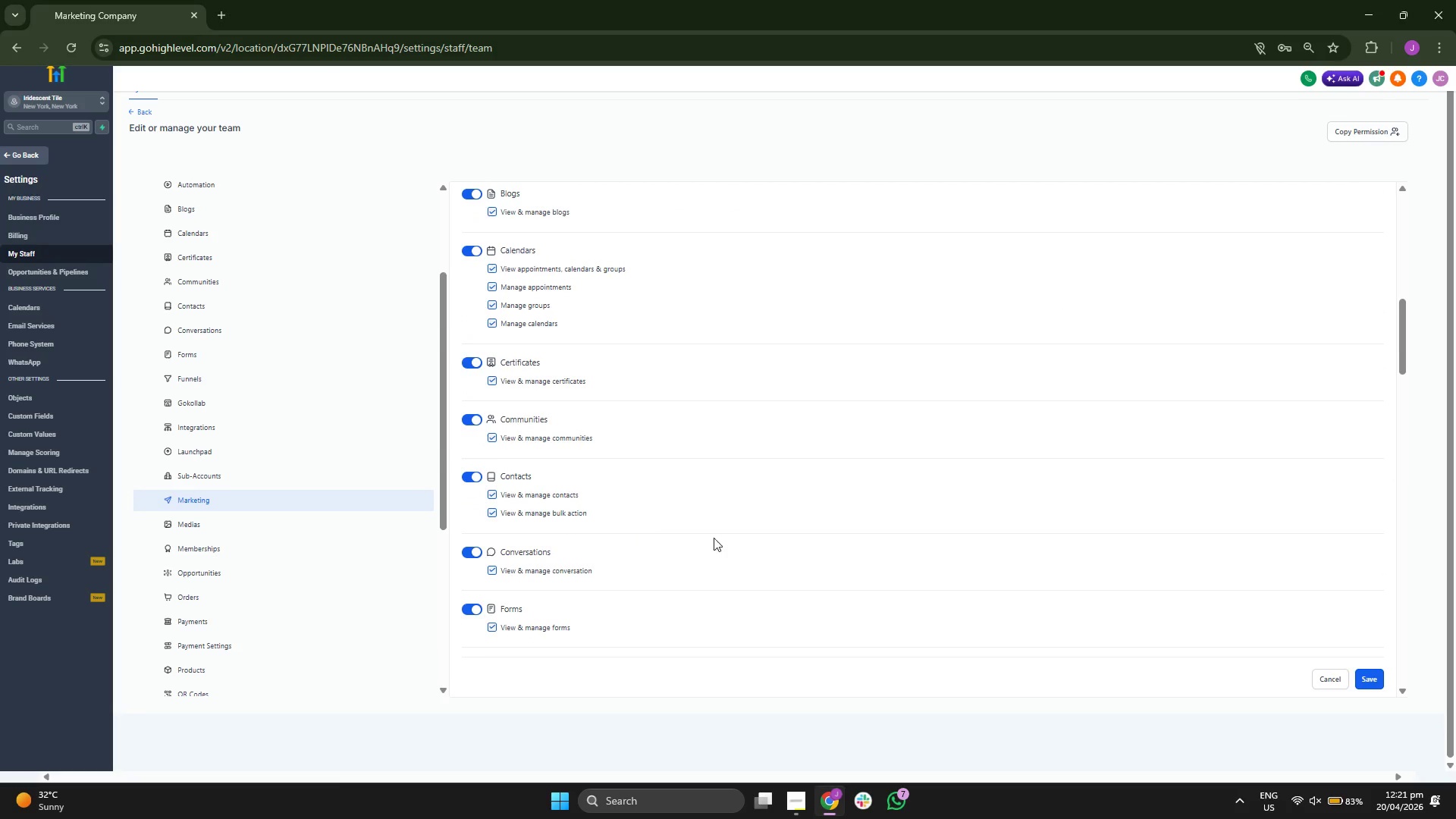 
scroll: coordinate [781, 542], scroll_direction: up, amount: 6.0
 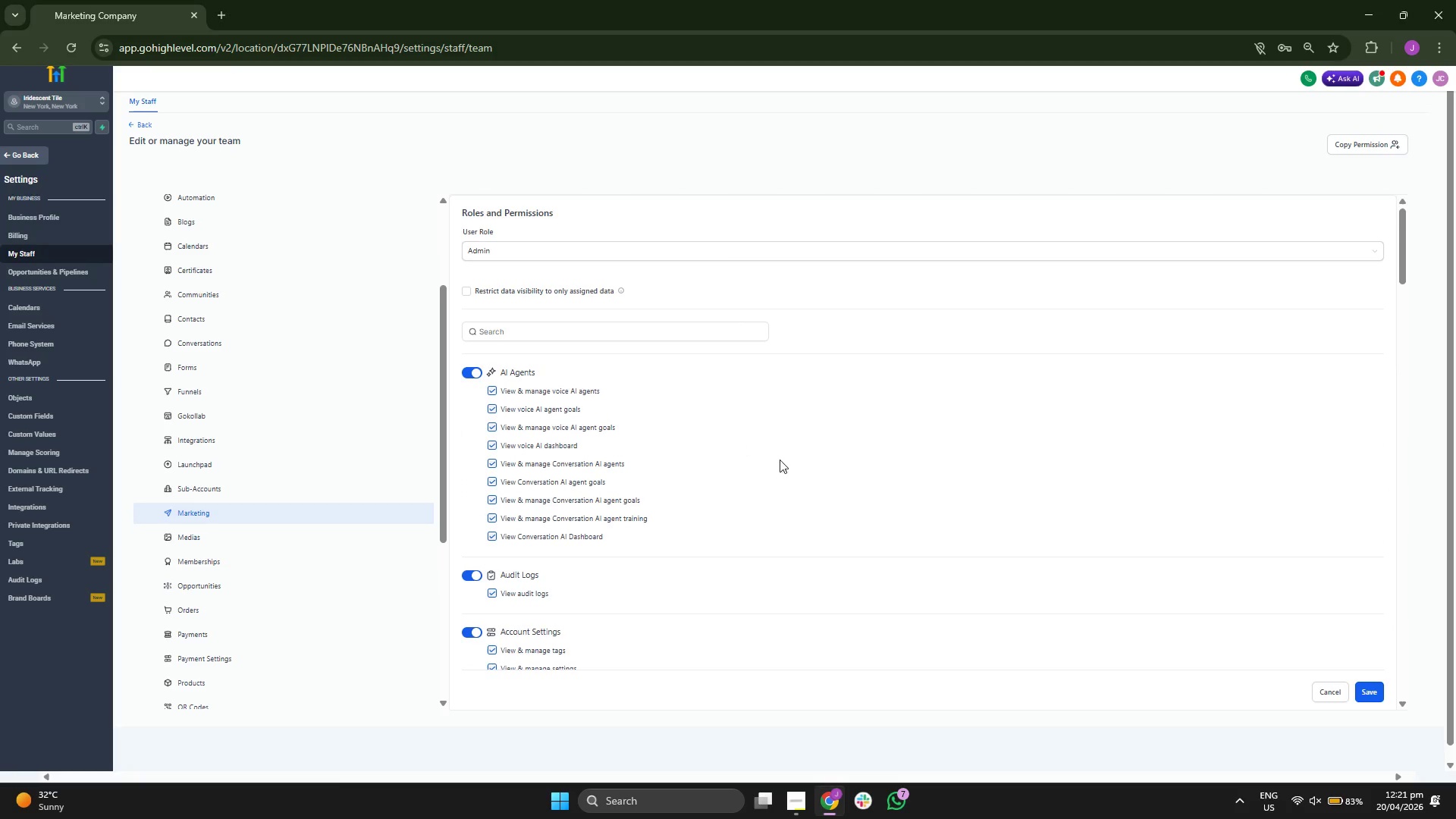 
left_click([875, 245])
 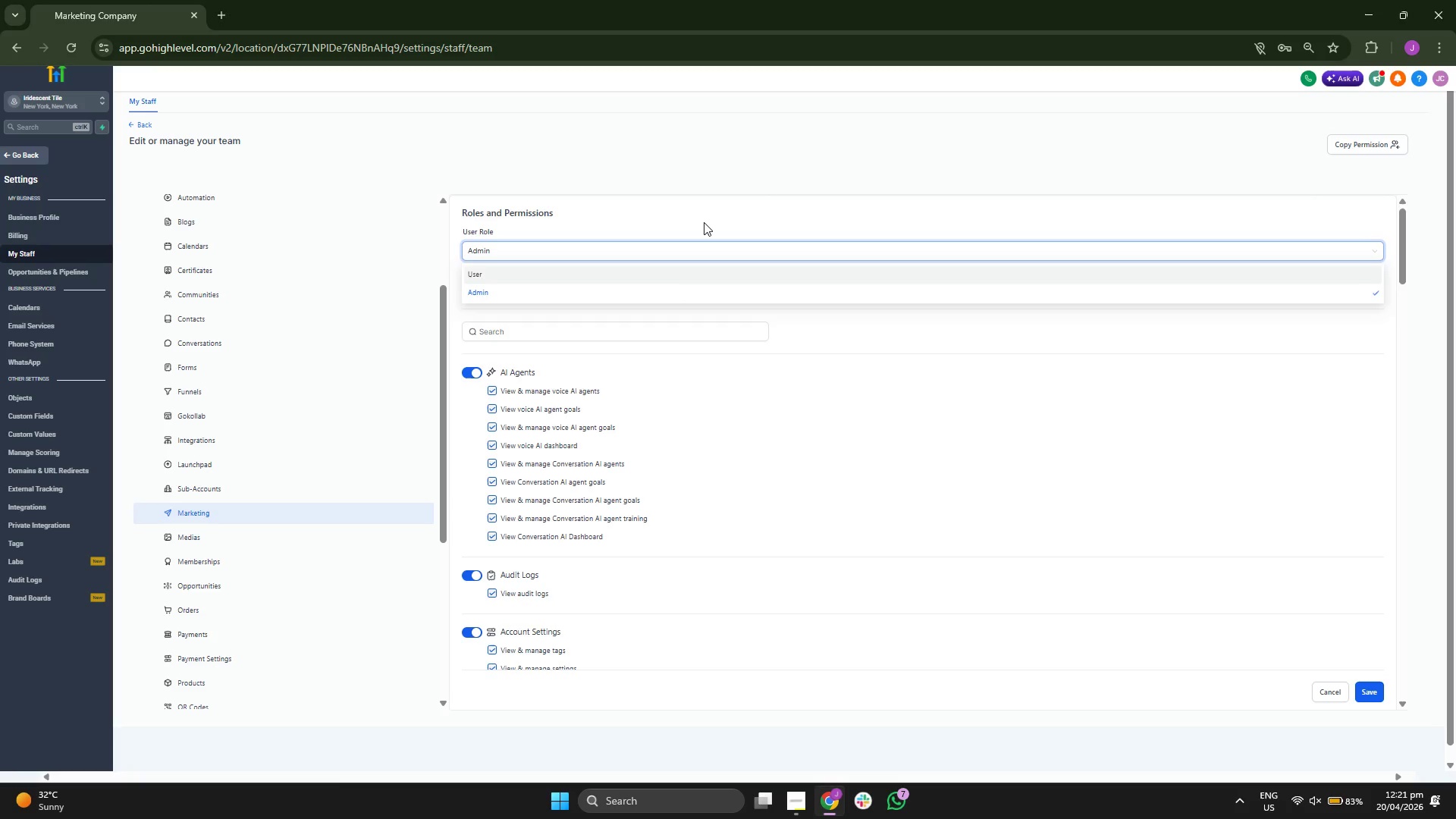 
double_click([762, 255])
 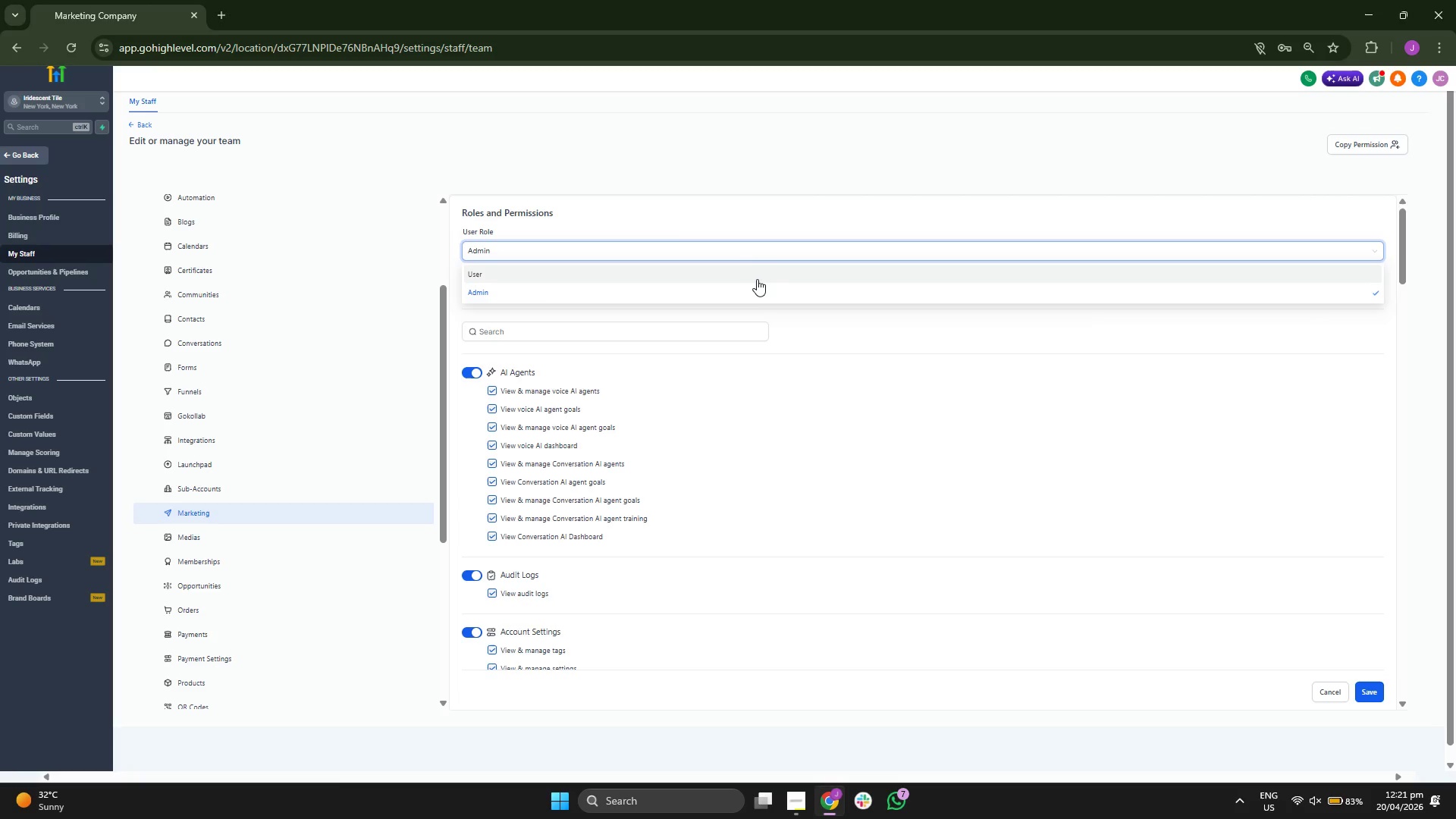 
left_click([759, 274])
 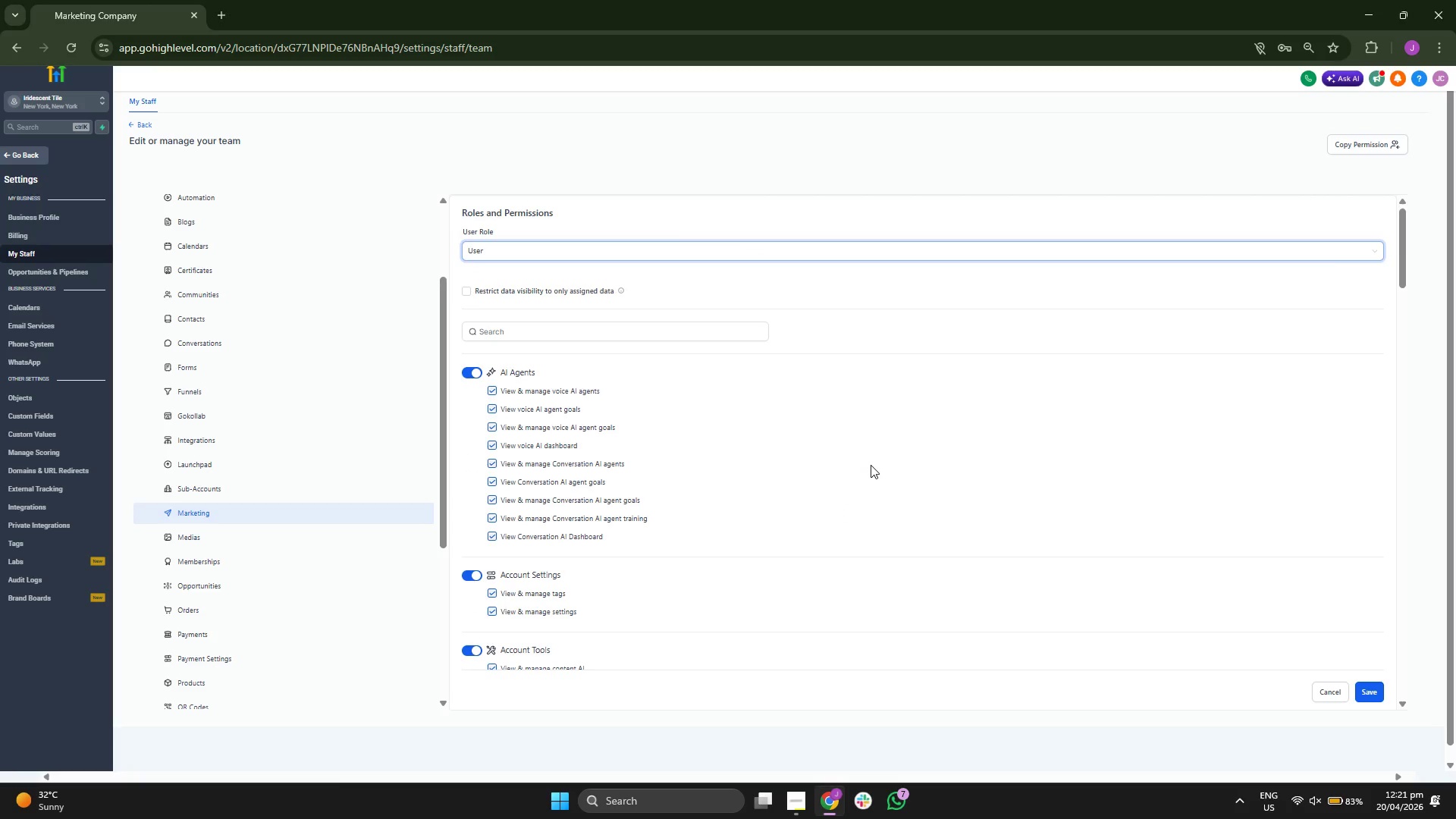 
scroll: coordinate [664, 411], scroll_direction: down, amount: 12.0
 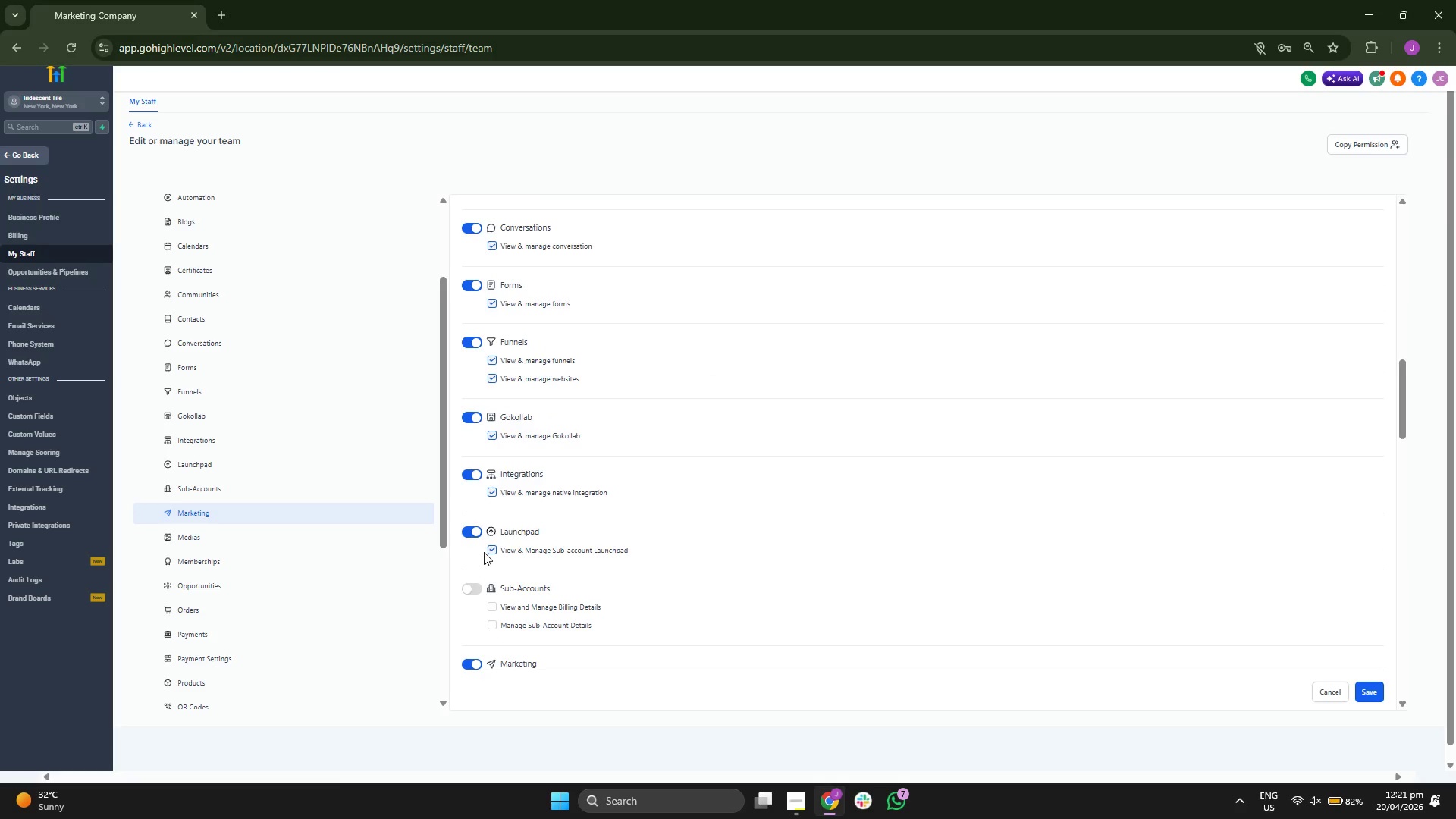 
scroll: coordinate [654, 508], scroll_direction: down, amount: 2.0
 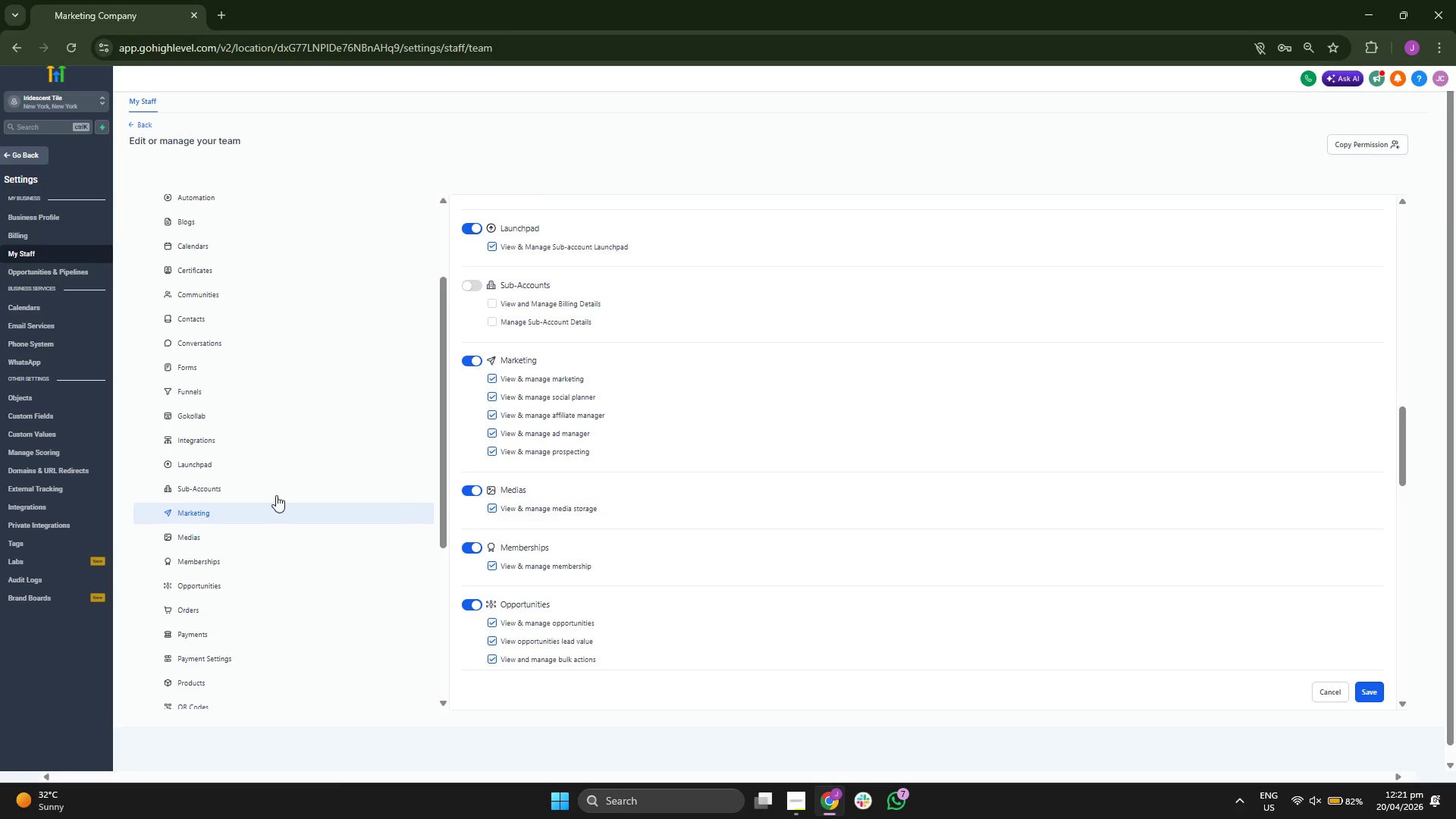 
scroll: coordinate [238, 481], scroll_direction: up, amount: 3.0
 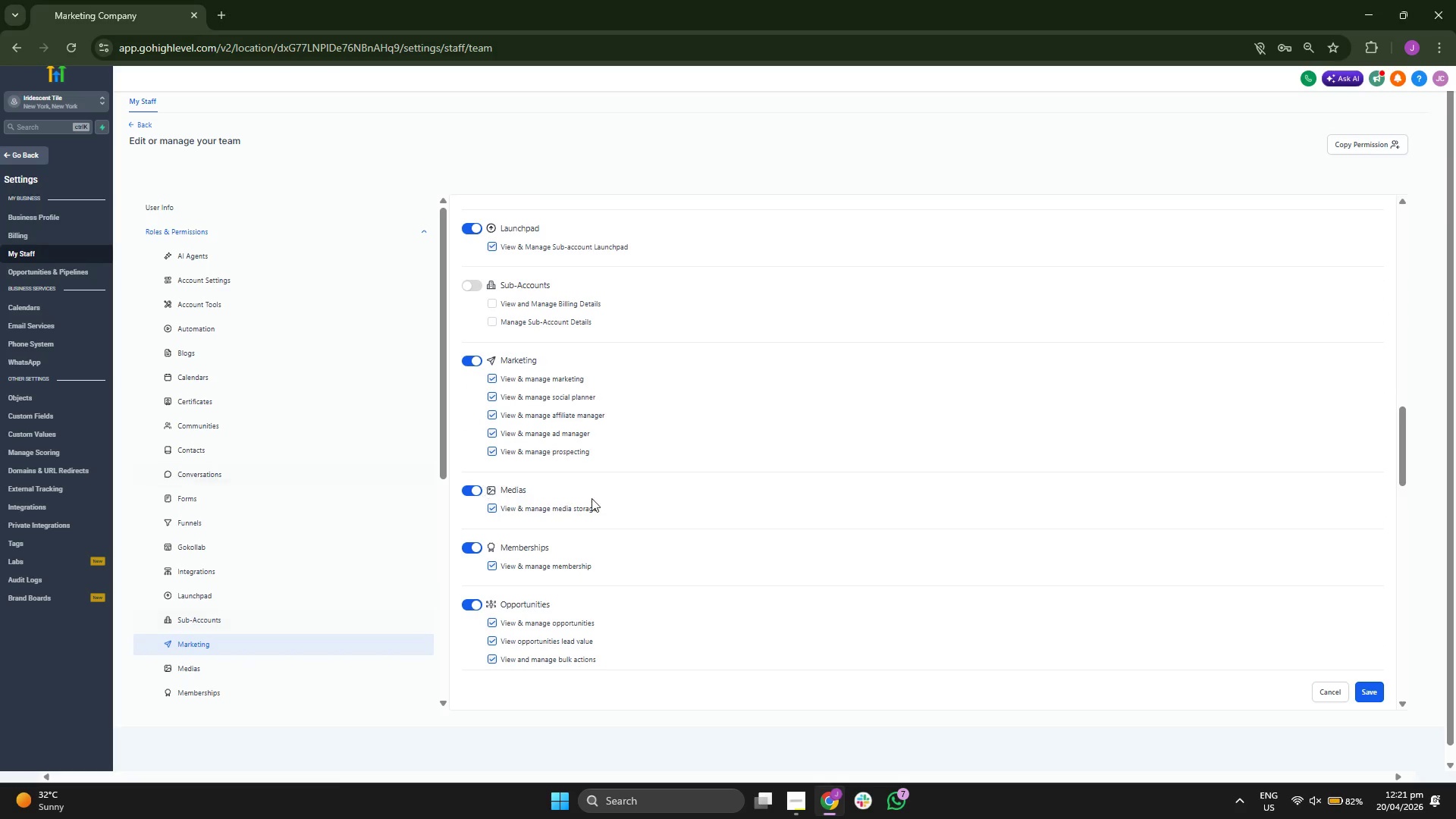 
scroll: coordinate [618, 524], scroll_direction: down, amount: 6.0
 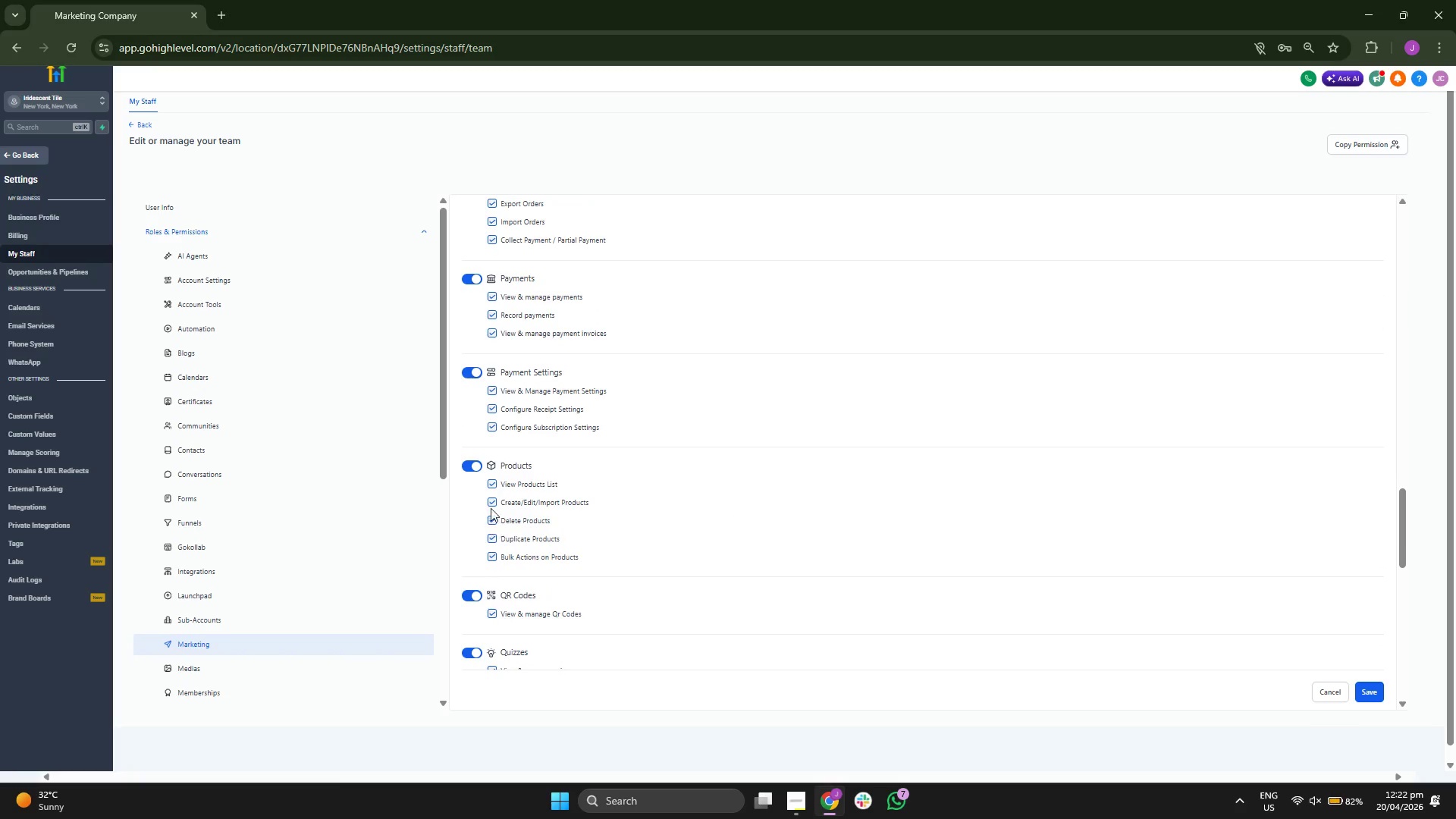 
scroll: coordinate [776, 573], scroll_direction: up, amount: 32.0
 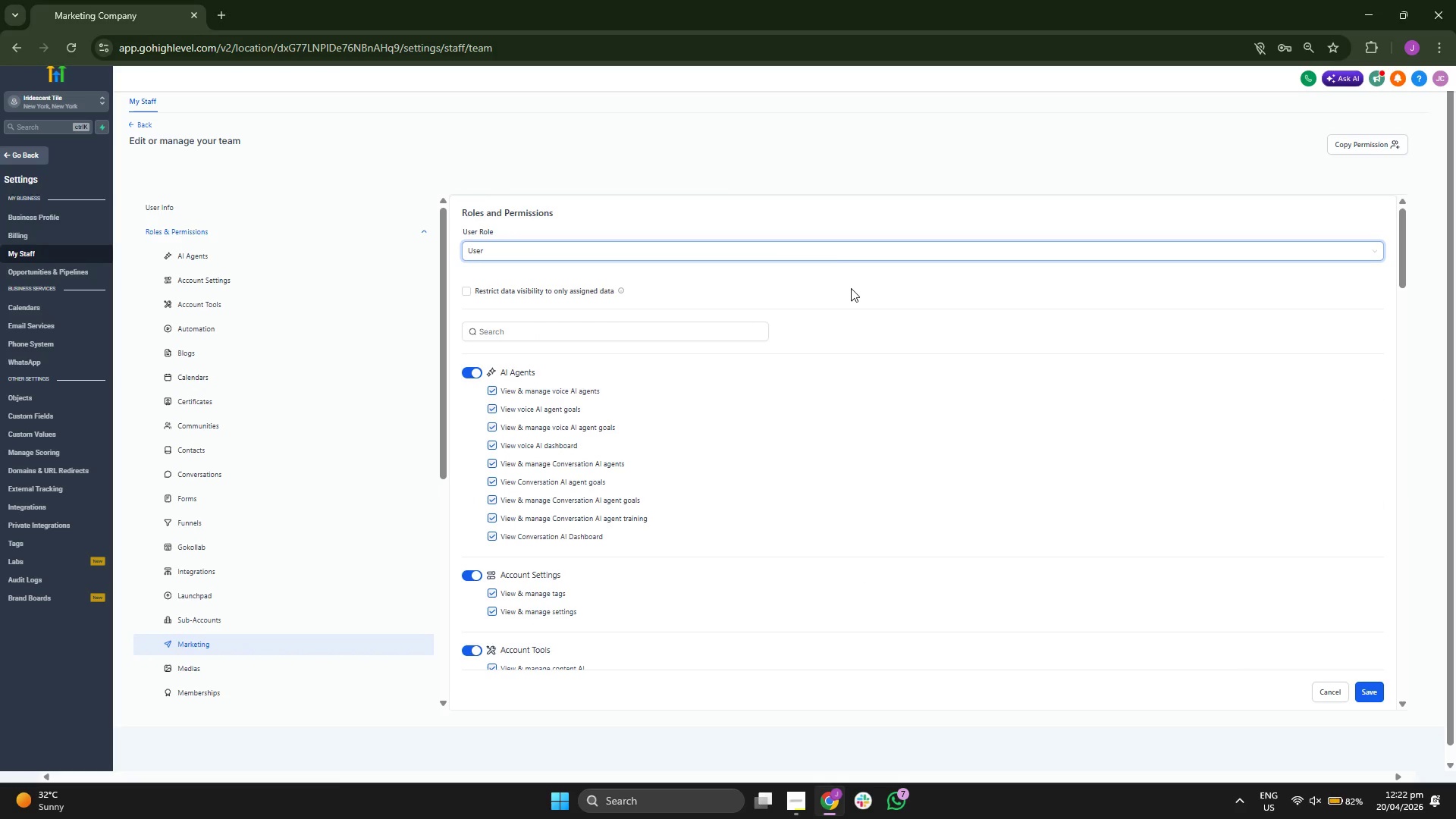 
left_click([848, 252])
 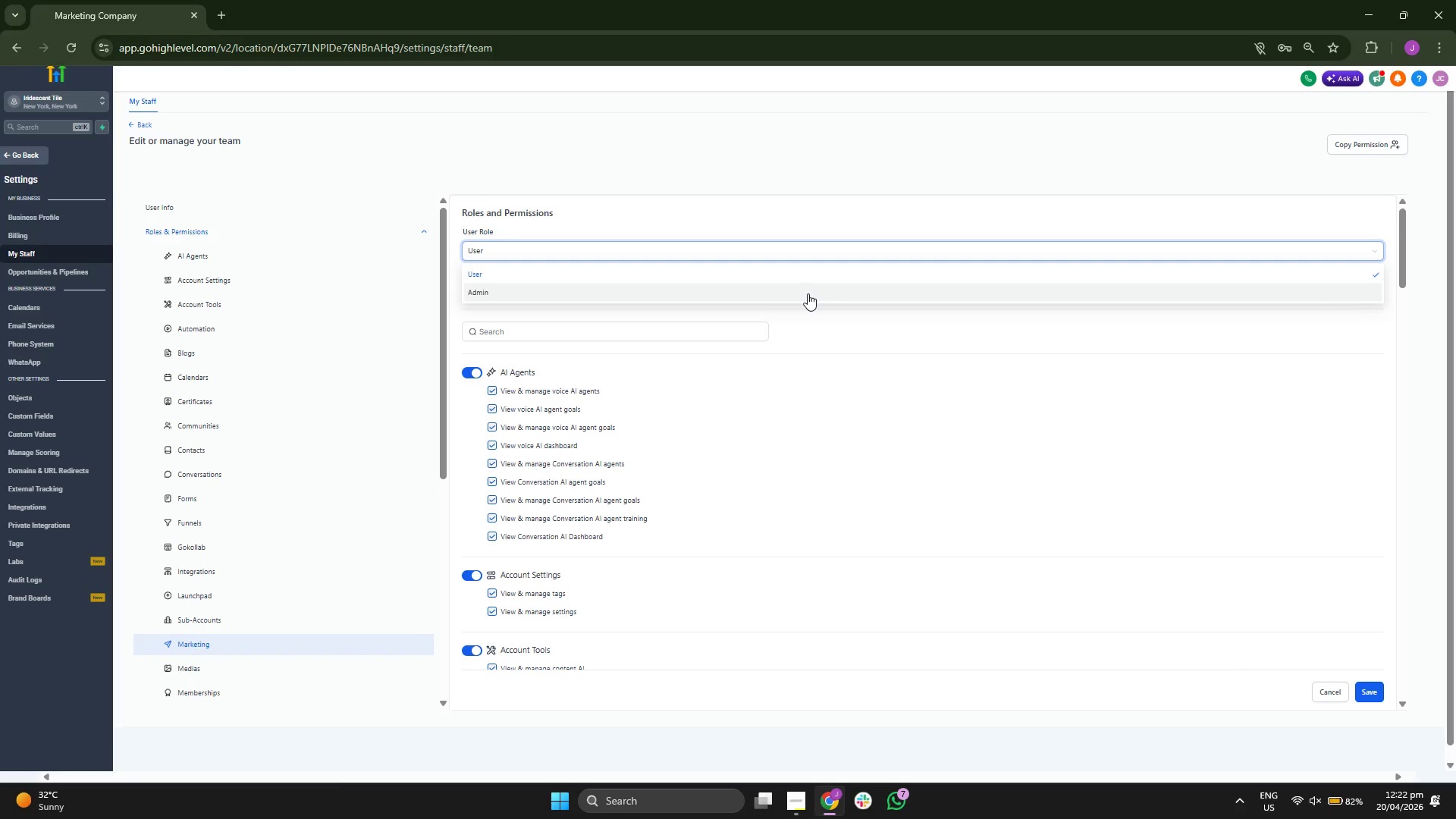 
double_click([912, 202])
 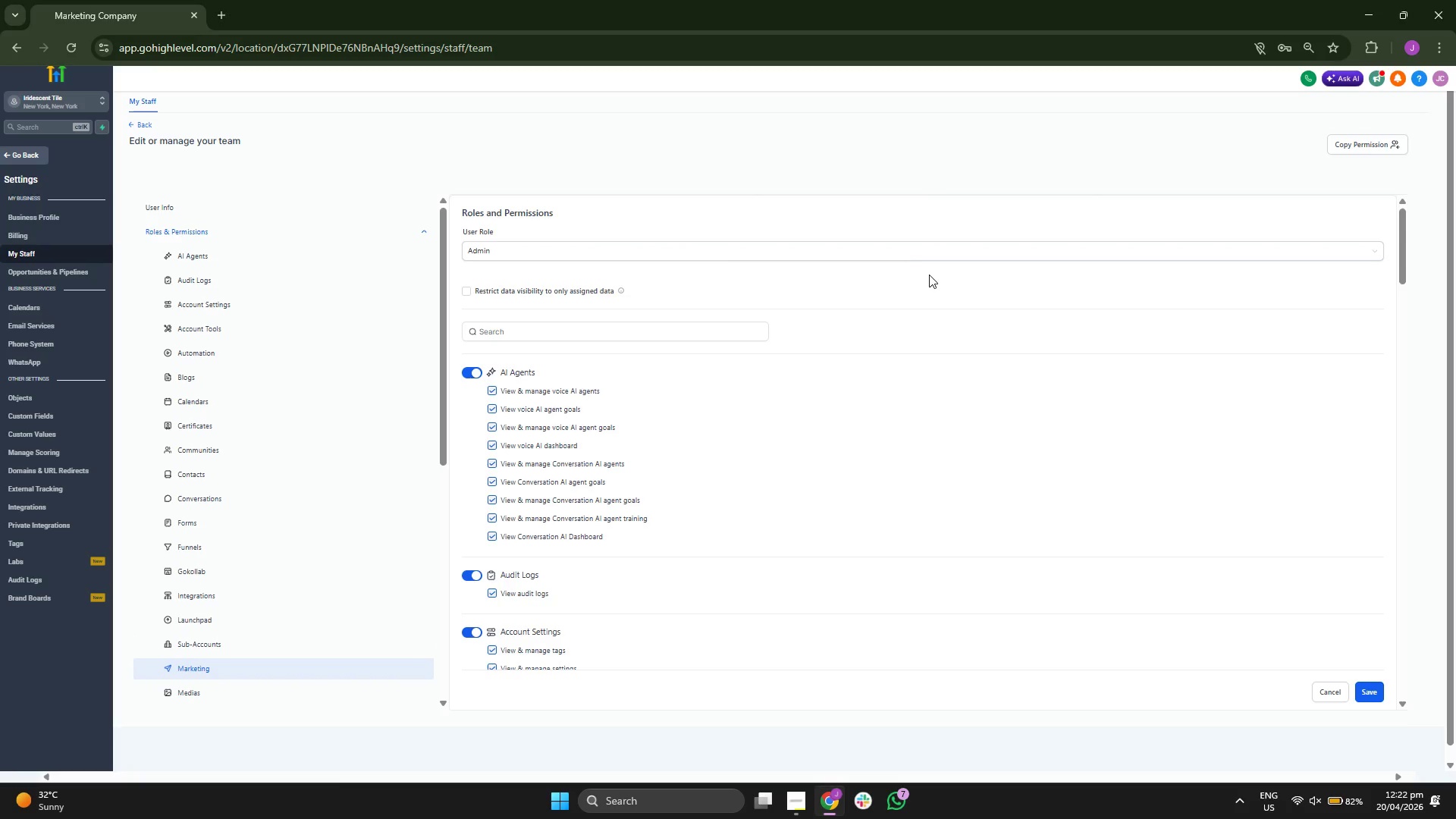 
left_click([936, 250])
 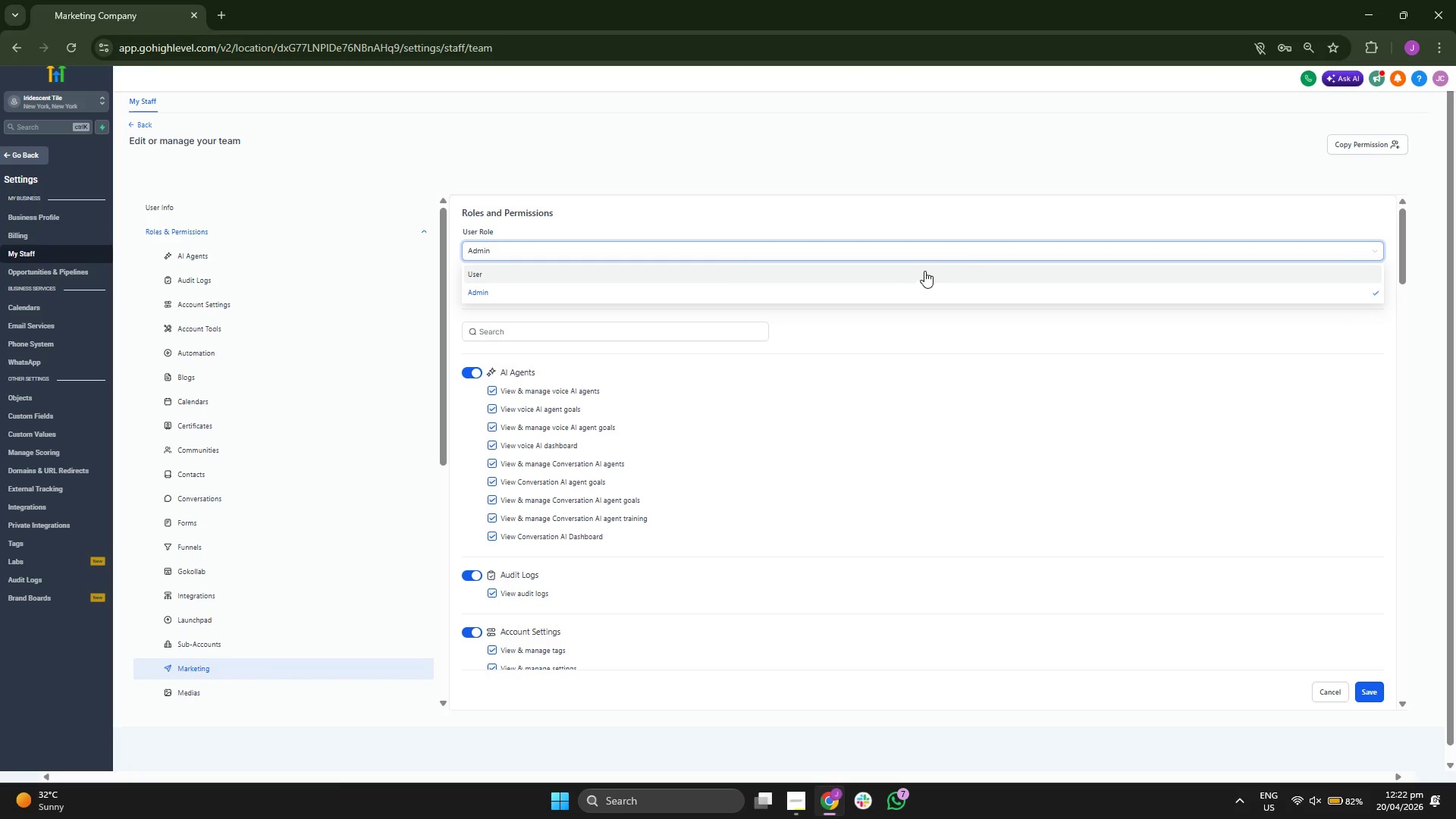 
left_click([1015, 222])
 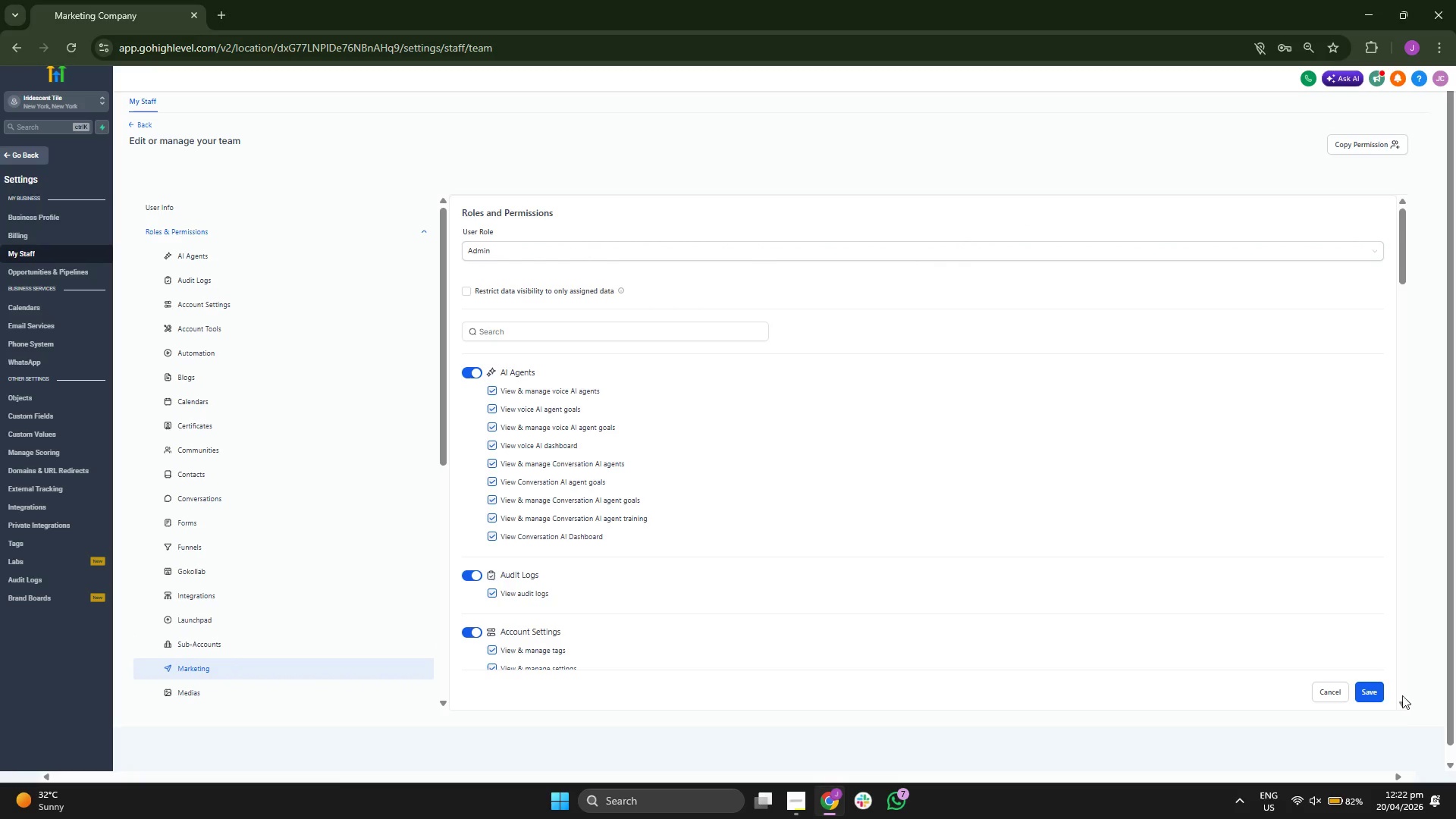 
left_click([1370, 689])
 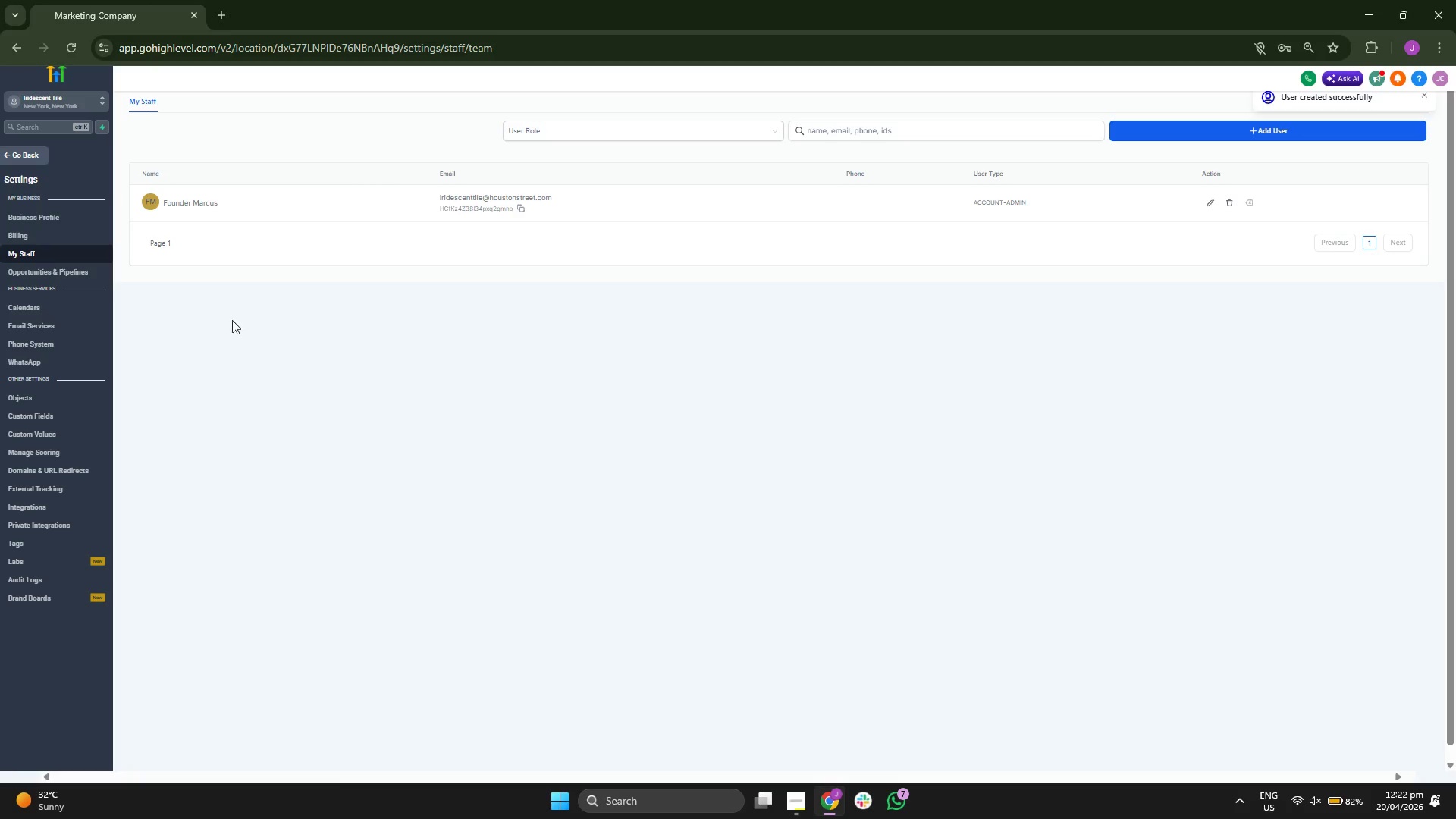 
wait(7.7)
 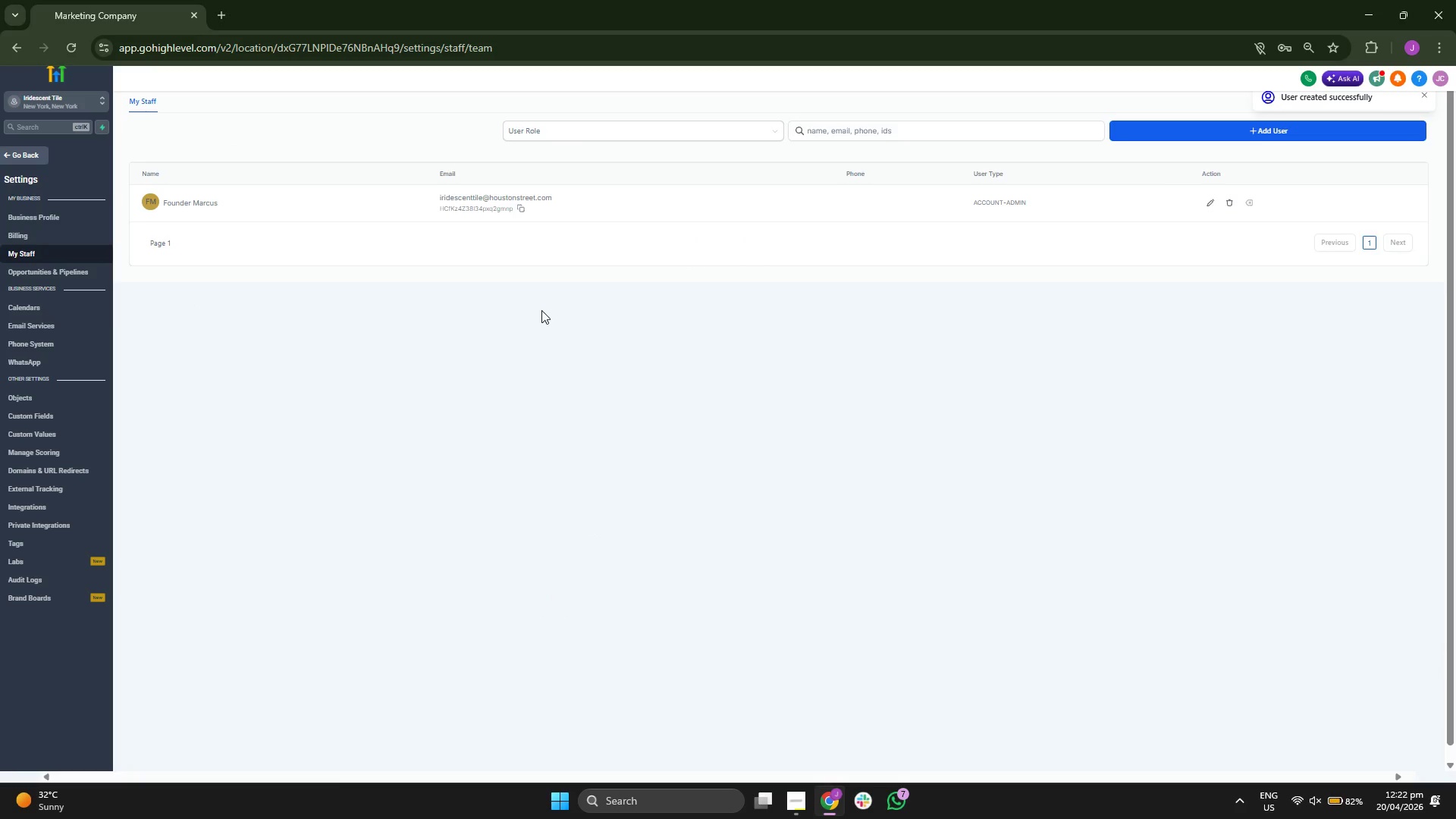 
left_click([24, 165])
 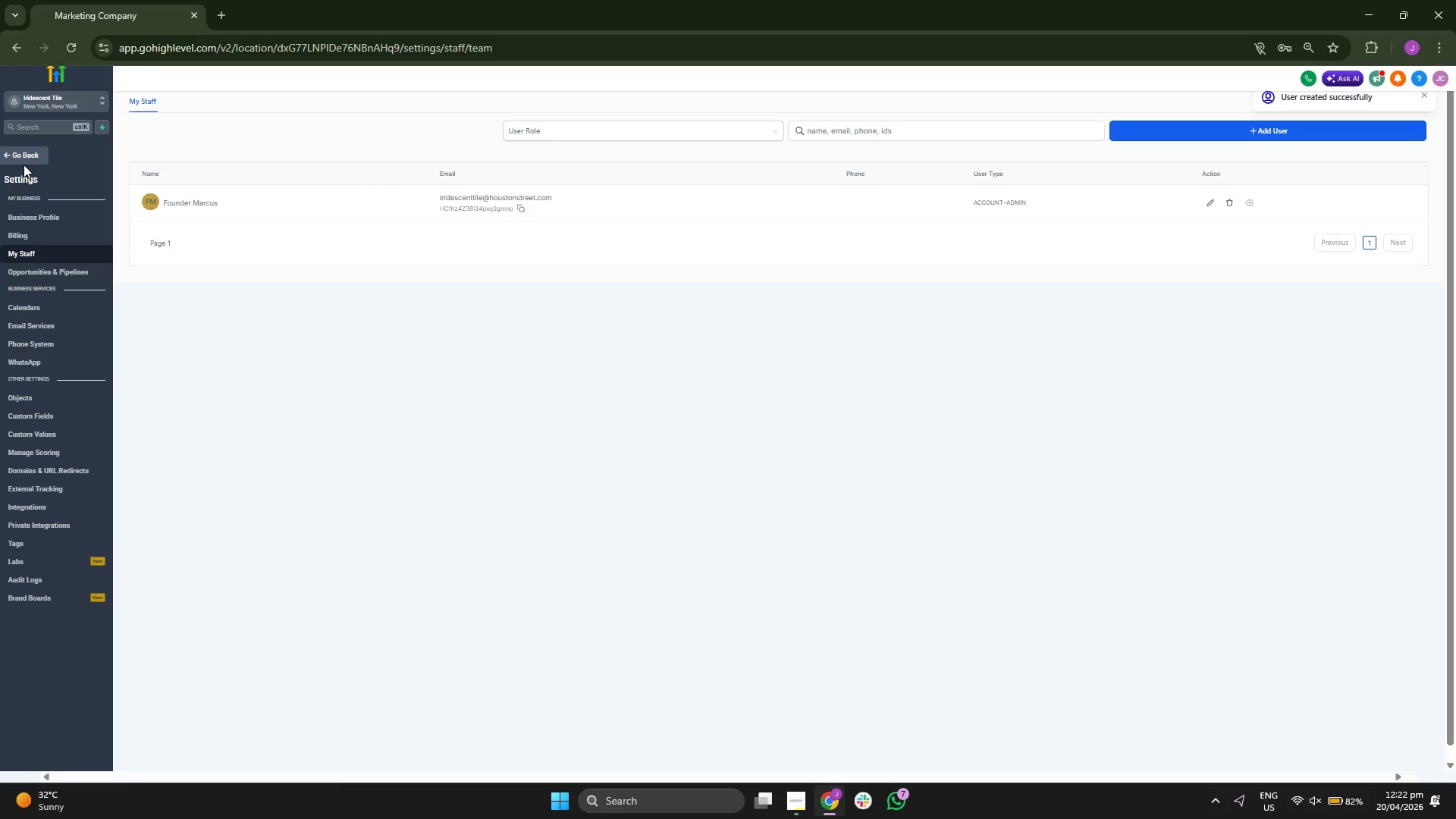 
left_click([24, 165])
 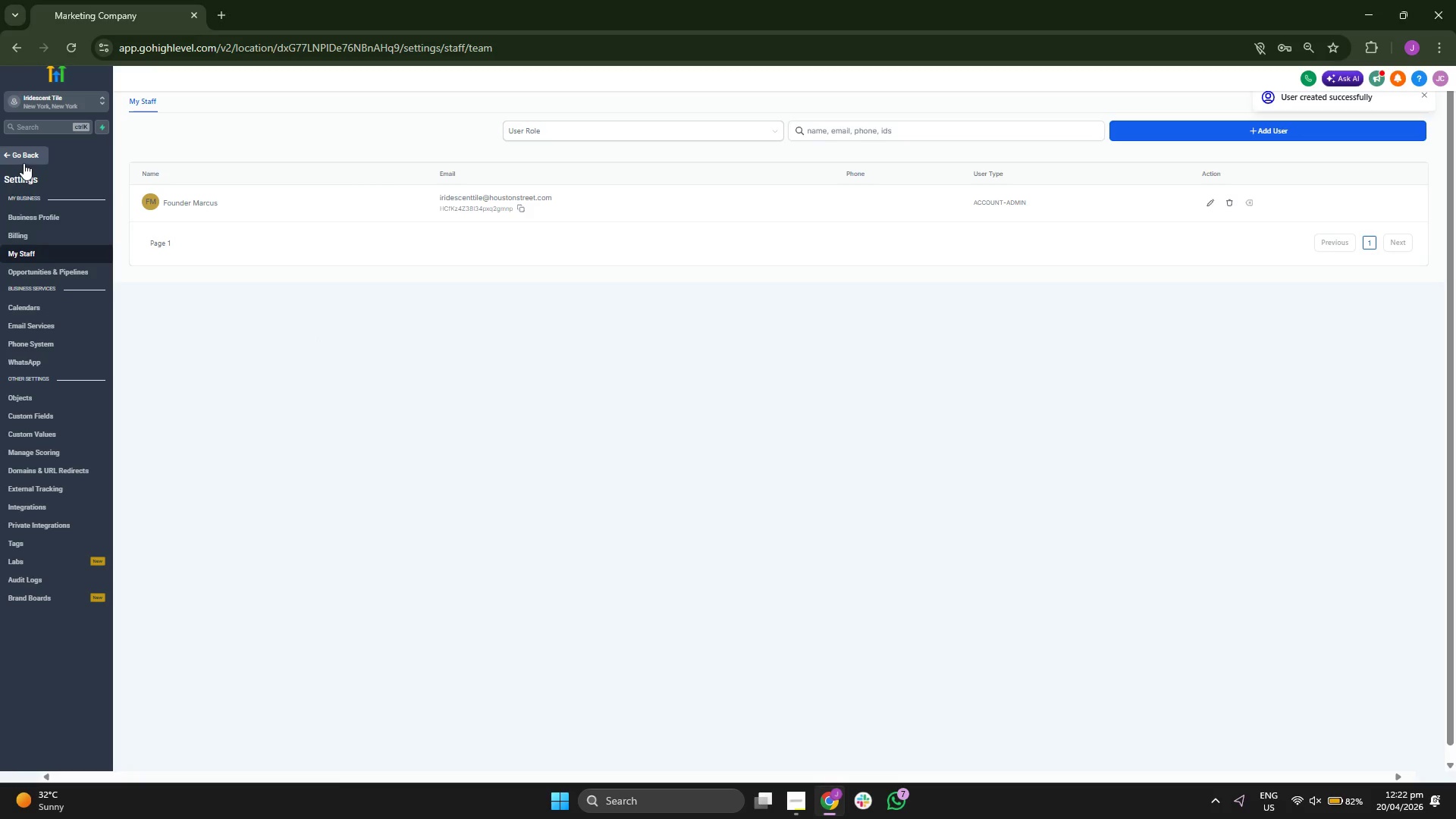 
left_click_drag(start_coordinate=[24, 163], to_coordinate=[29, 163])
 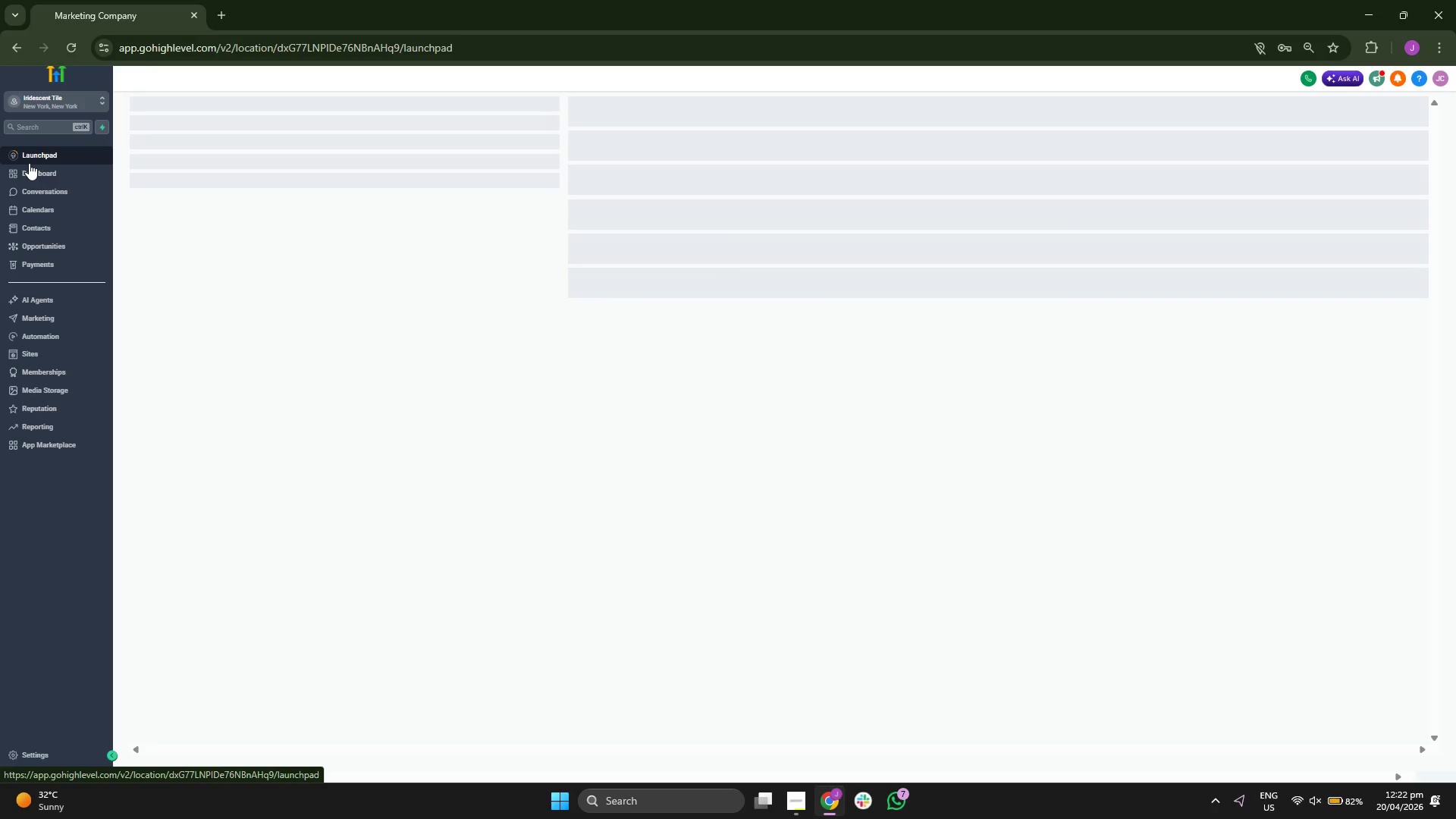 
mouse_move([149, 252])
 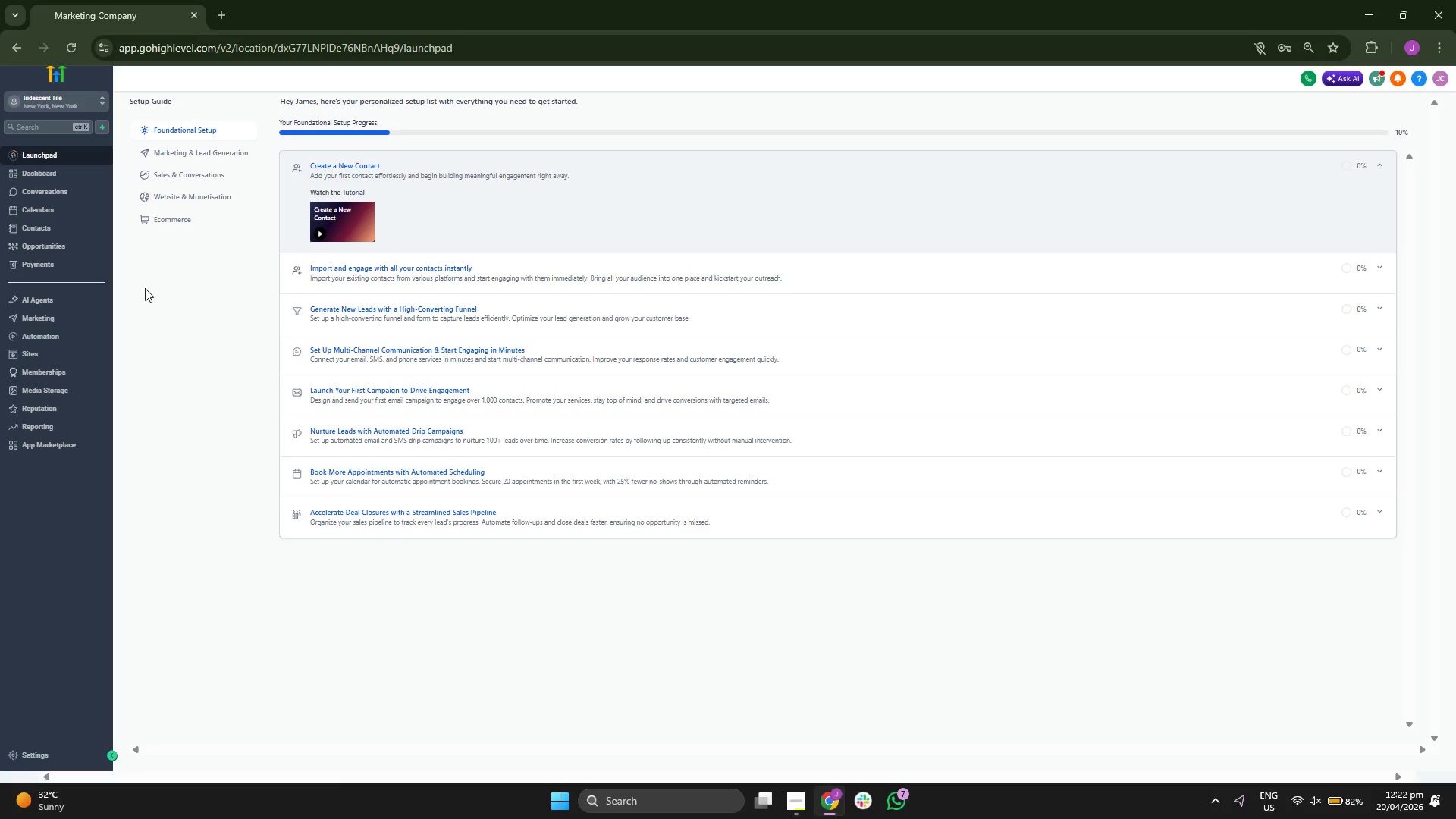 
left_click([72, 174])
 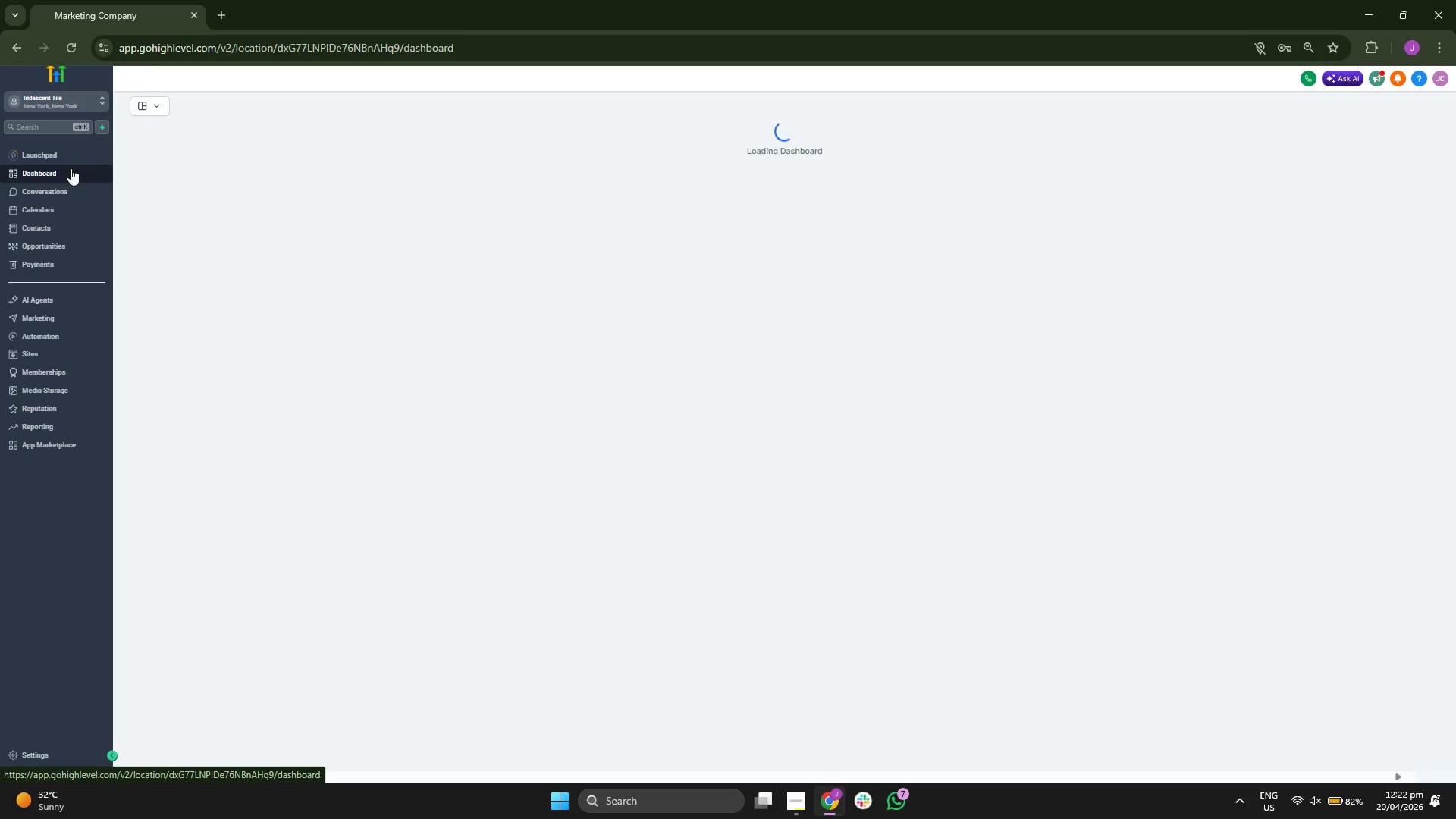 
wait(8.78)
 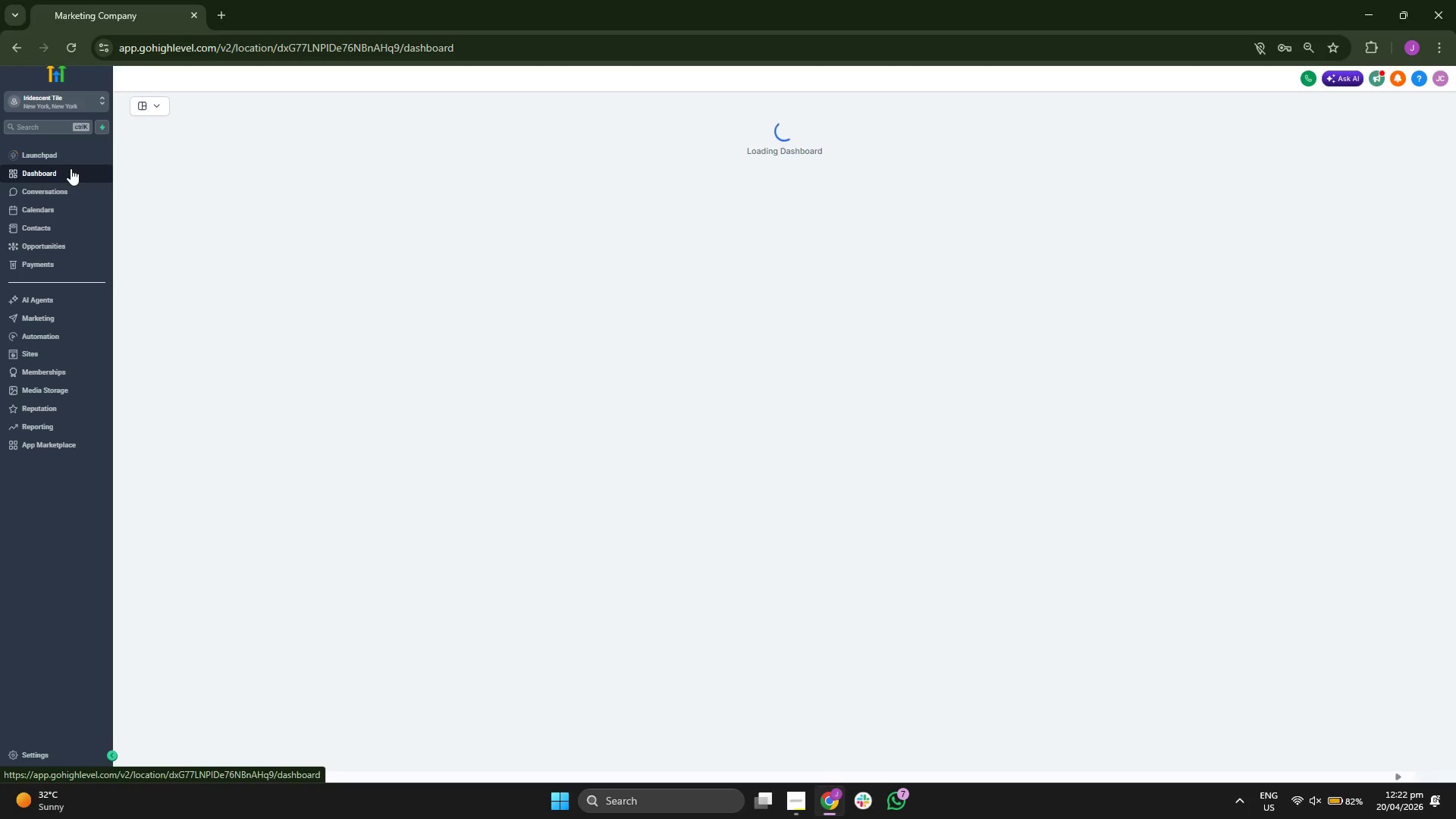 
scroll: coordinate [610, 569], scroll_direction: down, amount: 8.0
 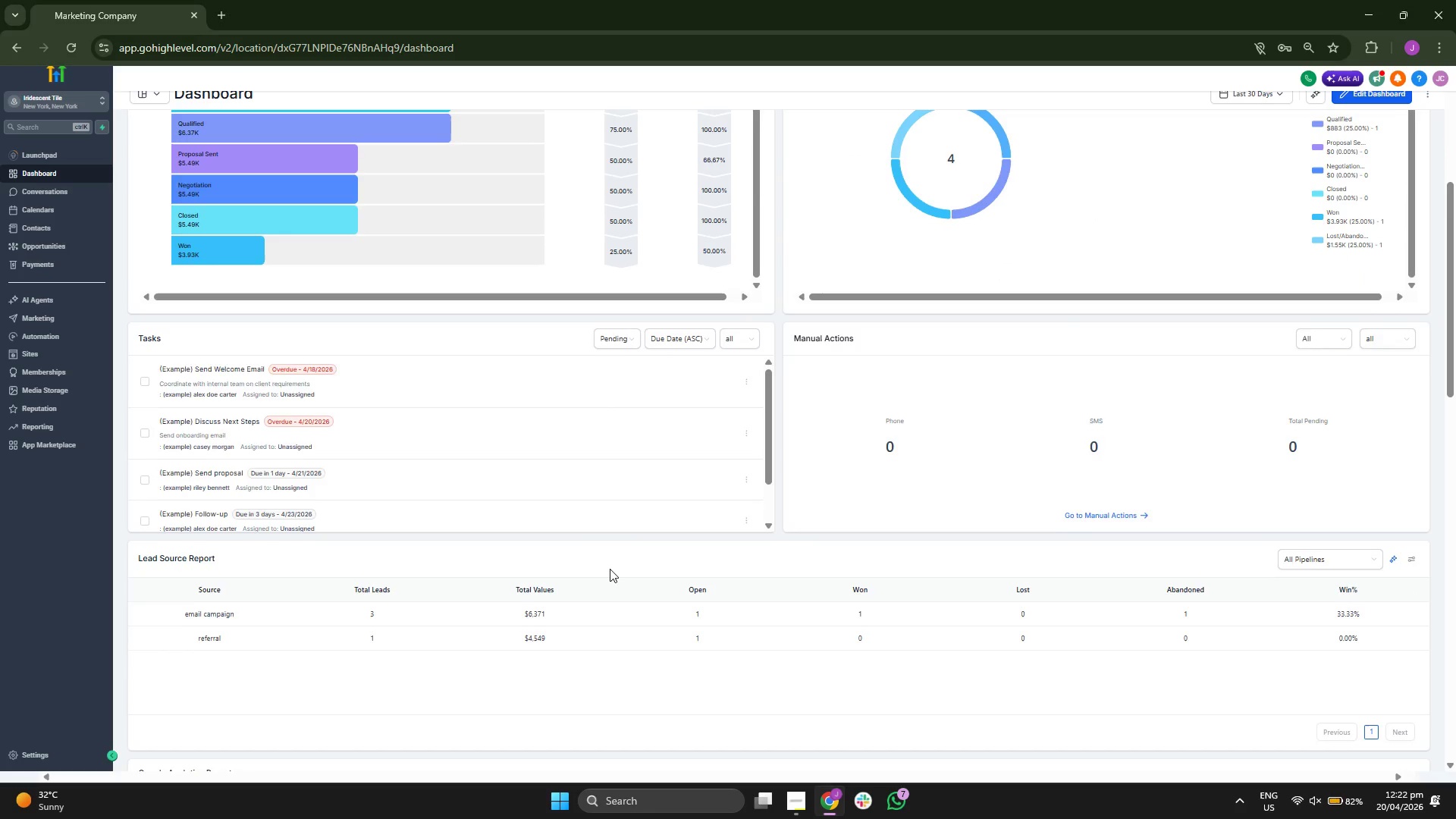 
scroll: coordinate [413, 250], scroll_direction: up, amount: 9.0
 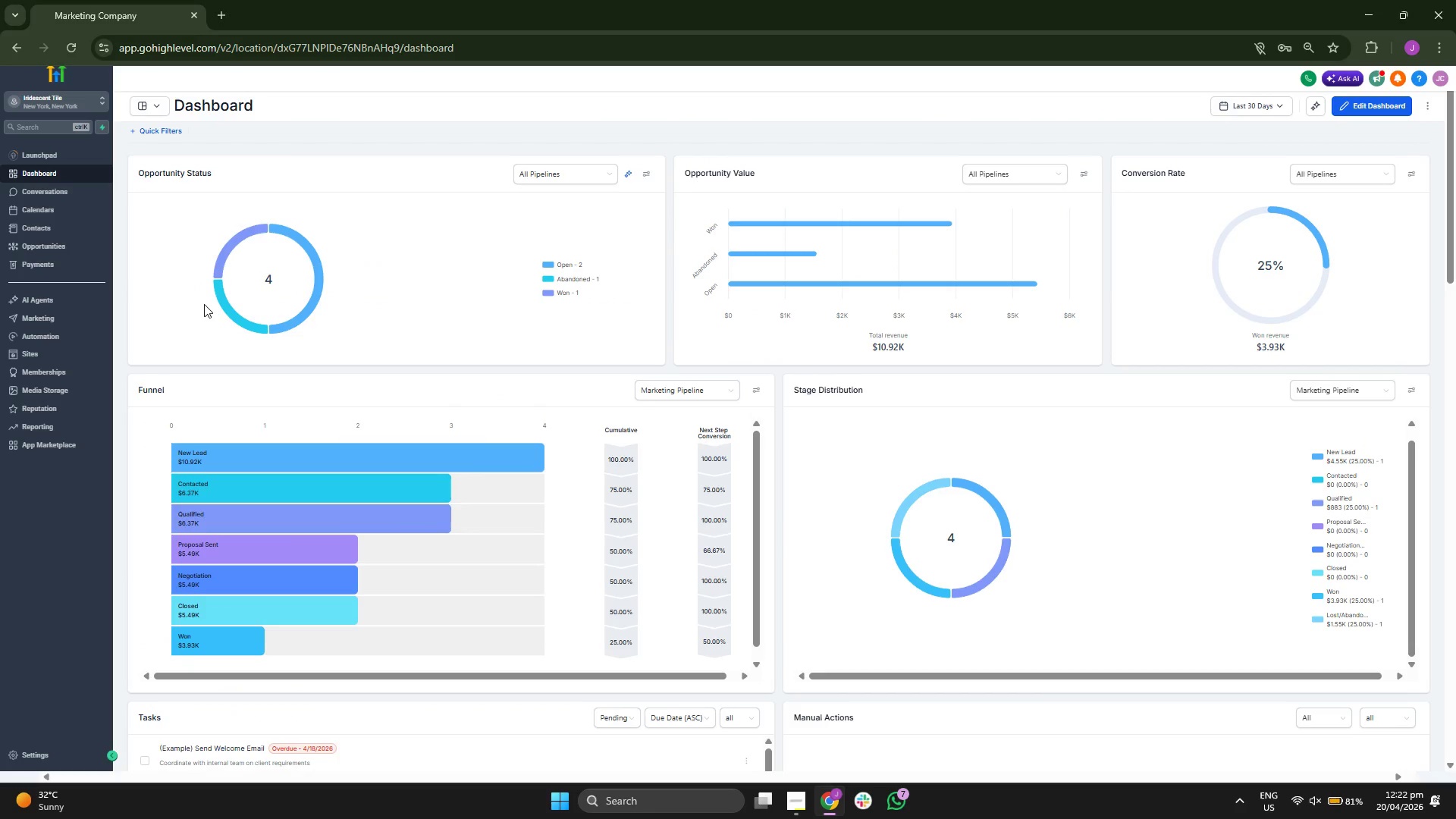 
wait(8.61)
 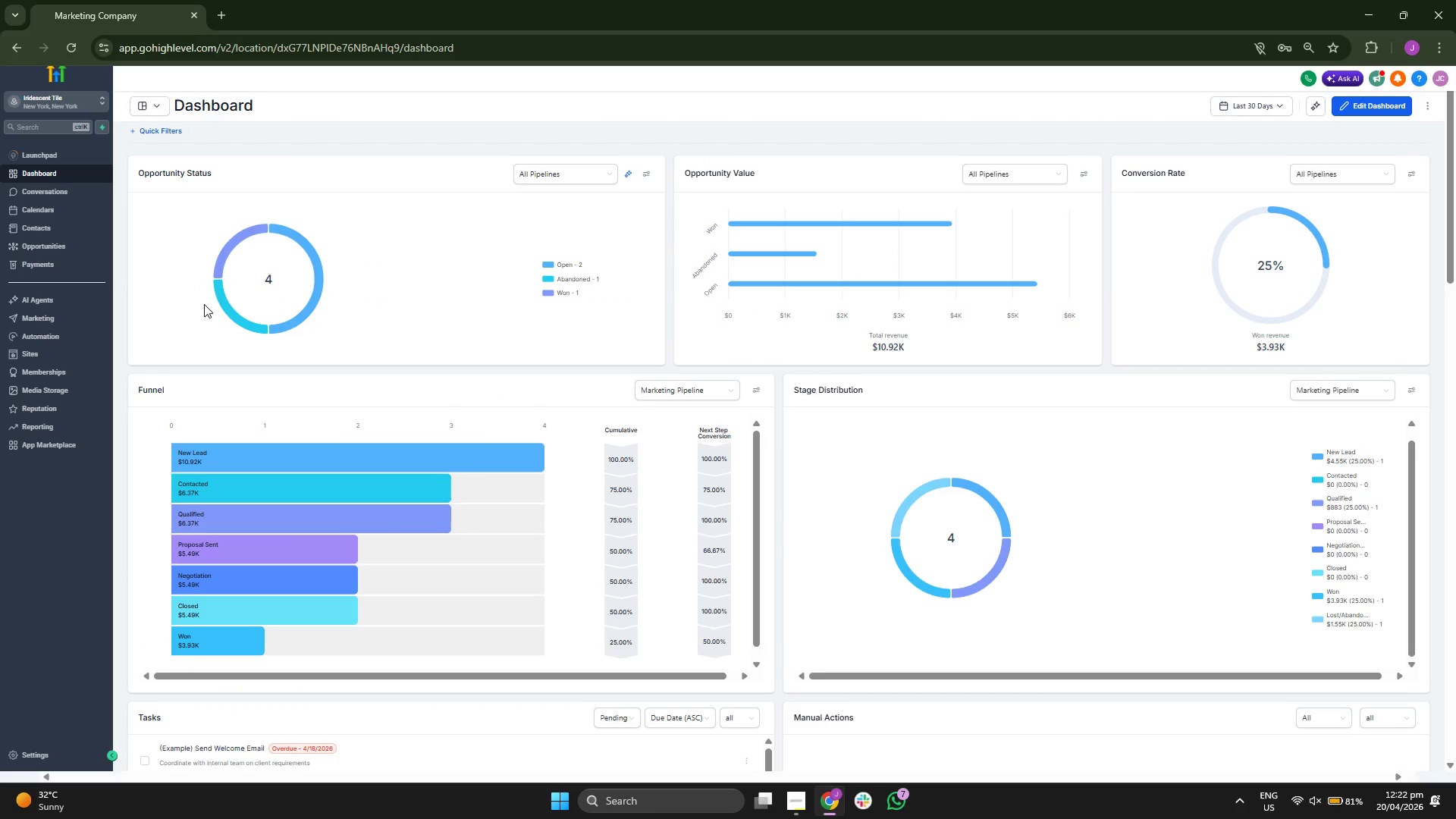 
scroll: coordinate [639, 427], scroll_direction: down, amount: 16.0
 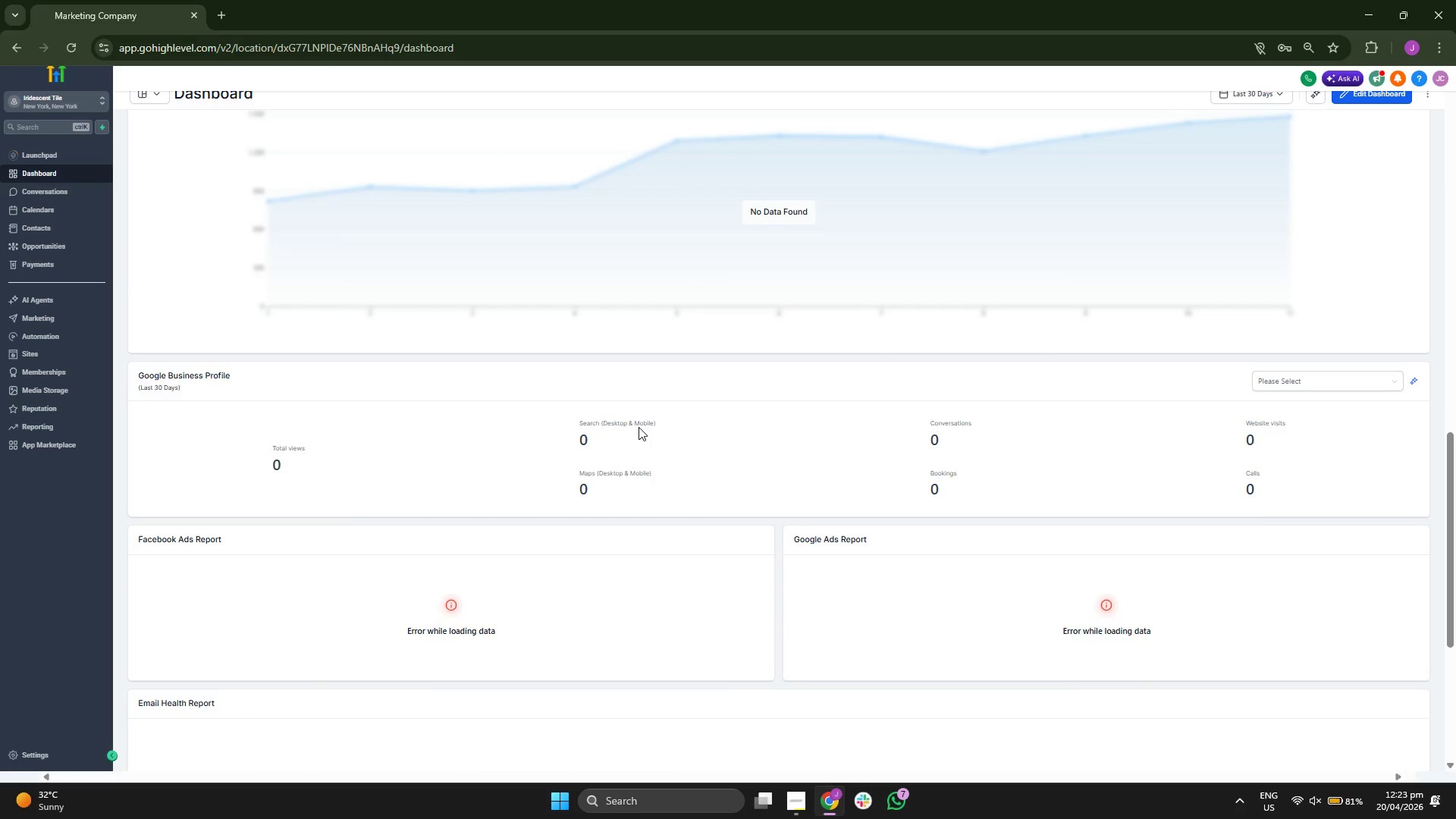 
scroll: coordinate [639, 427], scroll_direction: up, amount: 3.0
 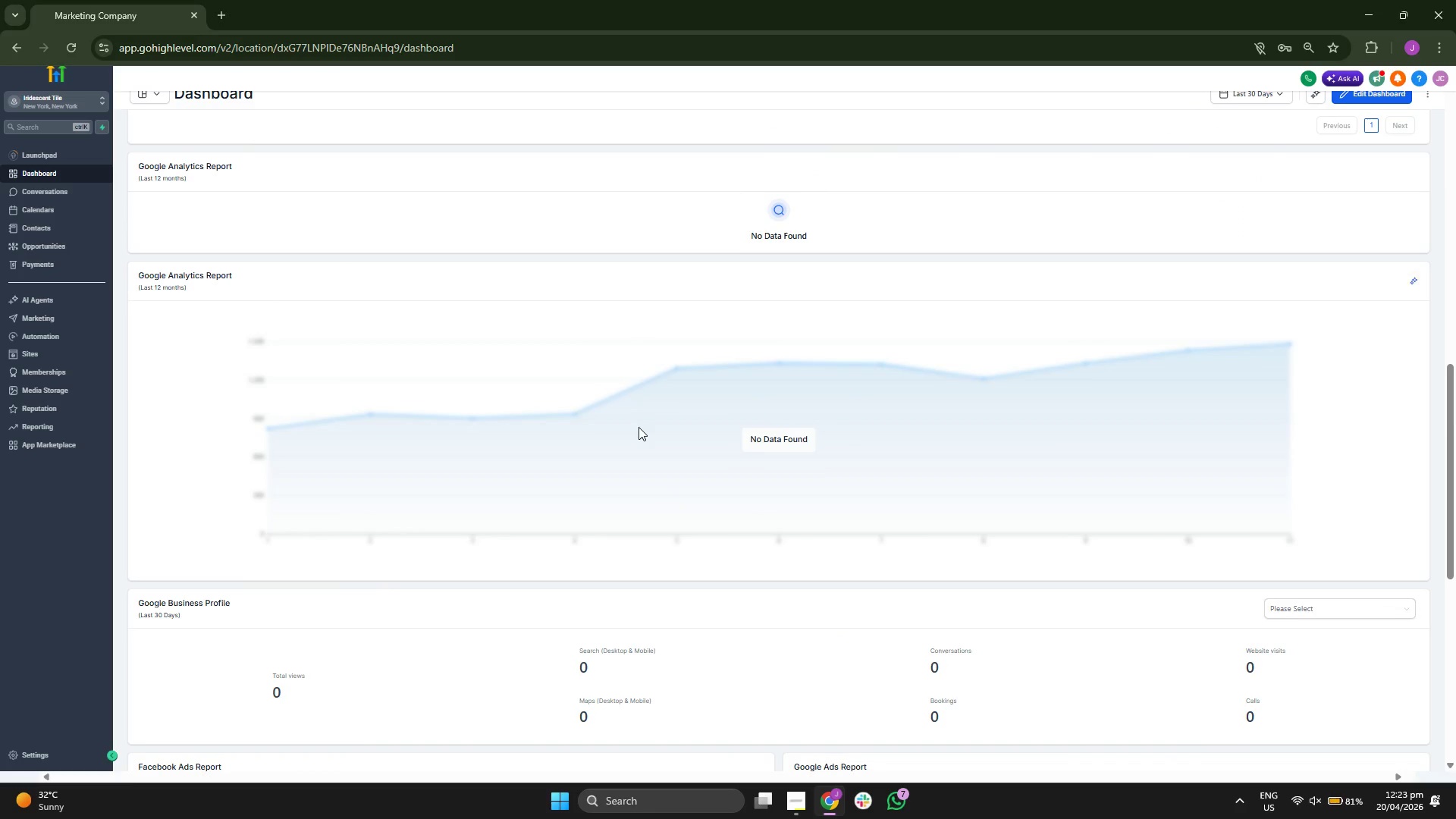 
scroll: coordinate [658, 378], scroll_direction: down, amount: 13.0
 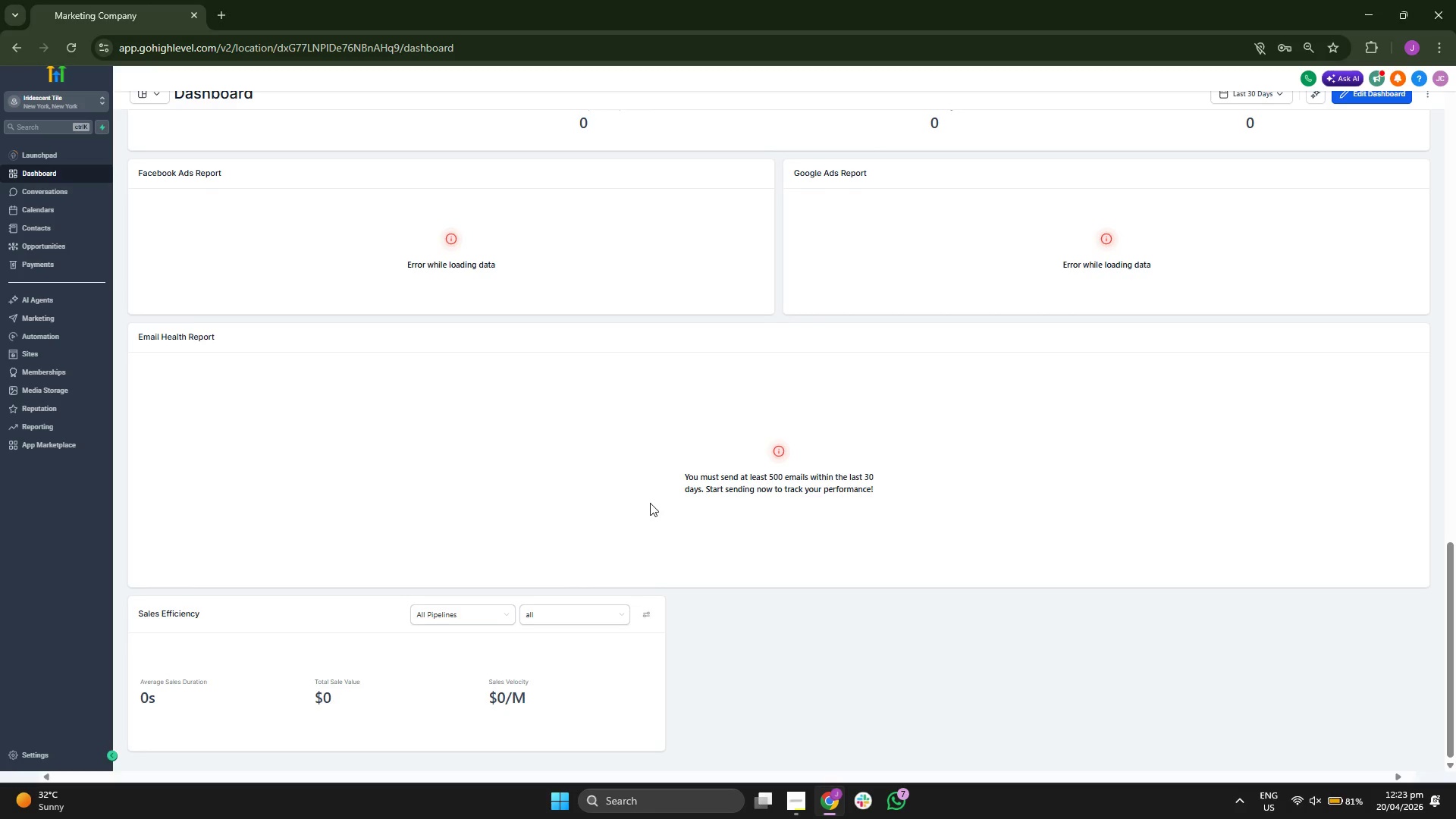 
scroll: coordinate [838, 595], scroll_direction: up, amount: 11.0
 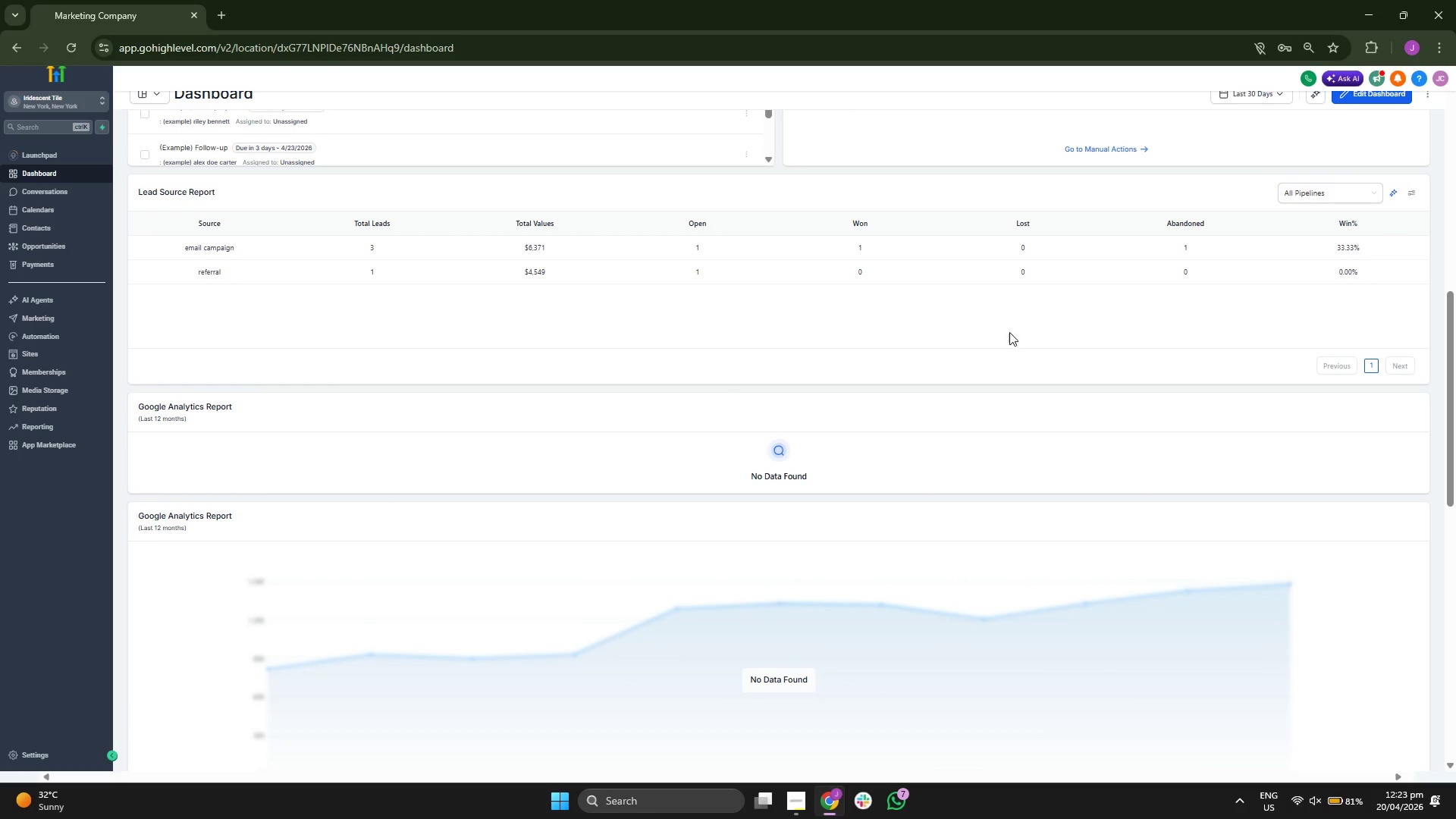 
scroll: coordinate [792, 479], scroll_direction: up, amount: 4.0
 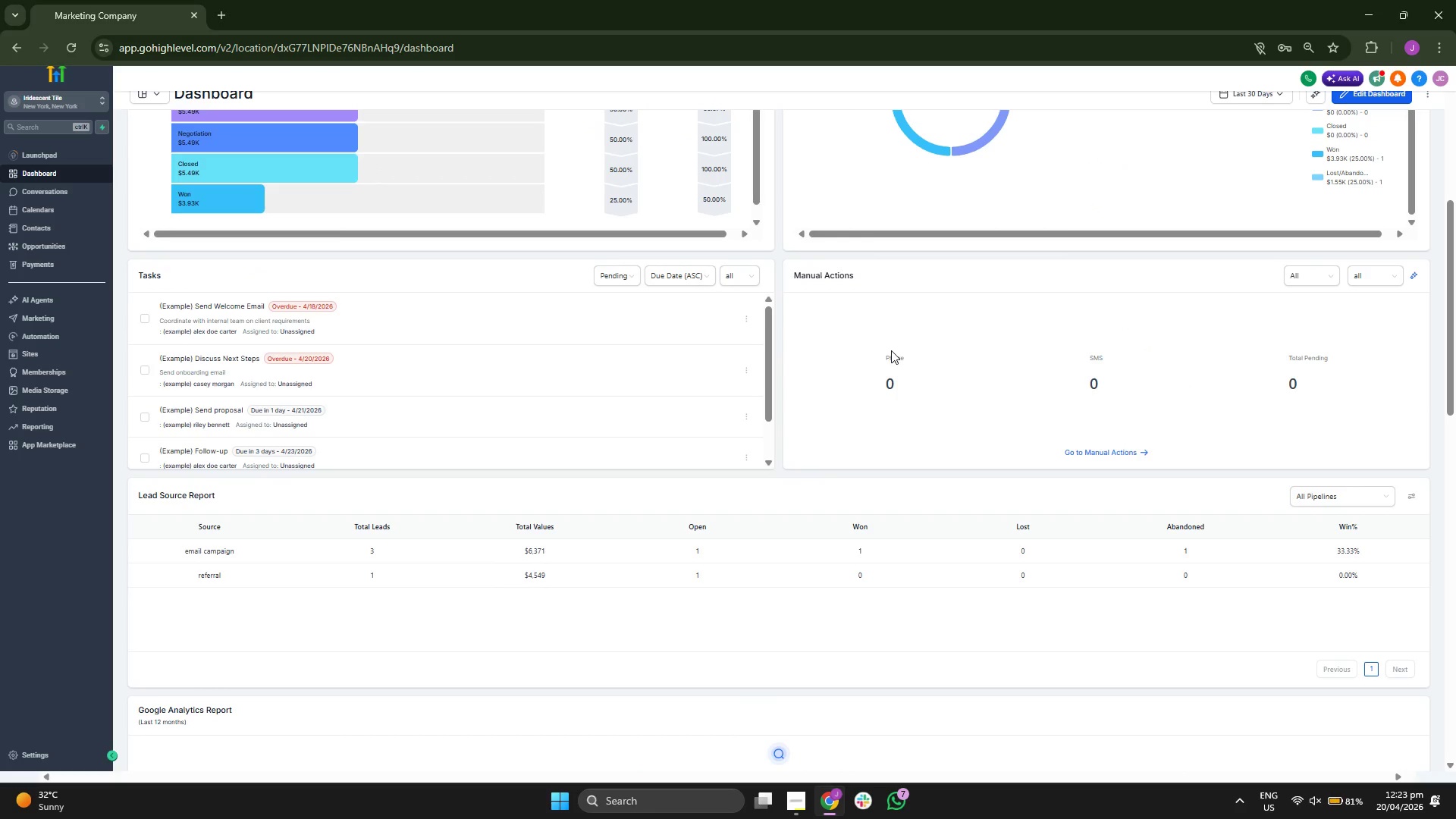 
scroll: coordinate [829, 475], scroll_direction: none, amount: 0.0
 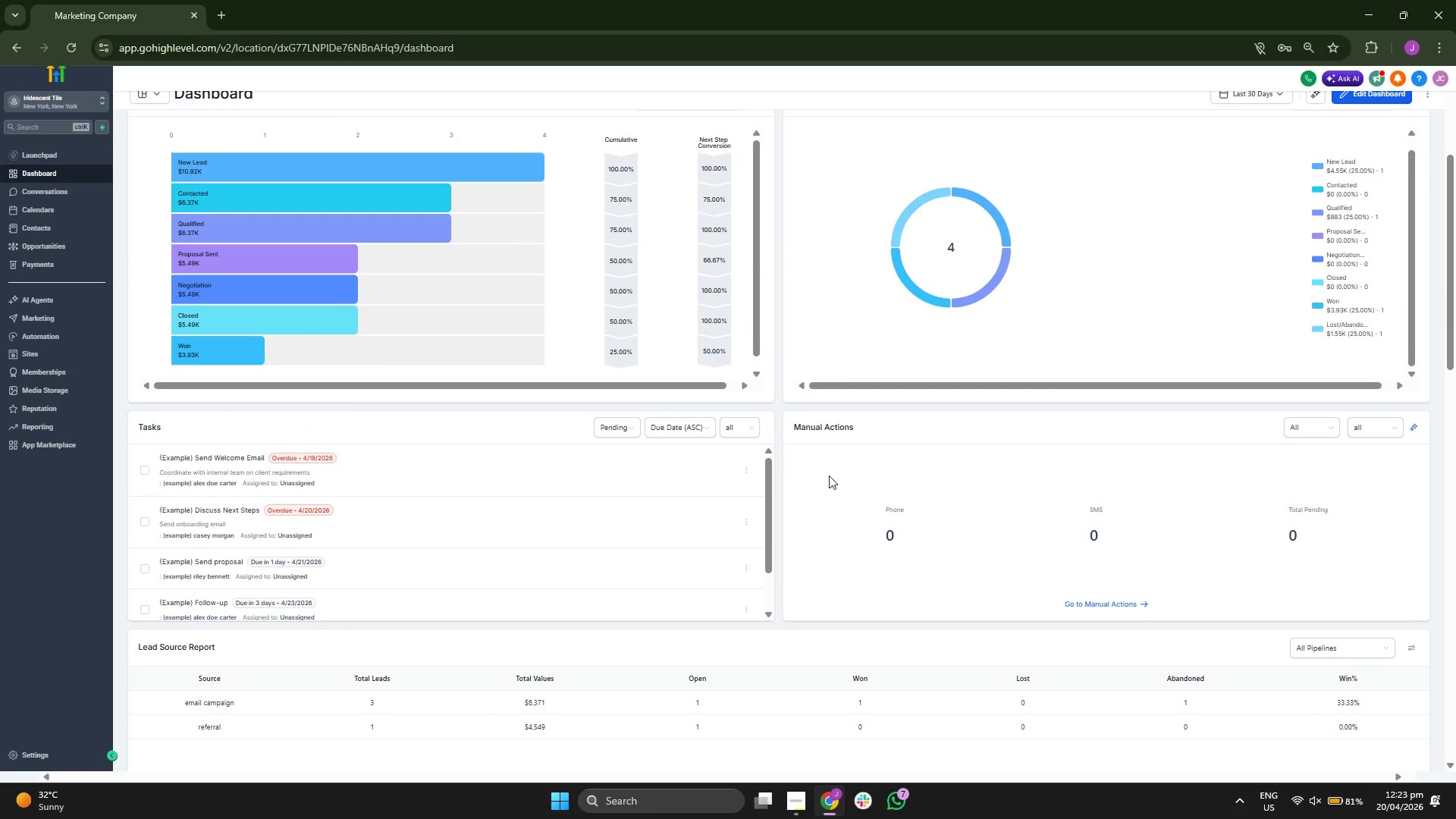 
scroll: coordinate [829, 475], scroll_direction: up, amount: 2.0
 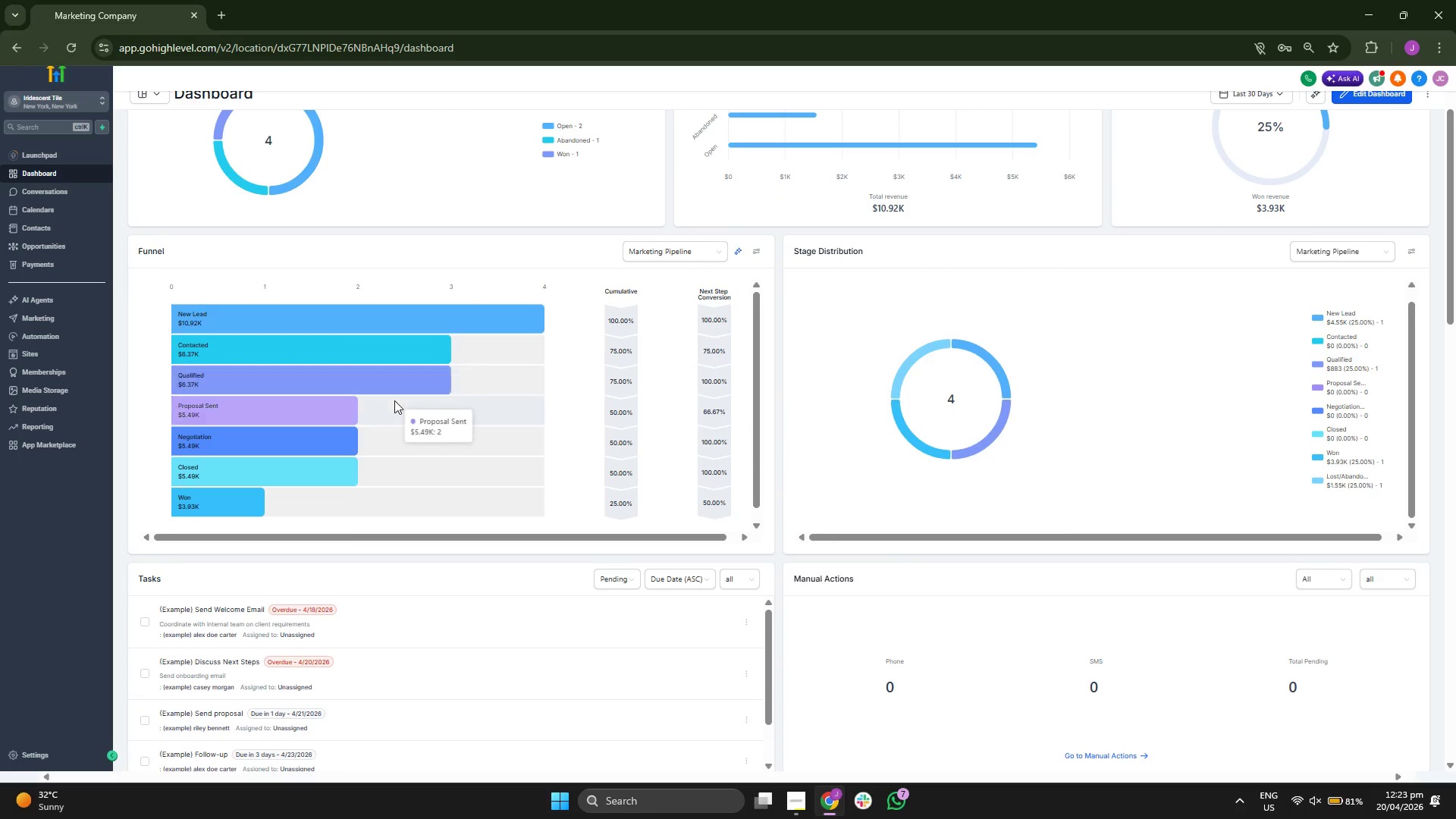 
mouse_move([350, 458])
 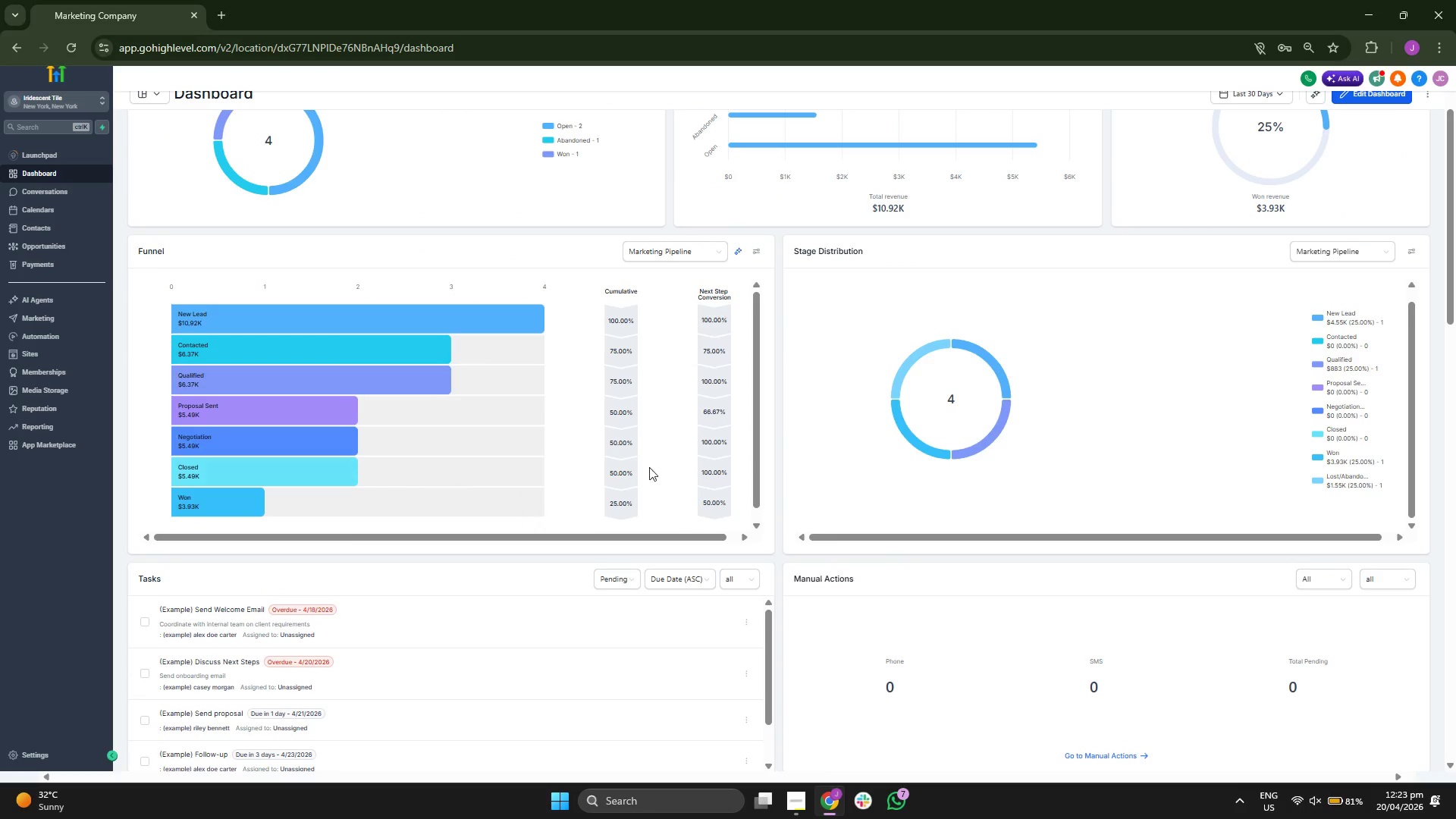 
scroll: coordinate [874, 458], scroll_direction: up, amount: 5.0
 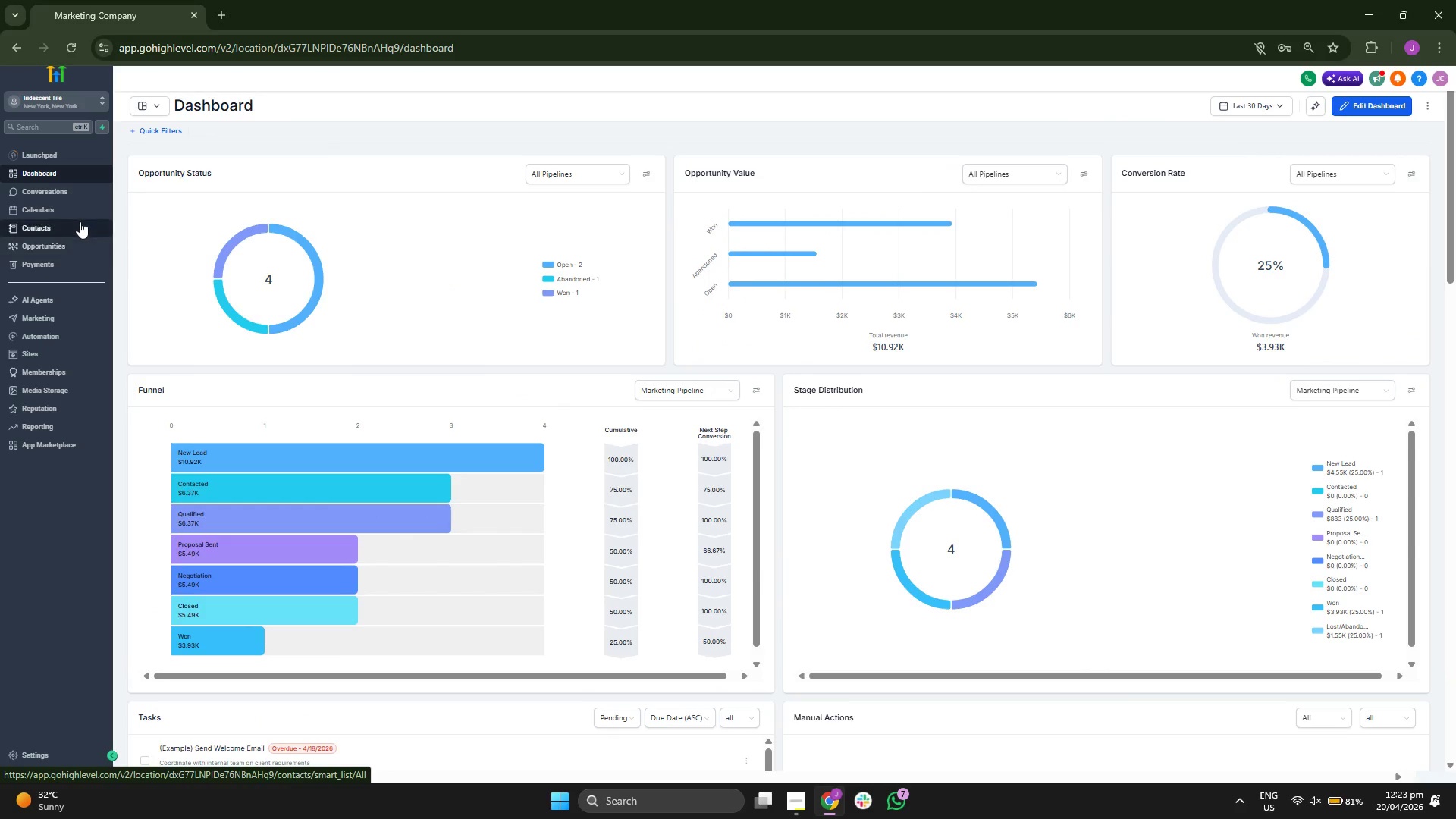 
left_click([73, 222])
 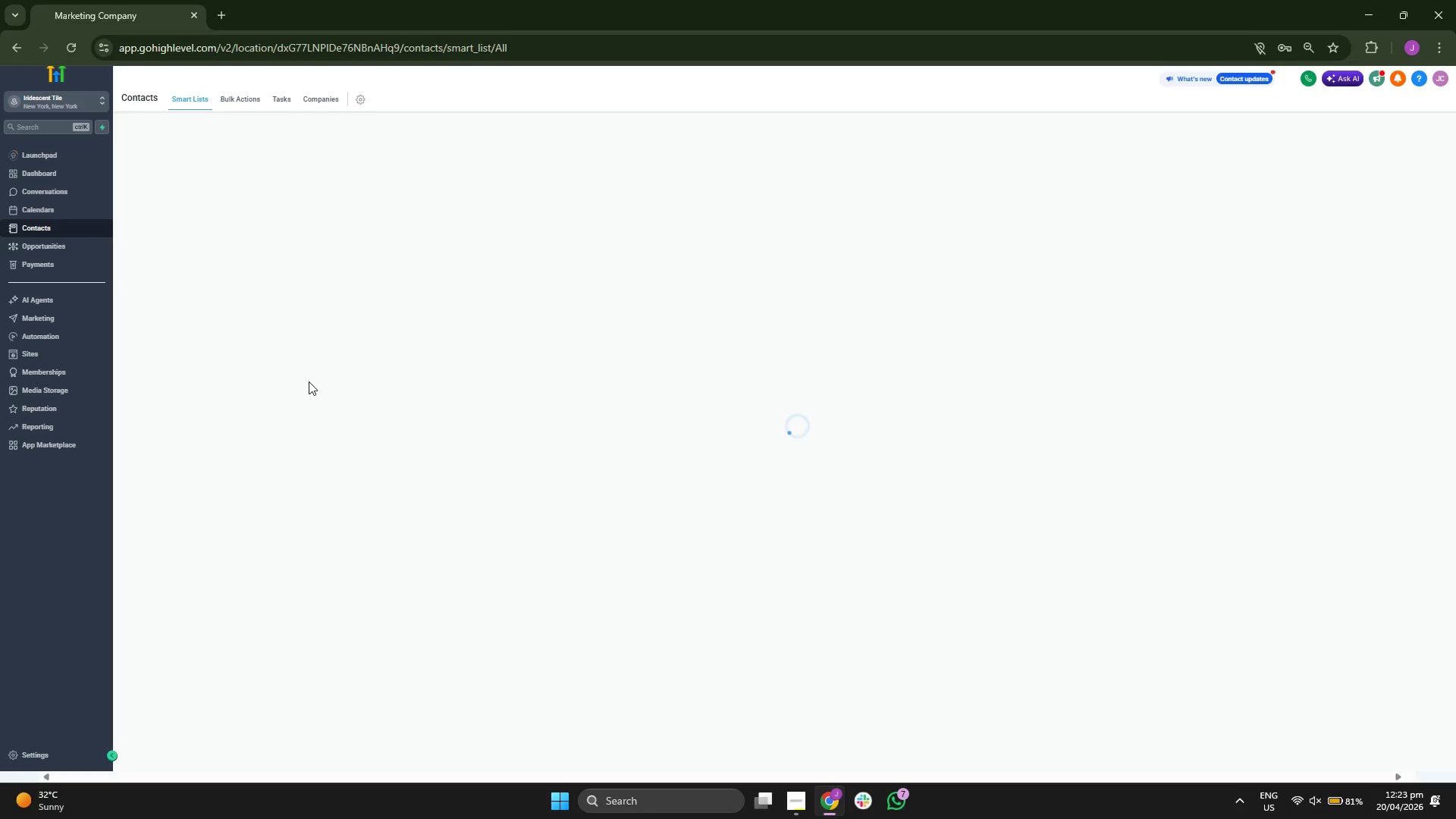 
wait(5.22)
 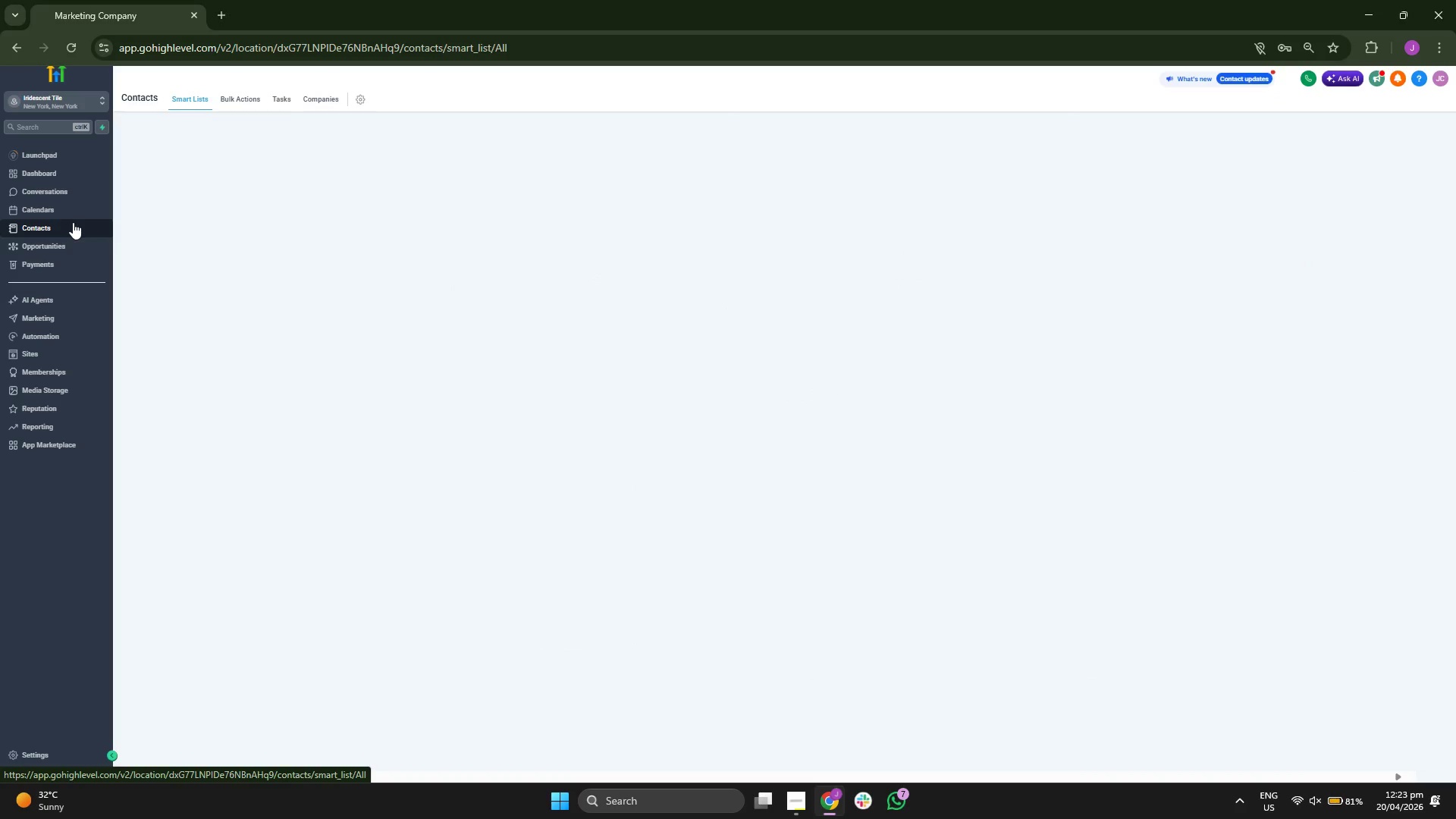 
mouse_move([380, 392])
 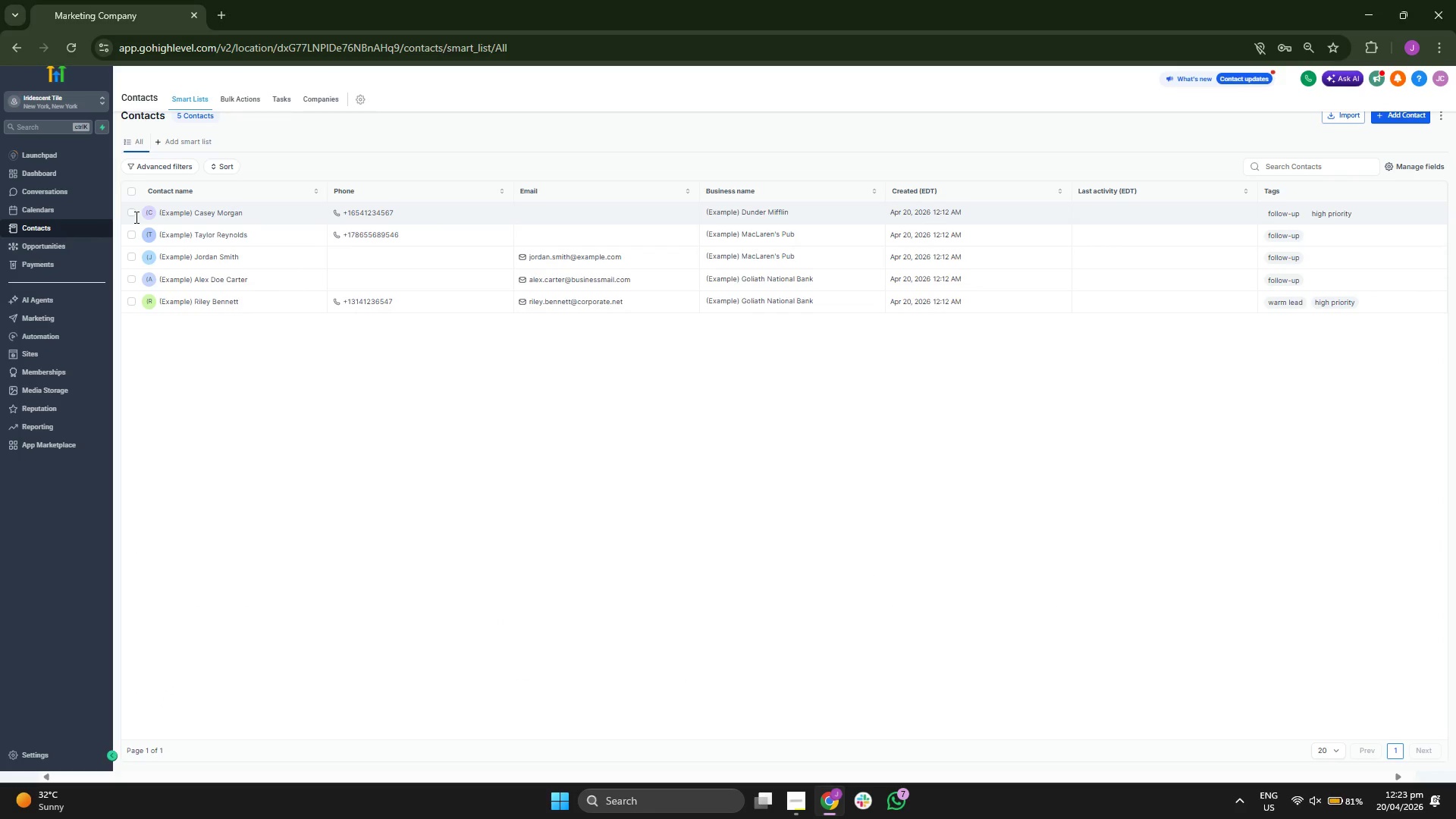 
left_click([130, 211])
 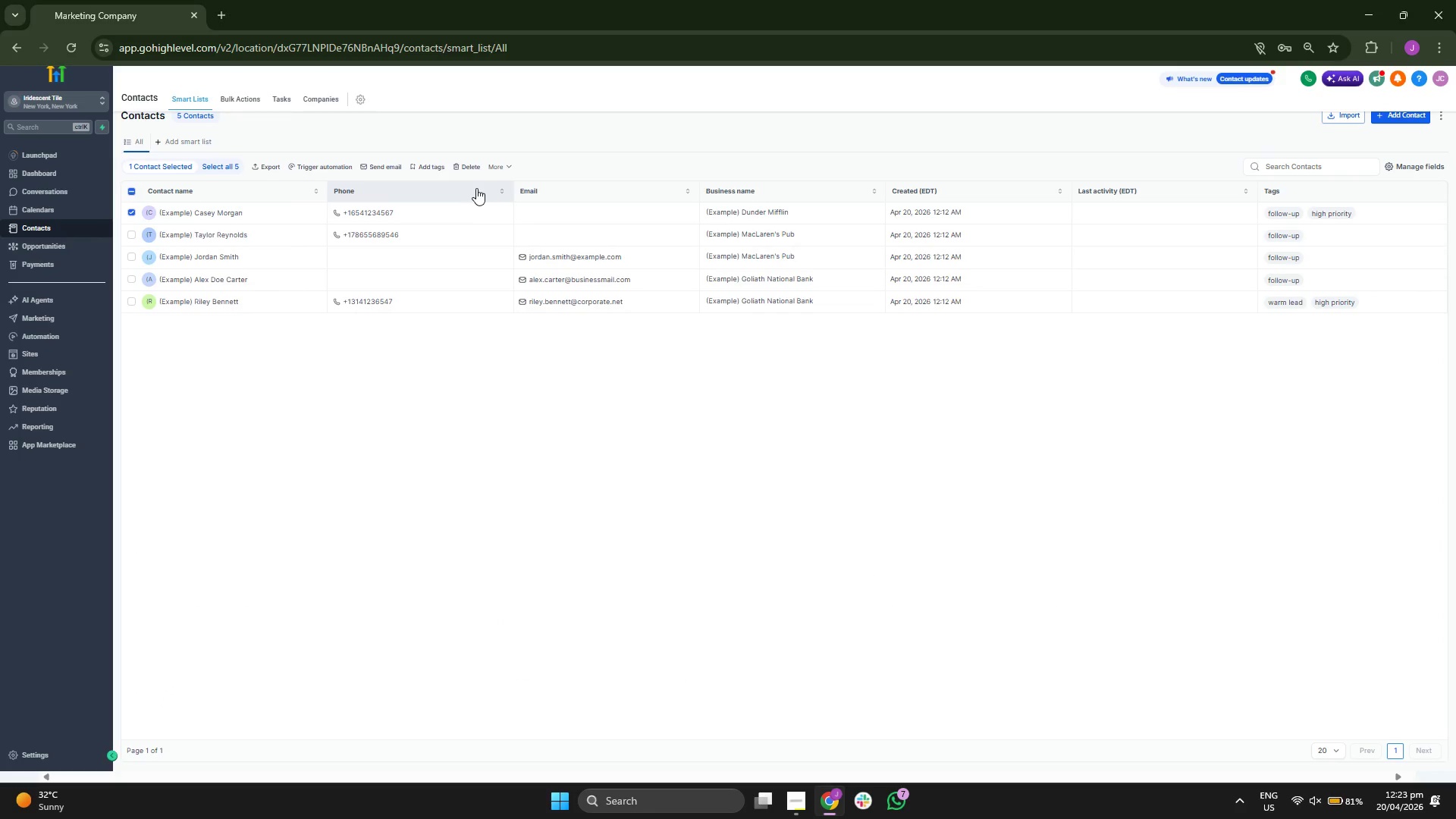 
left_click([497, 168])
 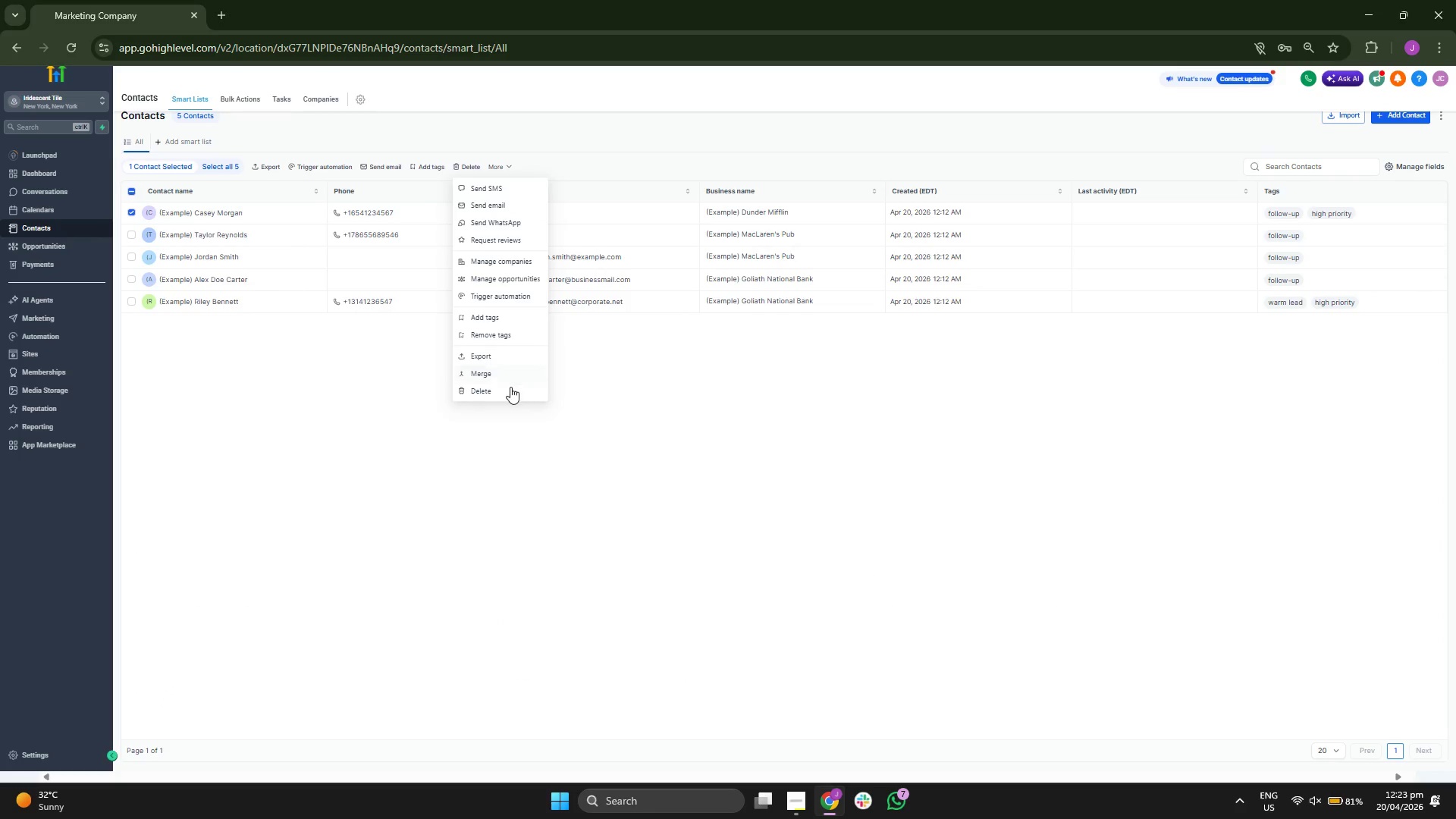 
double_click([510, 388])
 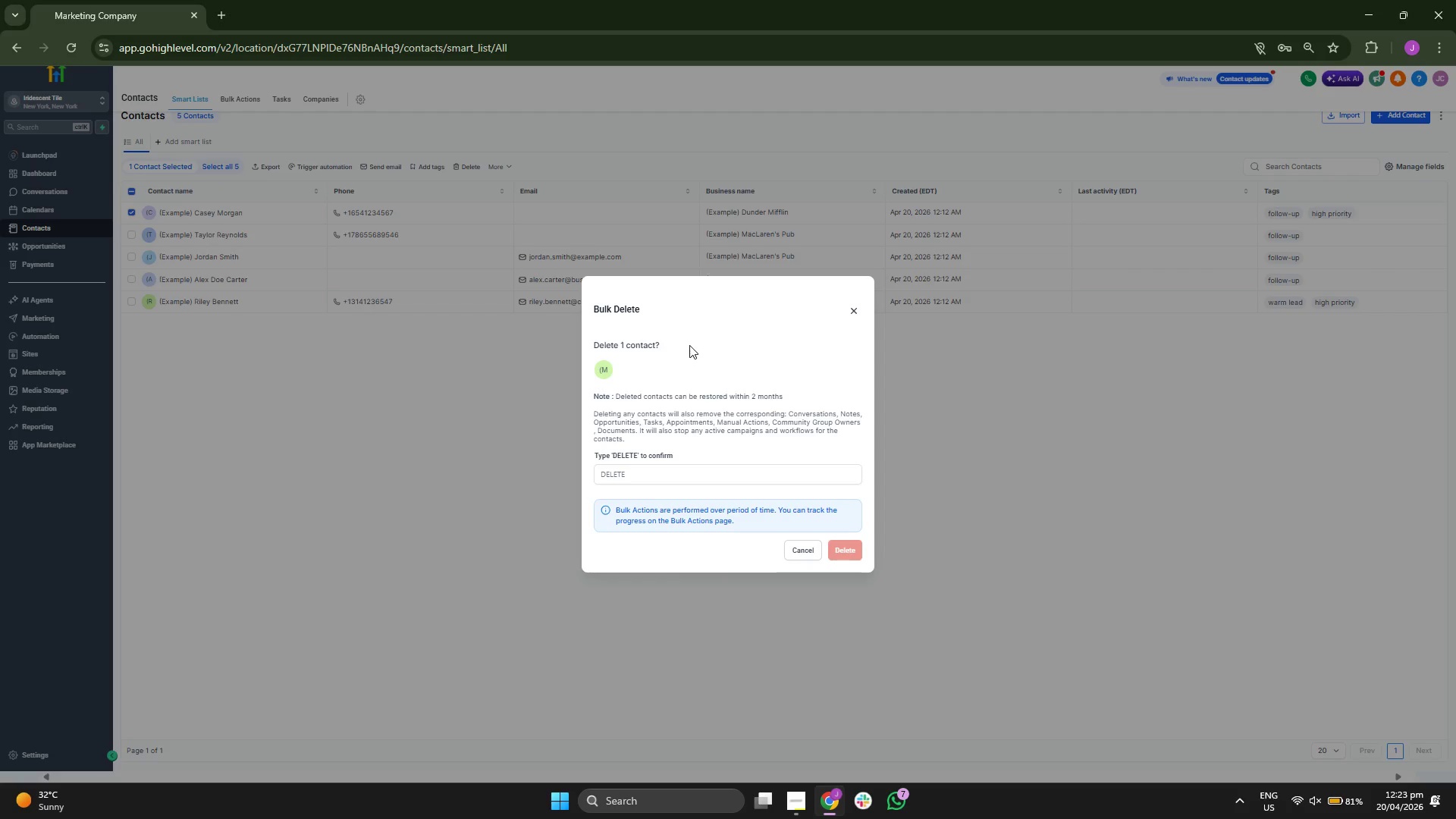 
left_click([664, 478])
 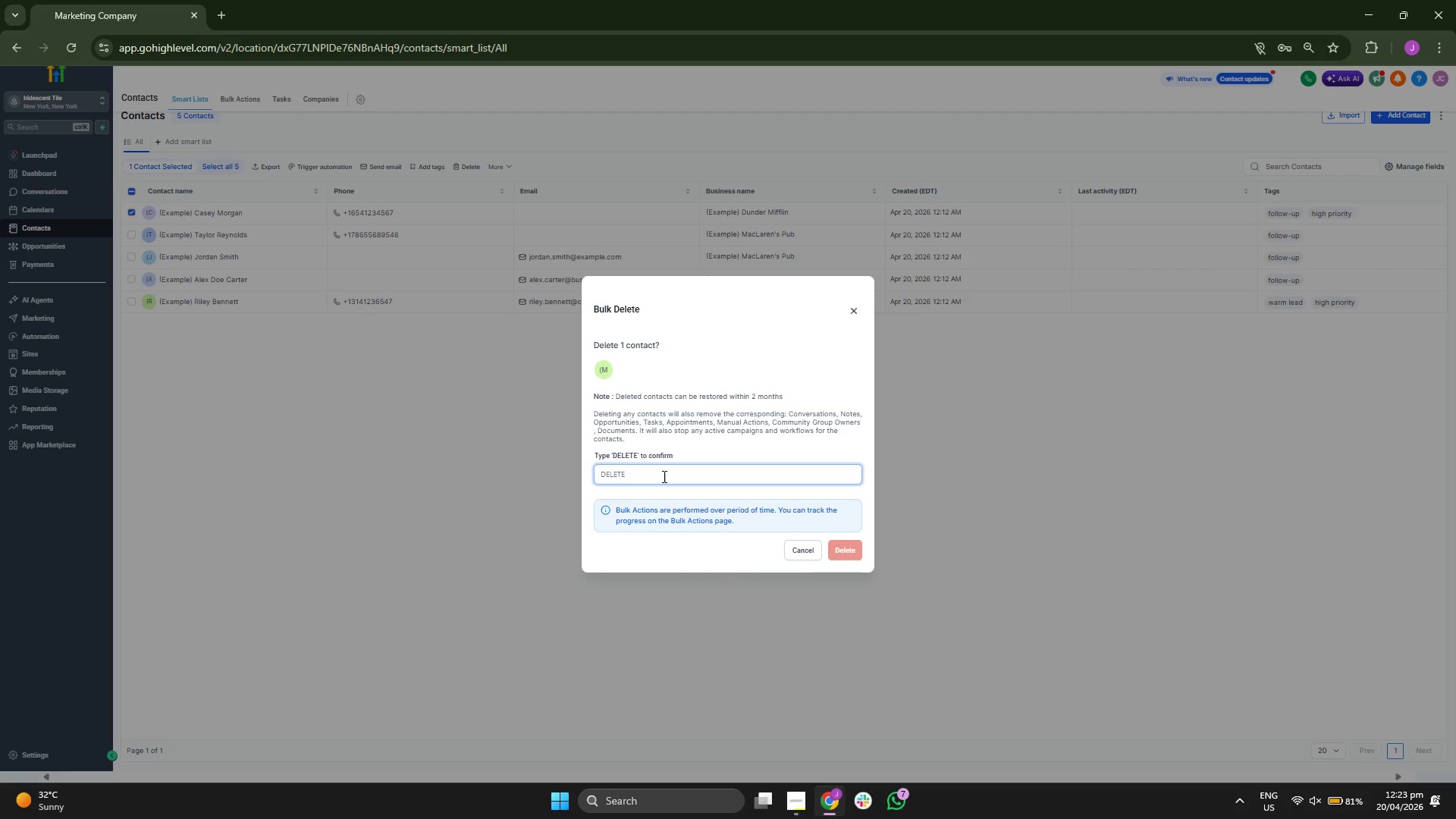 
type(DELETE)
 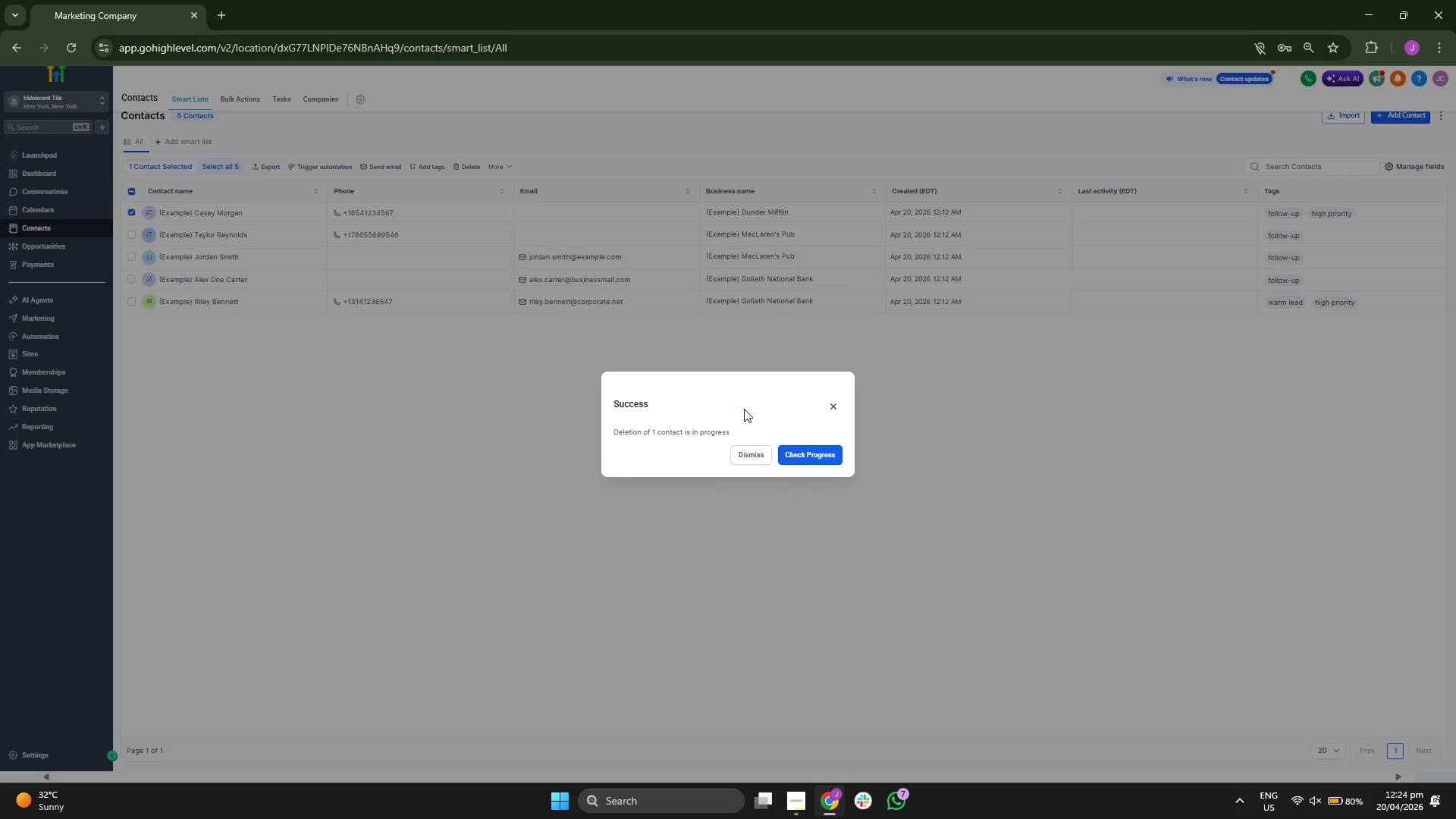 
wait(5.09)
 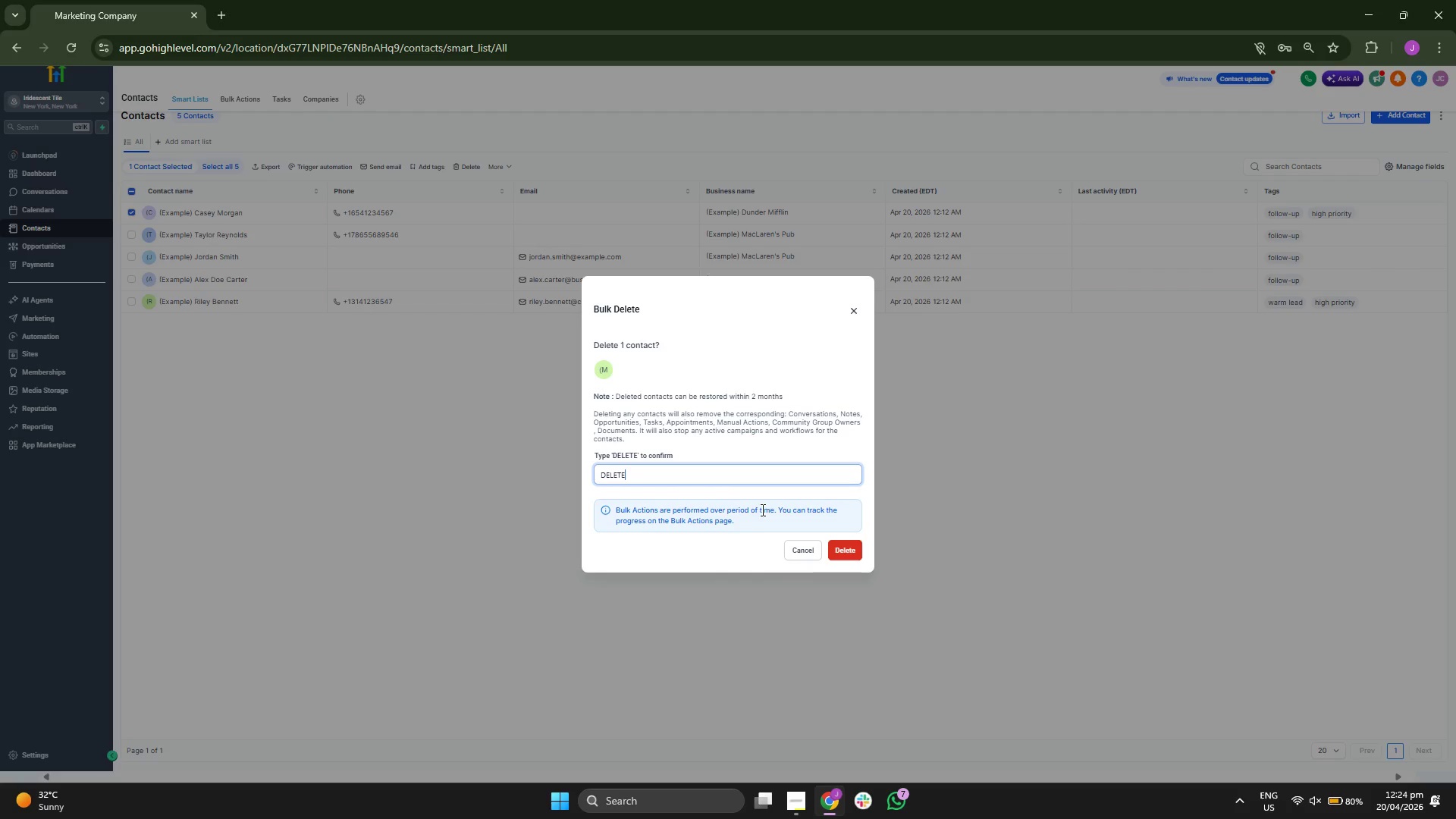 
double_click([742, 457])
 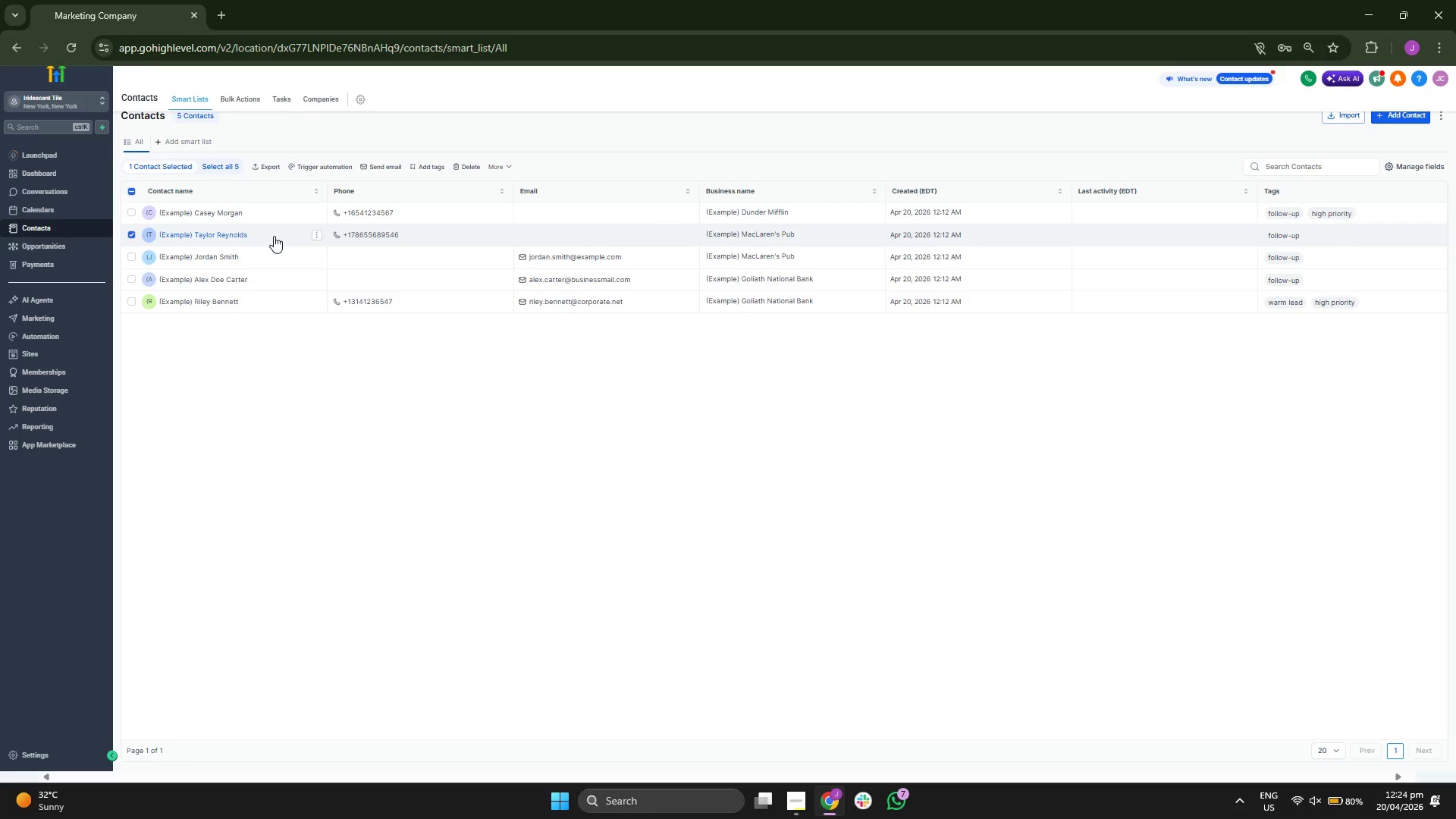 
wait(6.61)
 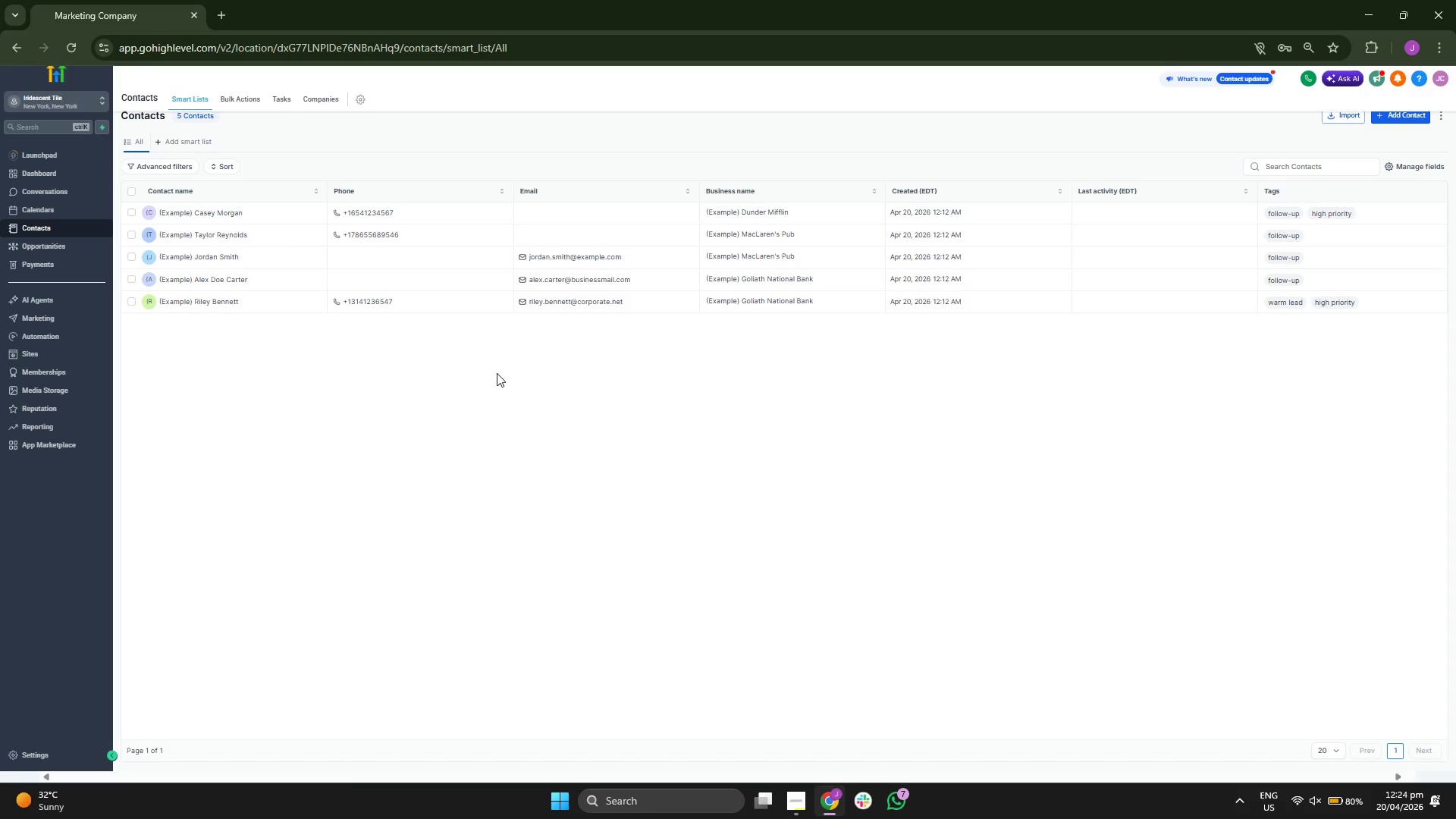 
left_click([493, 167])
 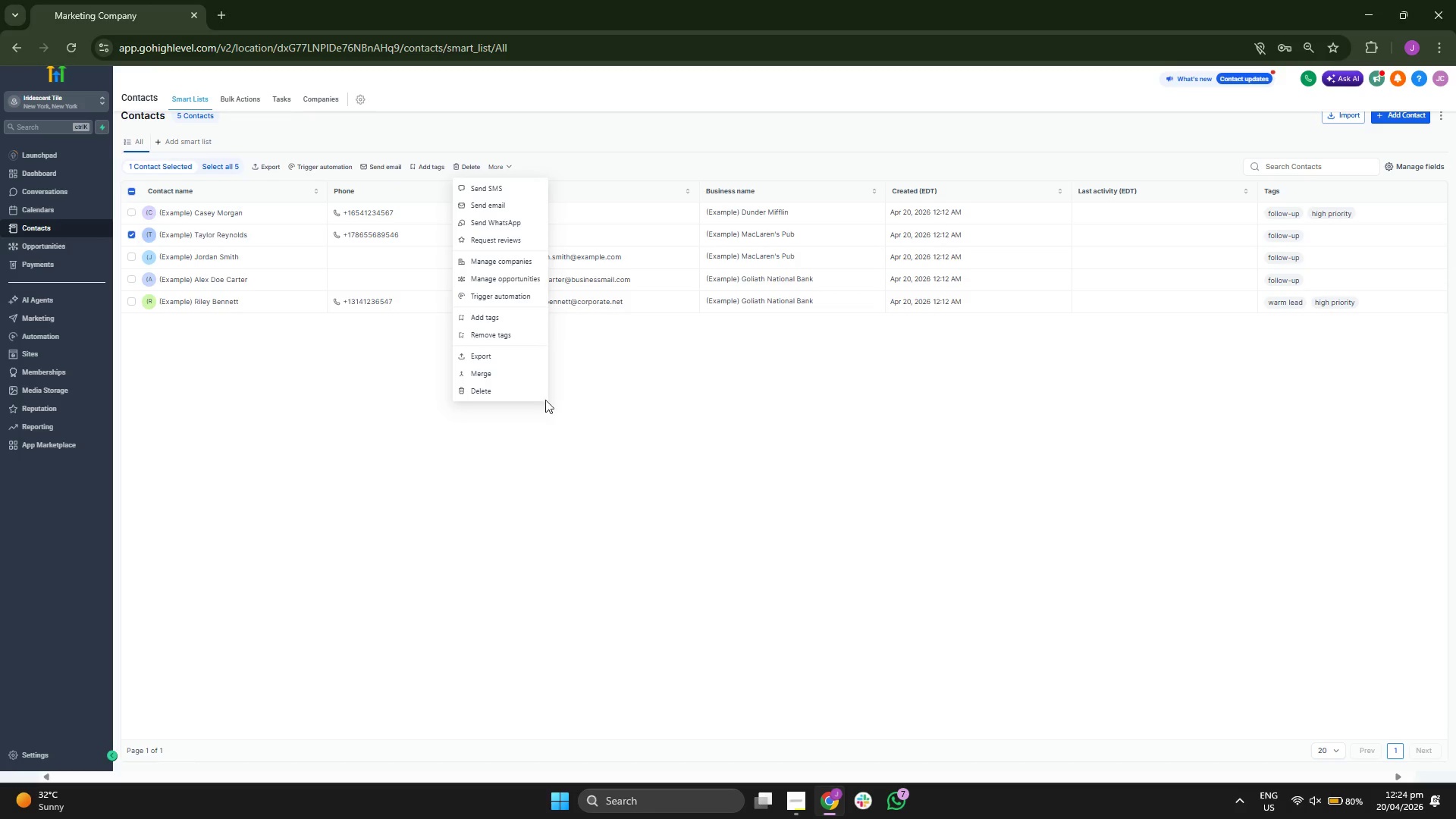 
left_click([531, 392])
 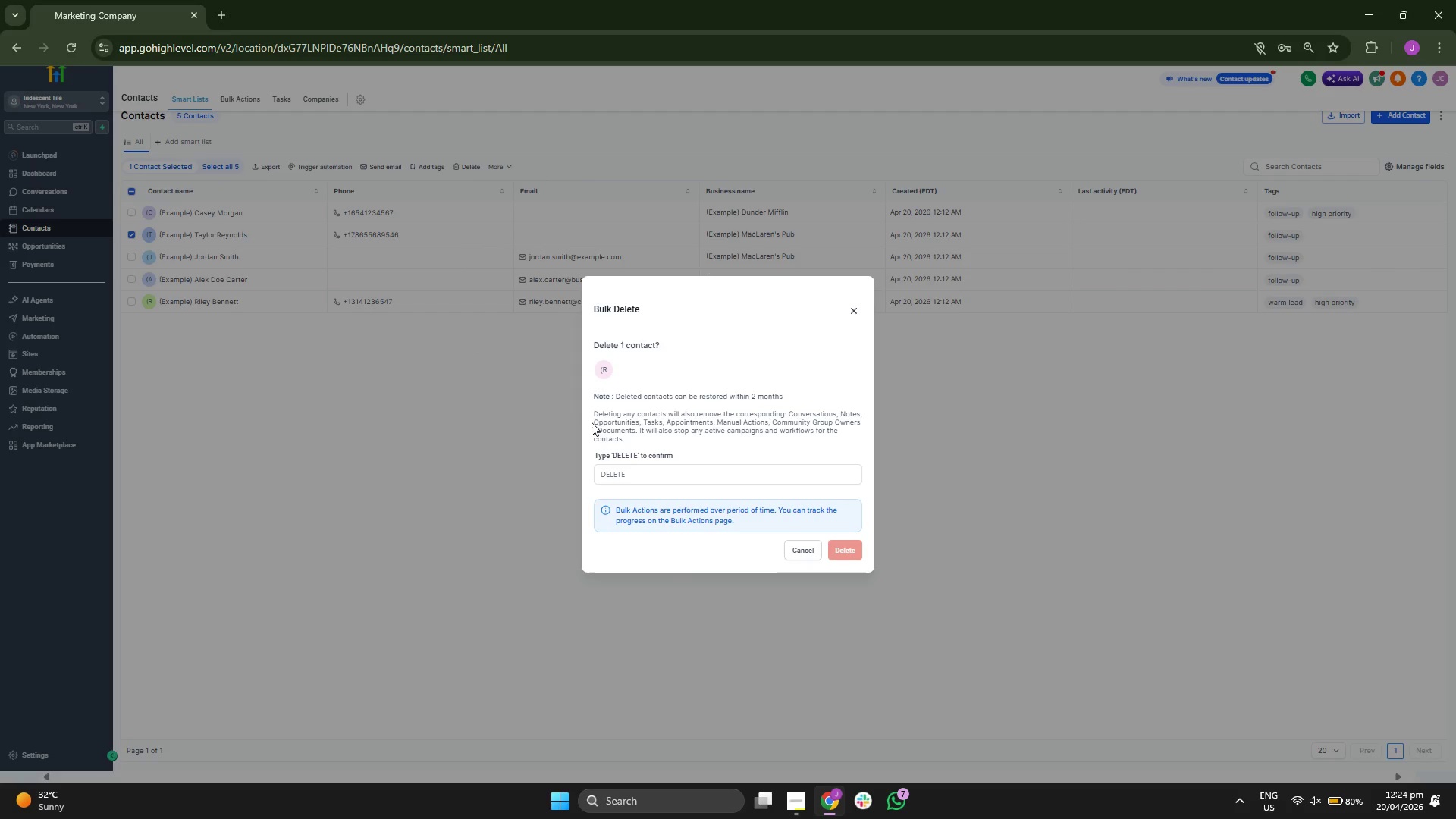 
left_click([635, 475])
 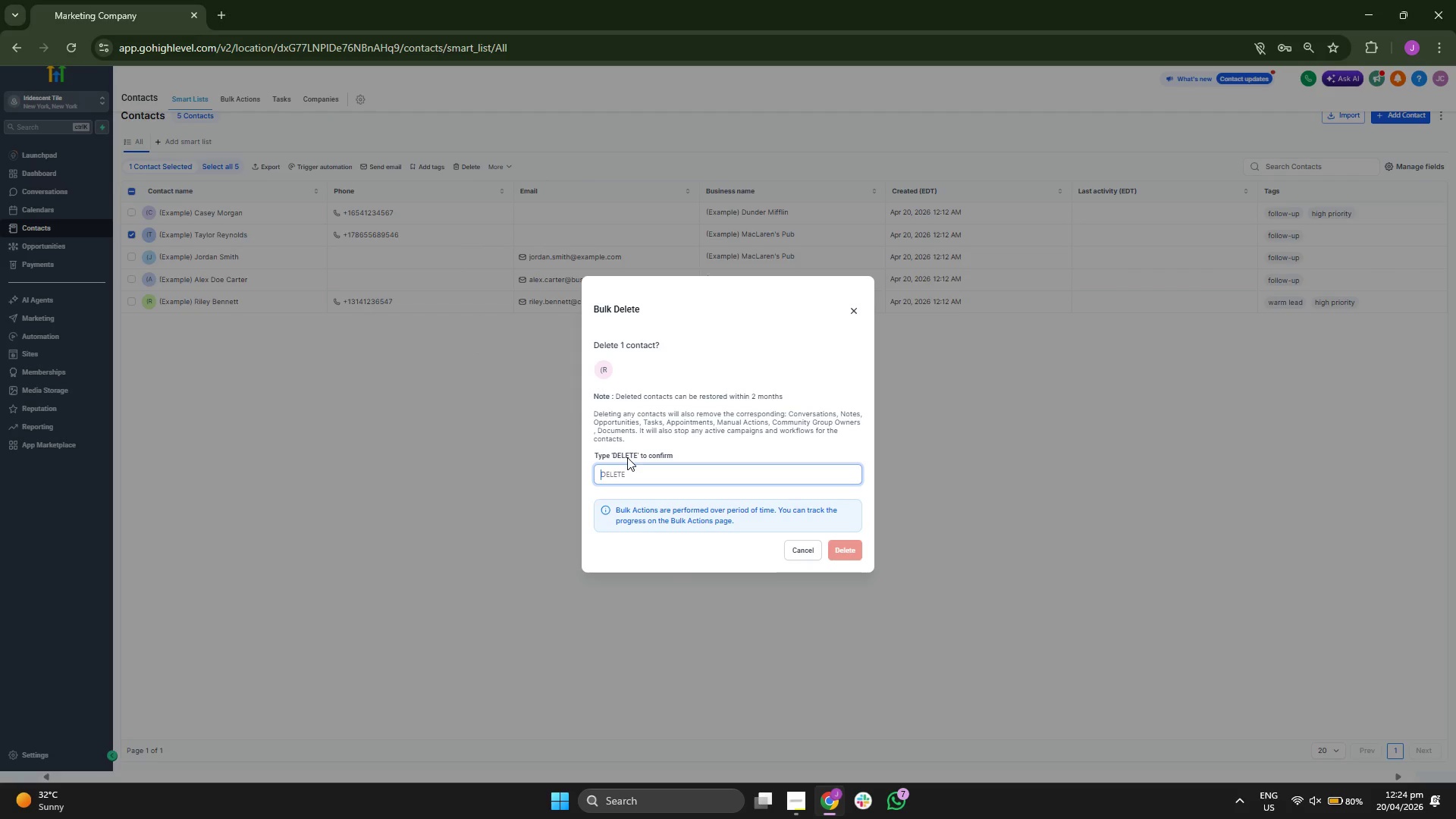 
type(DELETE)
 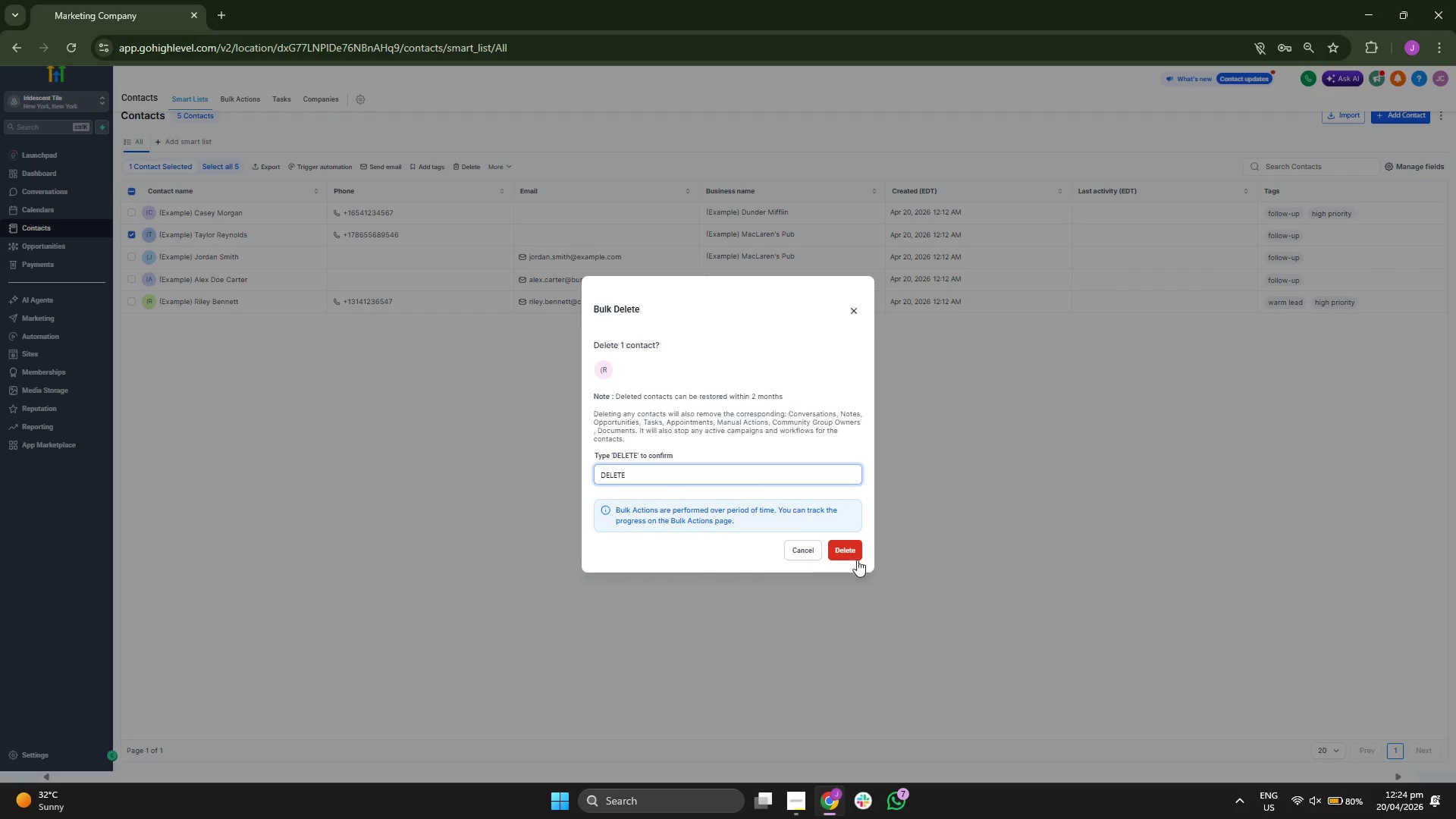 
left_click([861, 546])
 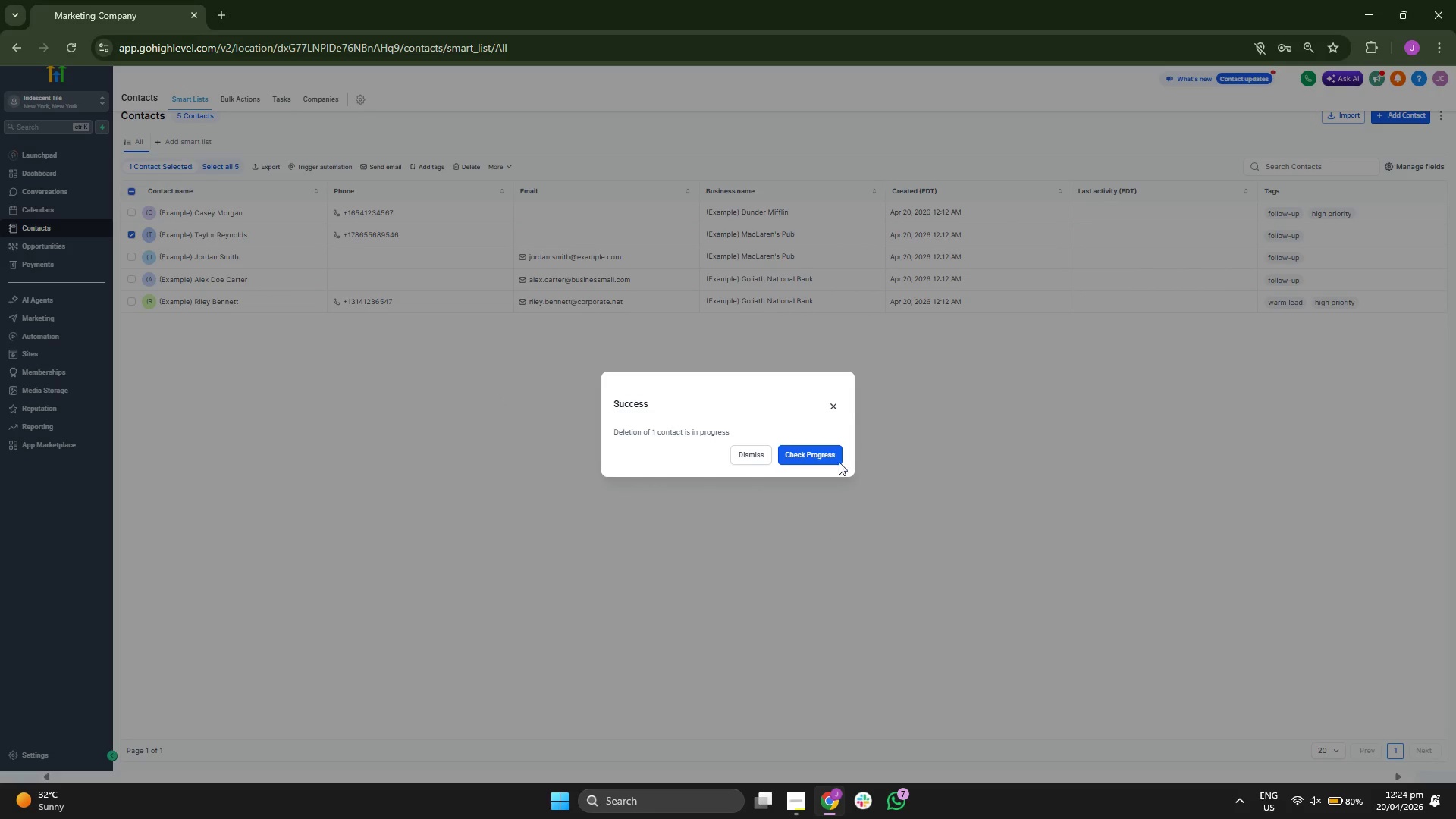 
left_click([751, 452])
 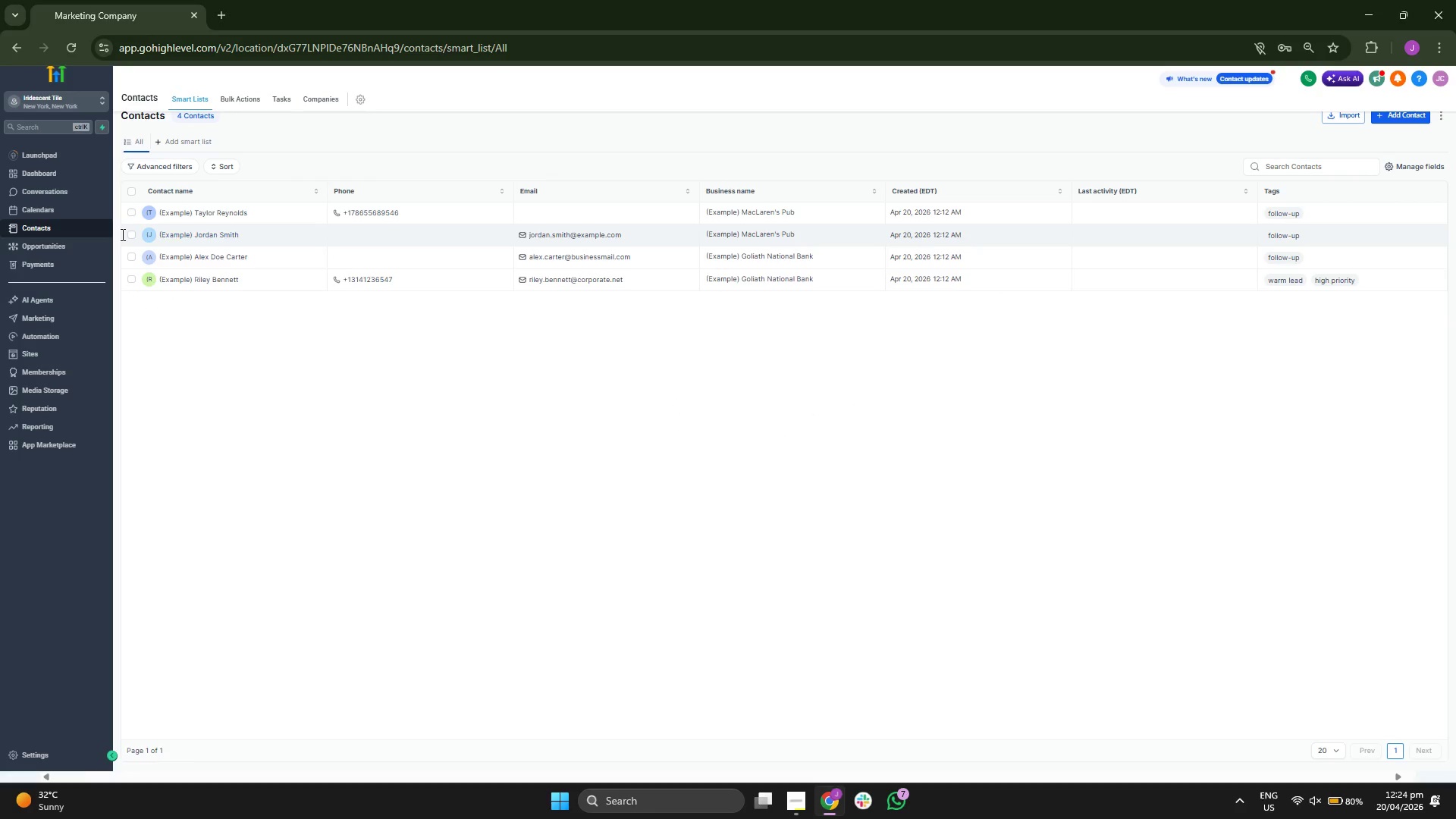 
left_click([129, 234])
 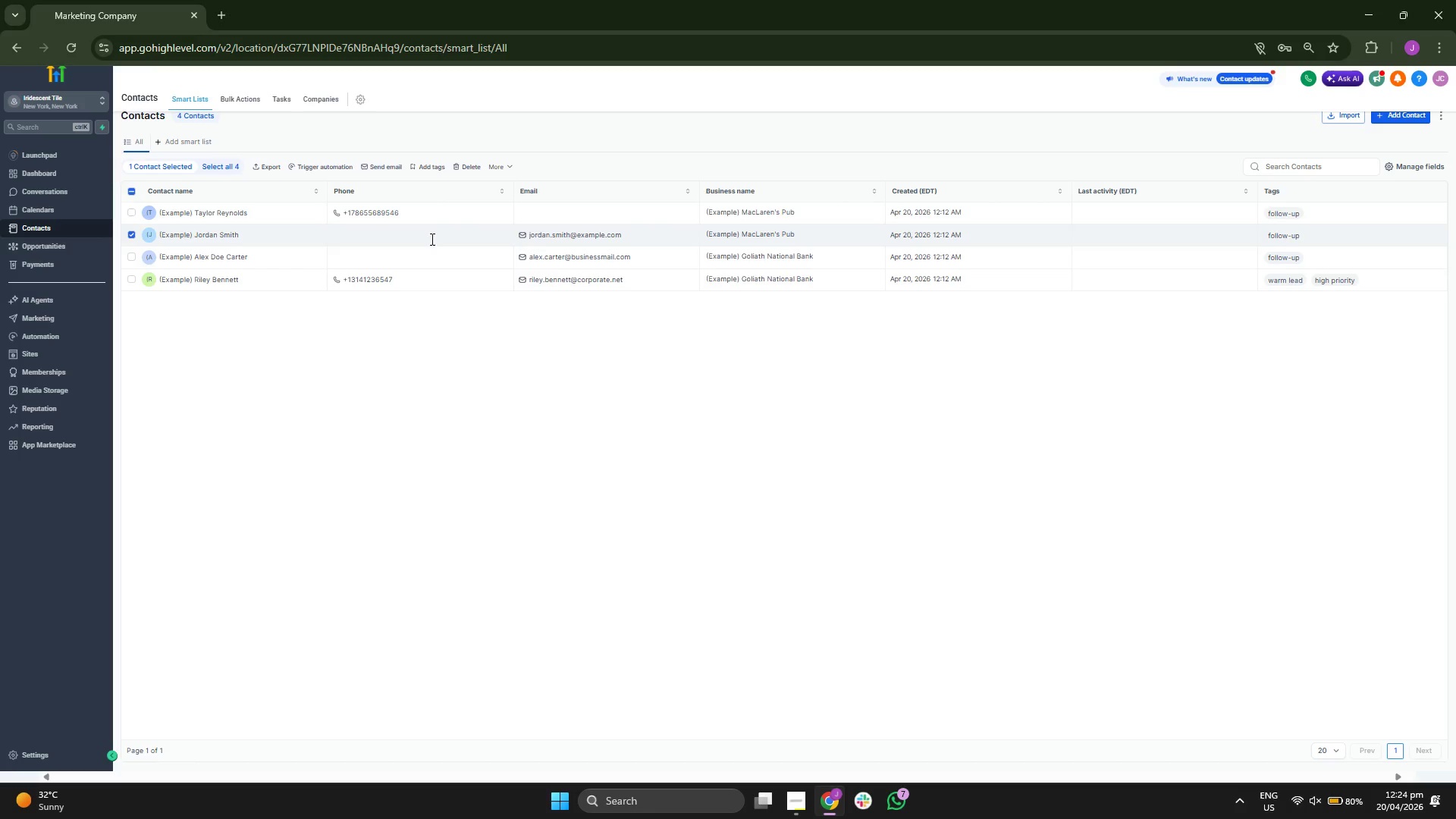 
left_click([502, 166])
 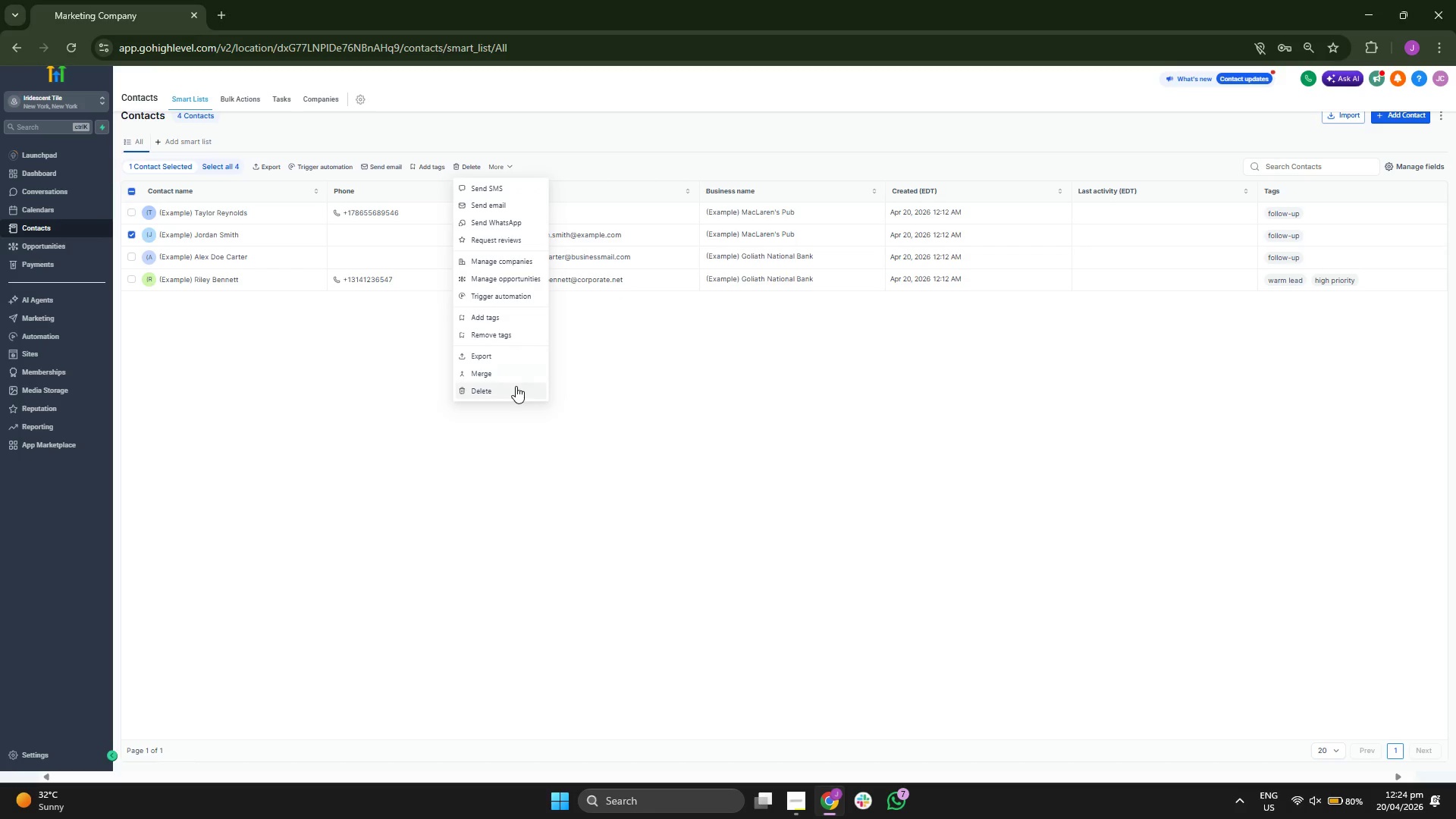 
left_click([515, 386])
 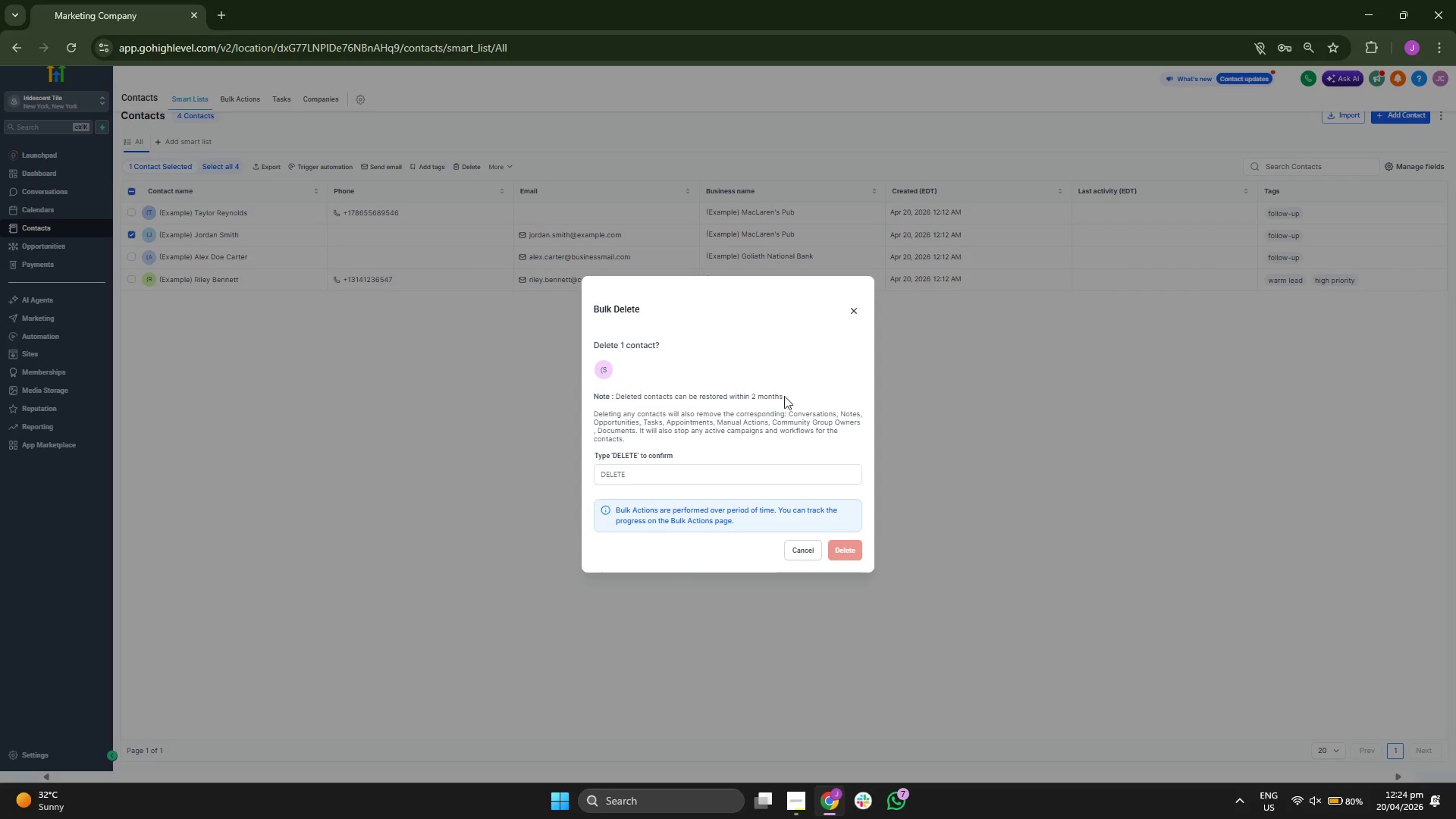 
left_click([699, 479])
 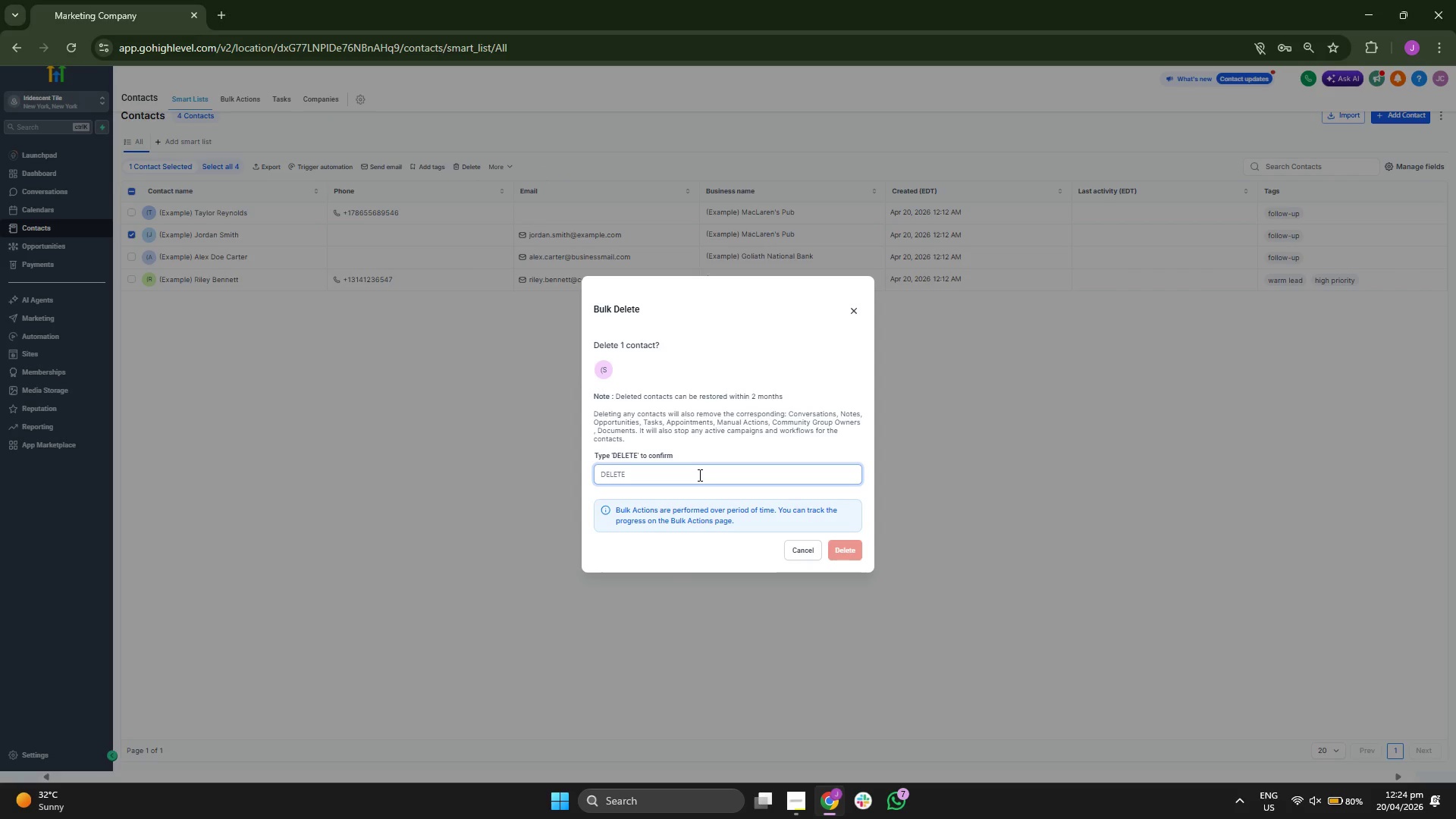 
type(DELERT)
key(Backspace)
key(Backspace)
type(TE)
 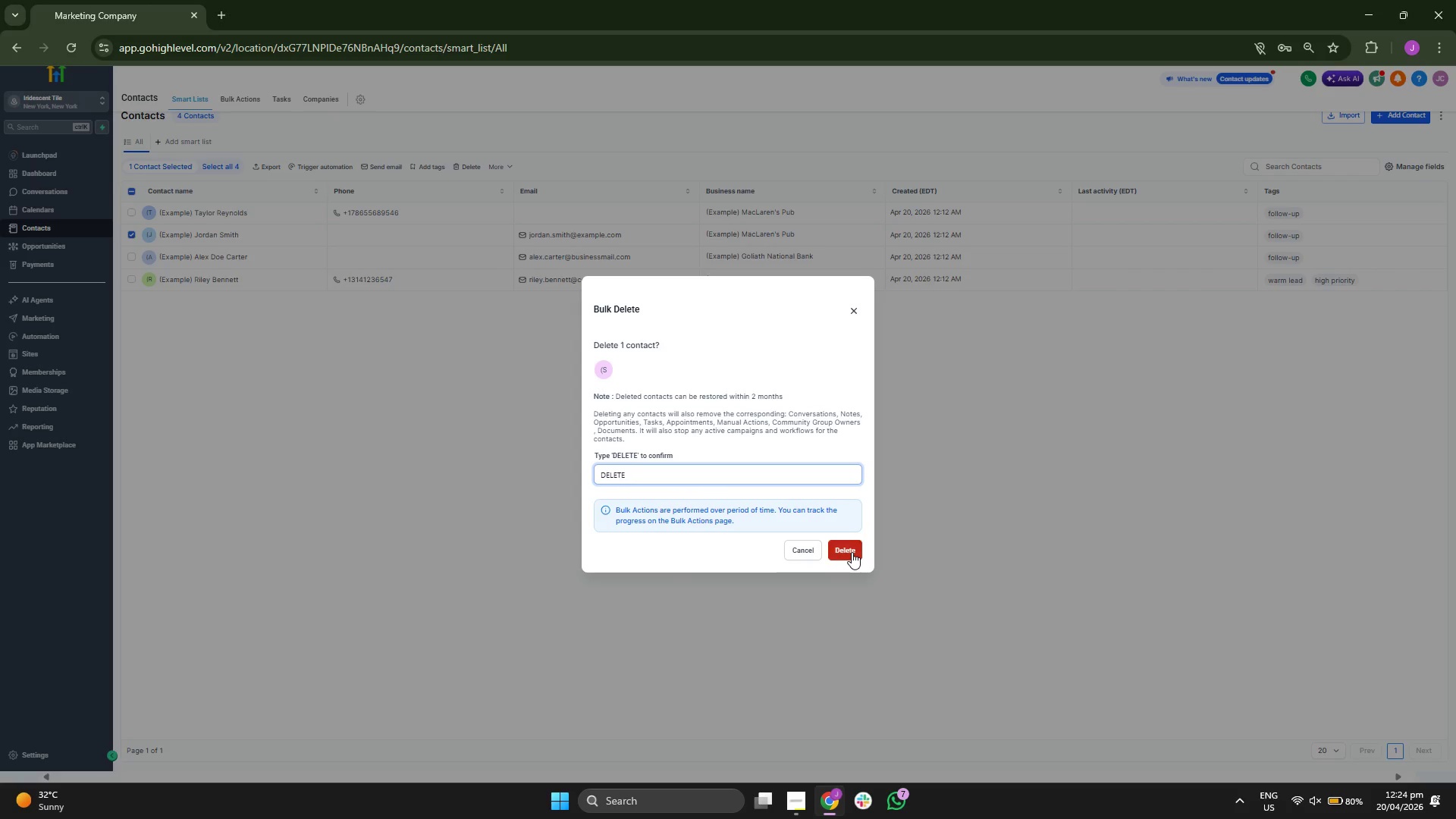 
left_click([852, 552])
 